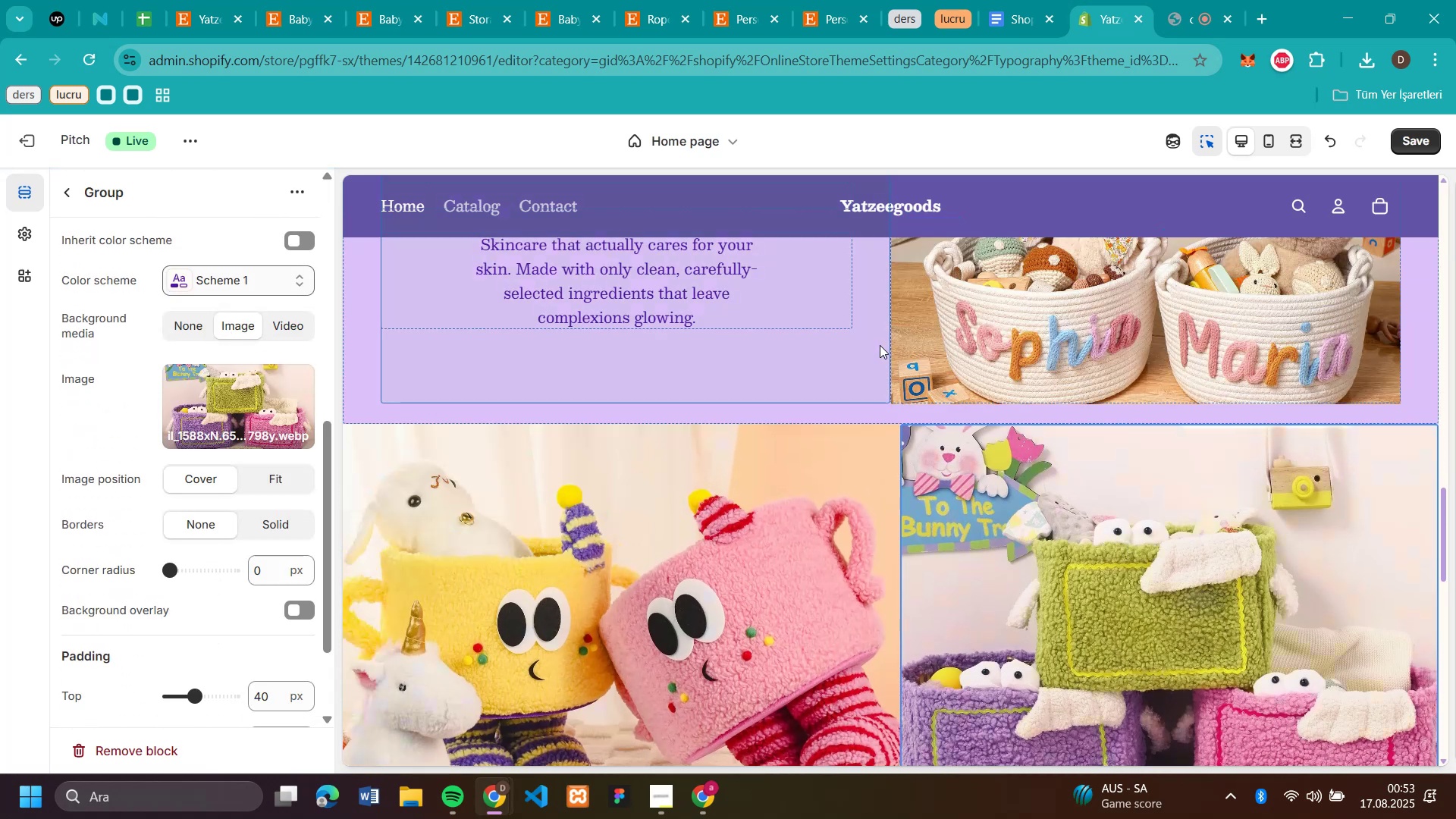 
scroll: coordinate [880, 345], scroll_direction: down, amount: 5.0
 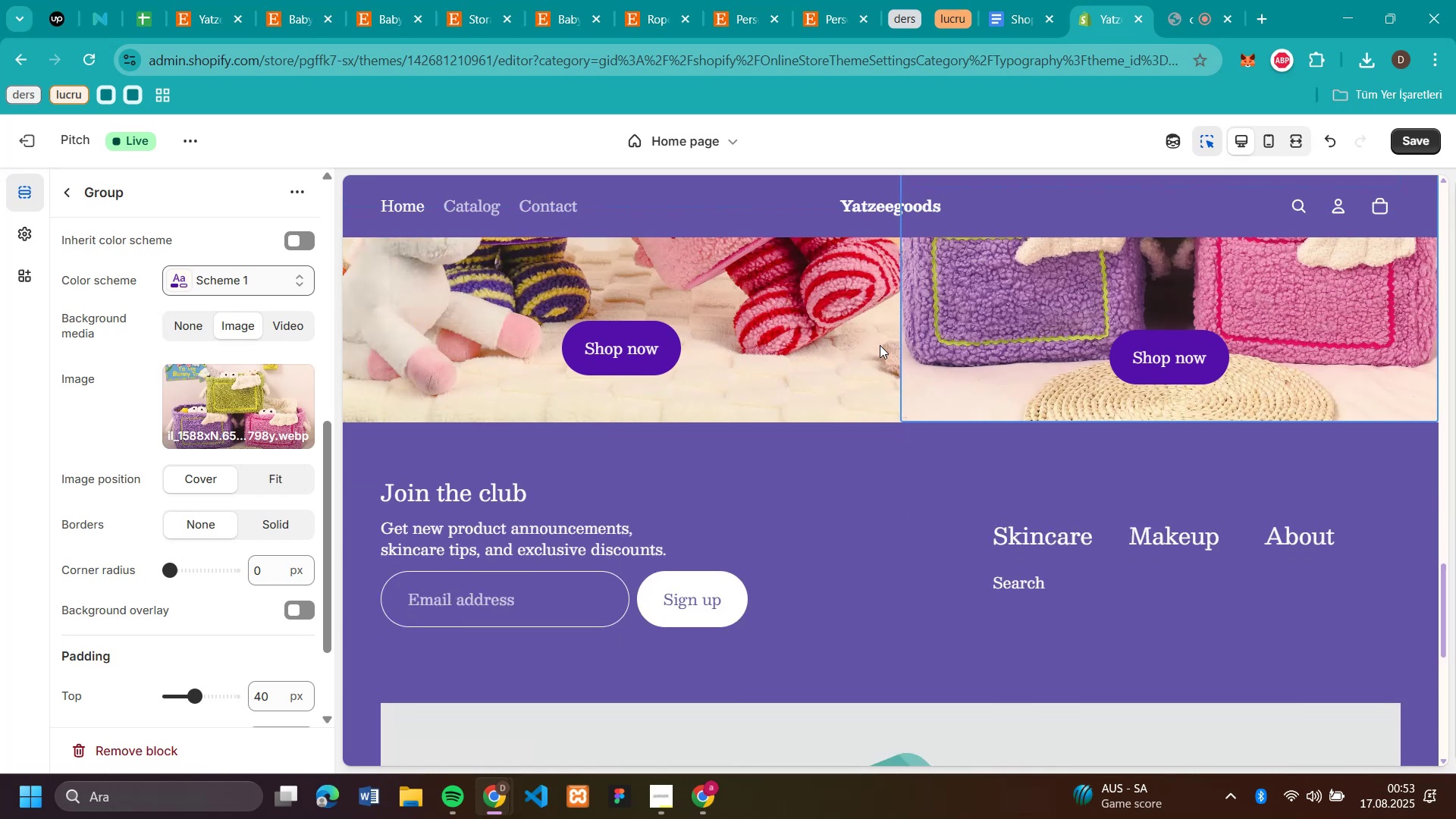 
scroll: coordinate [884, 340], scroll_direction: up, amount: 7.0
 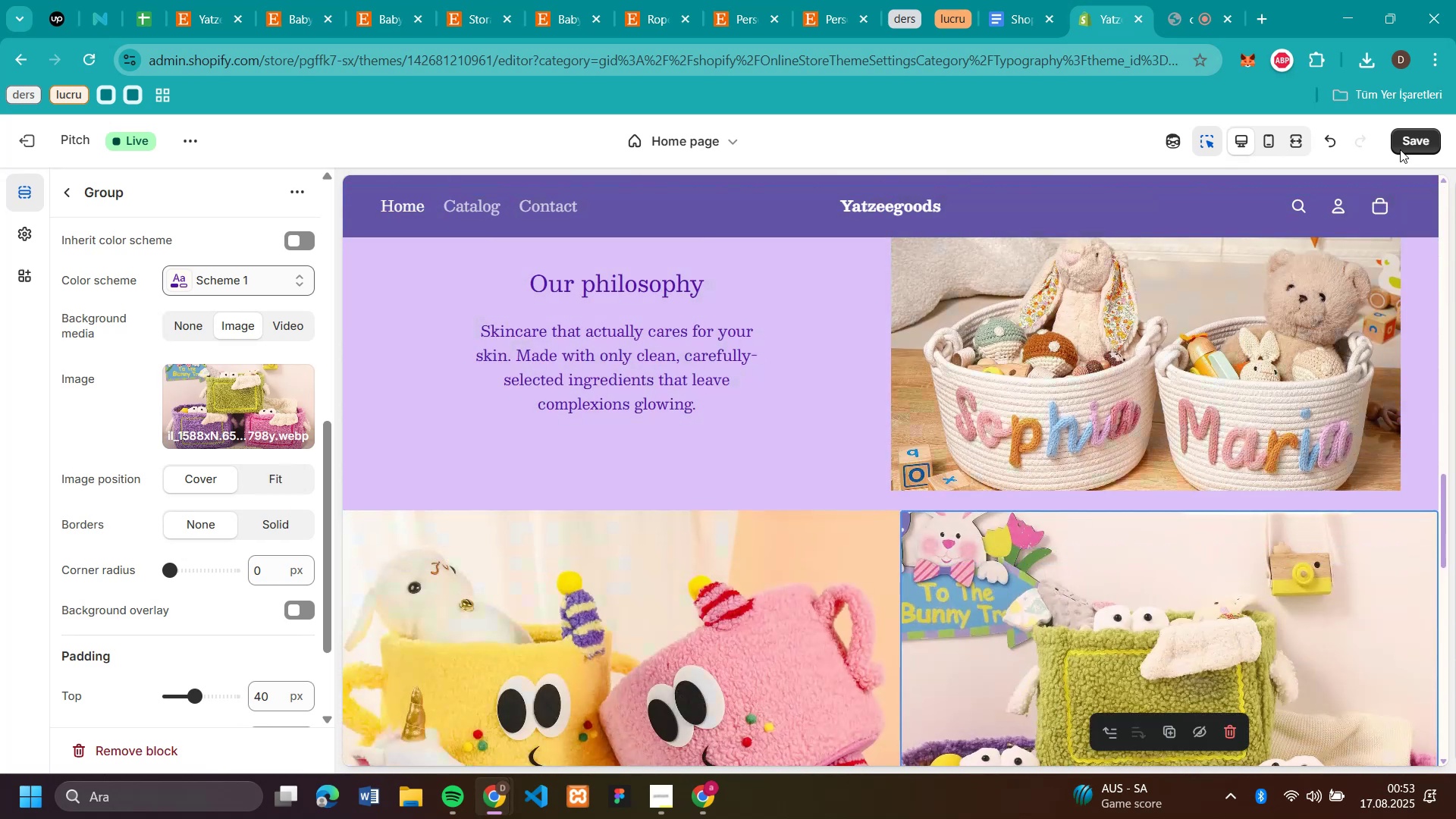 
left_click([1404, 141])
 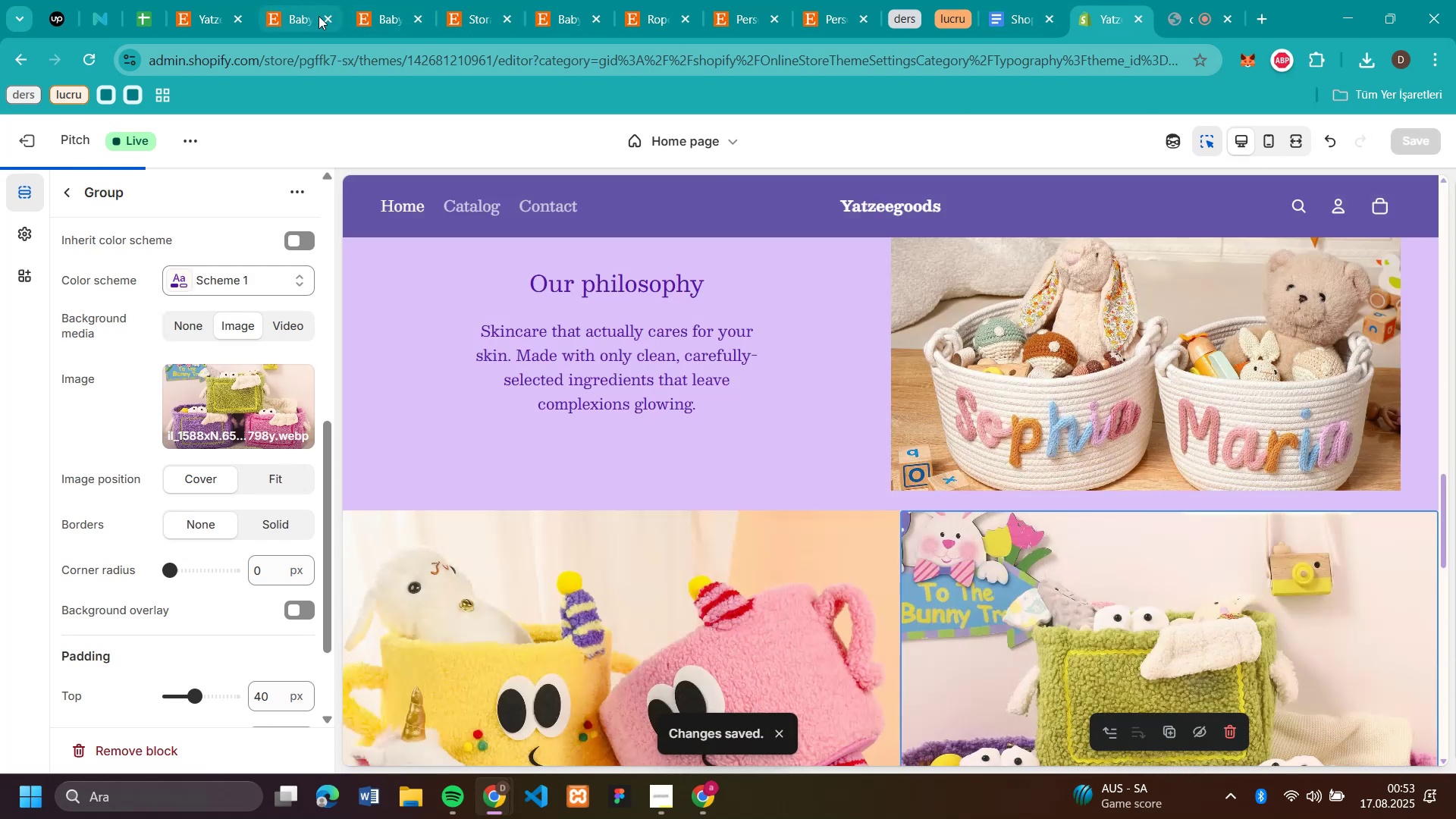 
left_click([325, 19])
 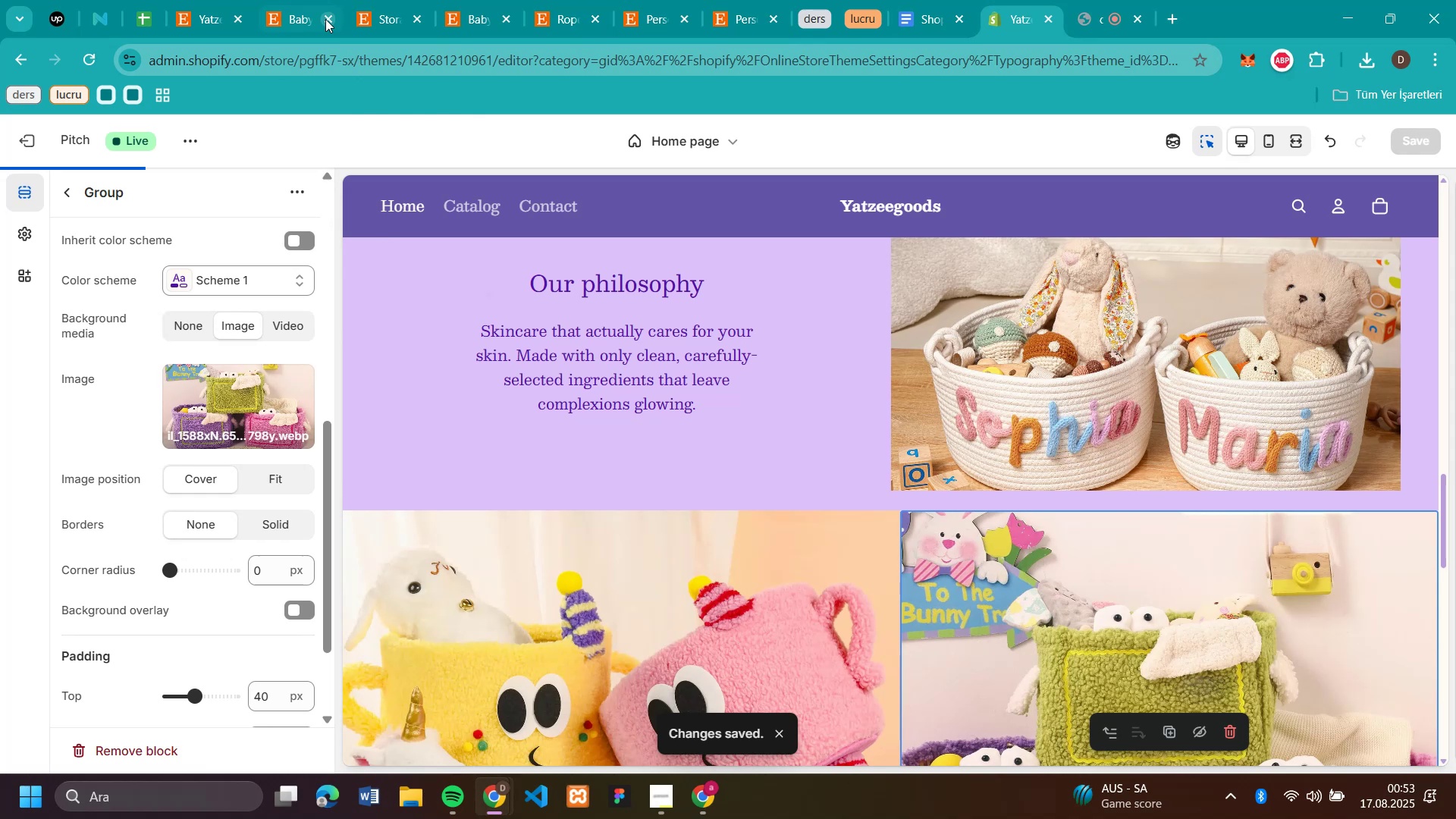 
left_click([325, 19])
 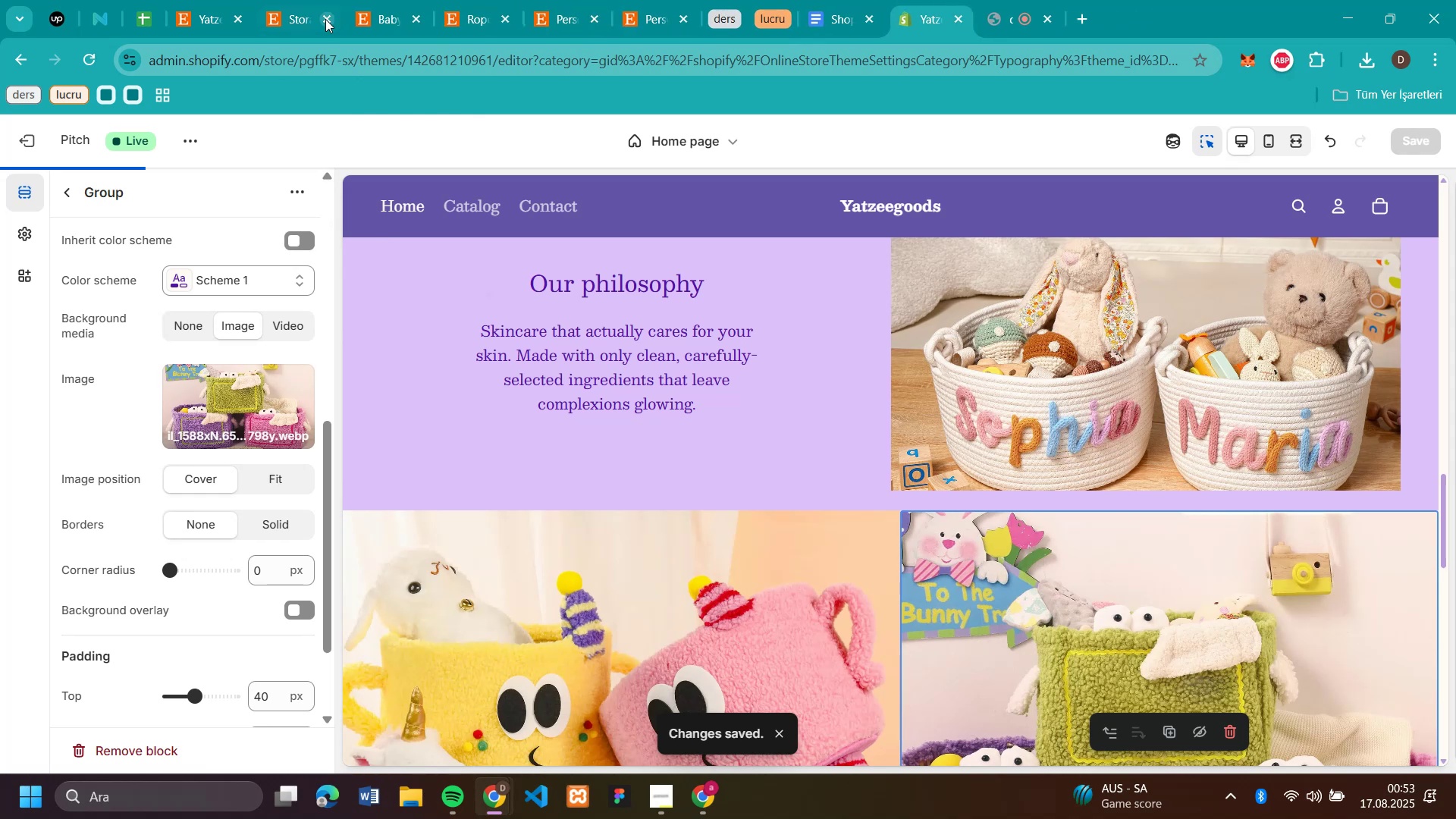 
left_click([325, 19])
 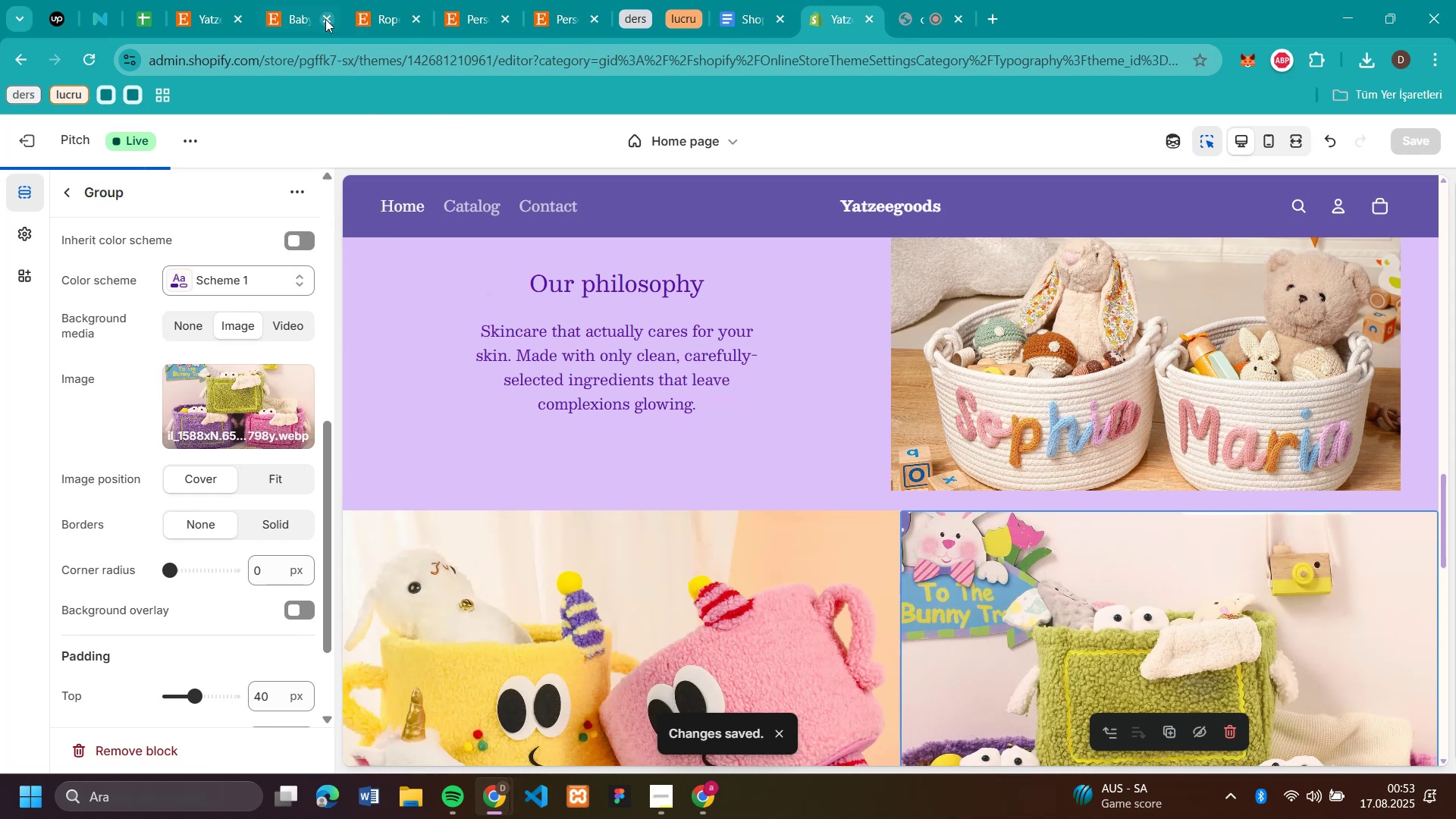 
left_click([325, 19])
 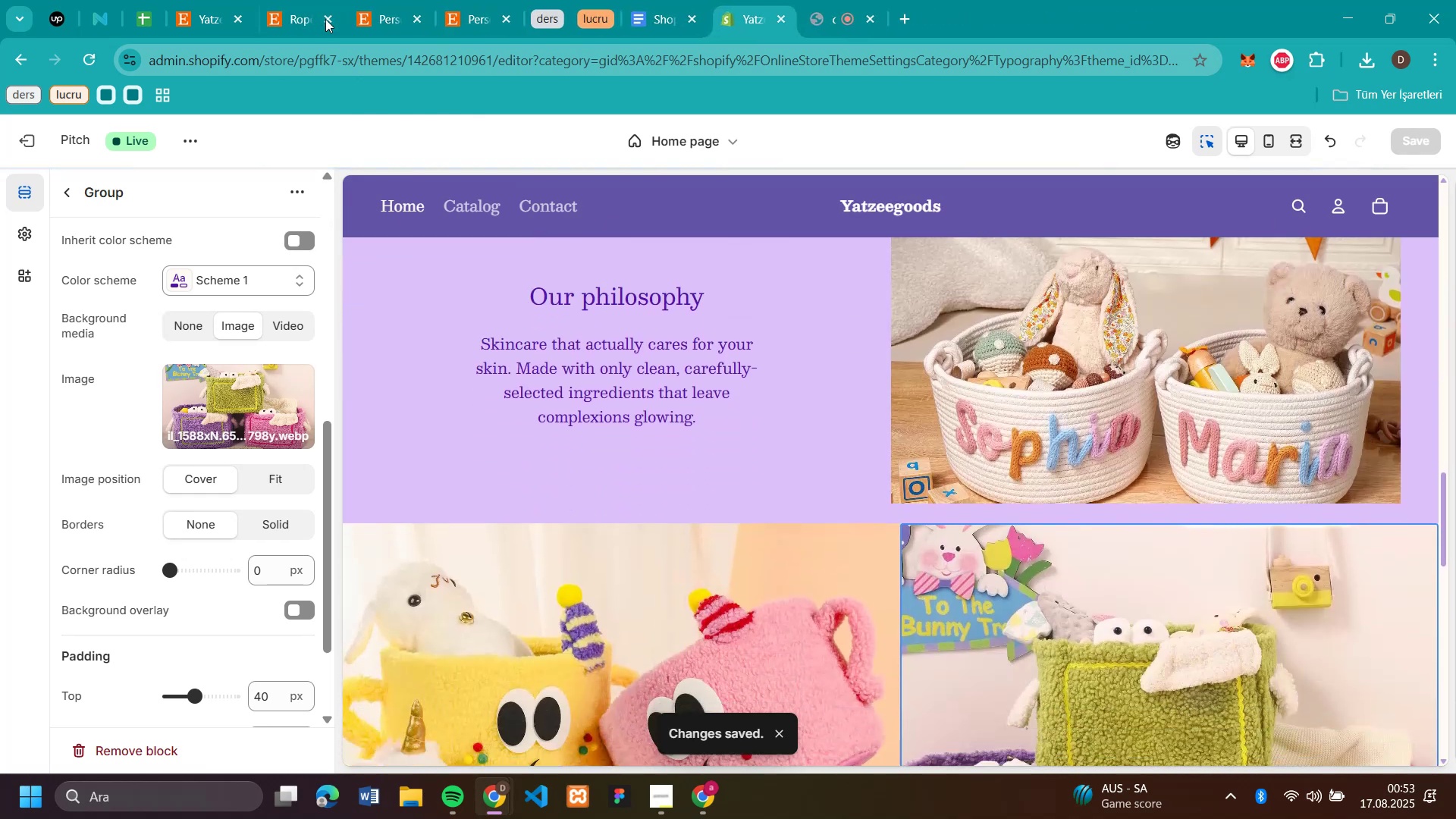 
left_click([325, 19])
 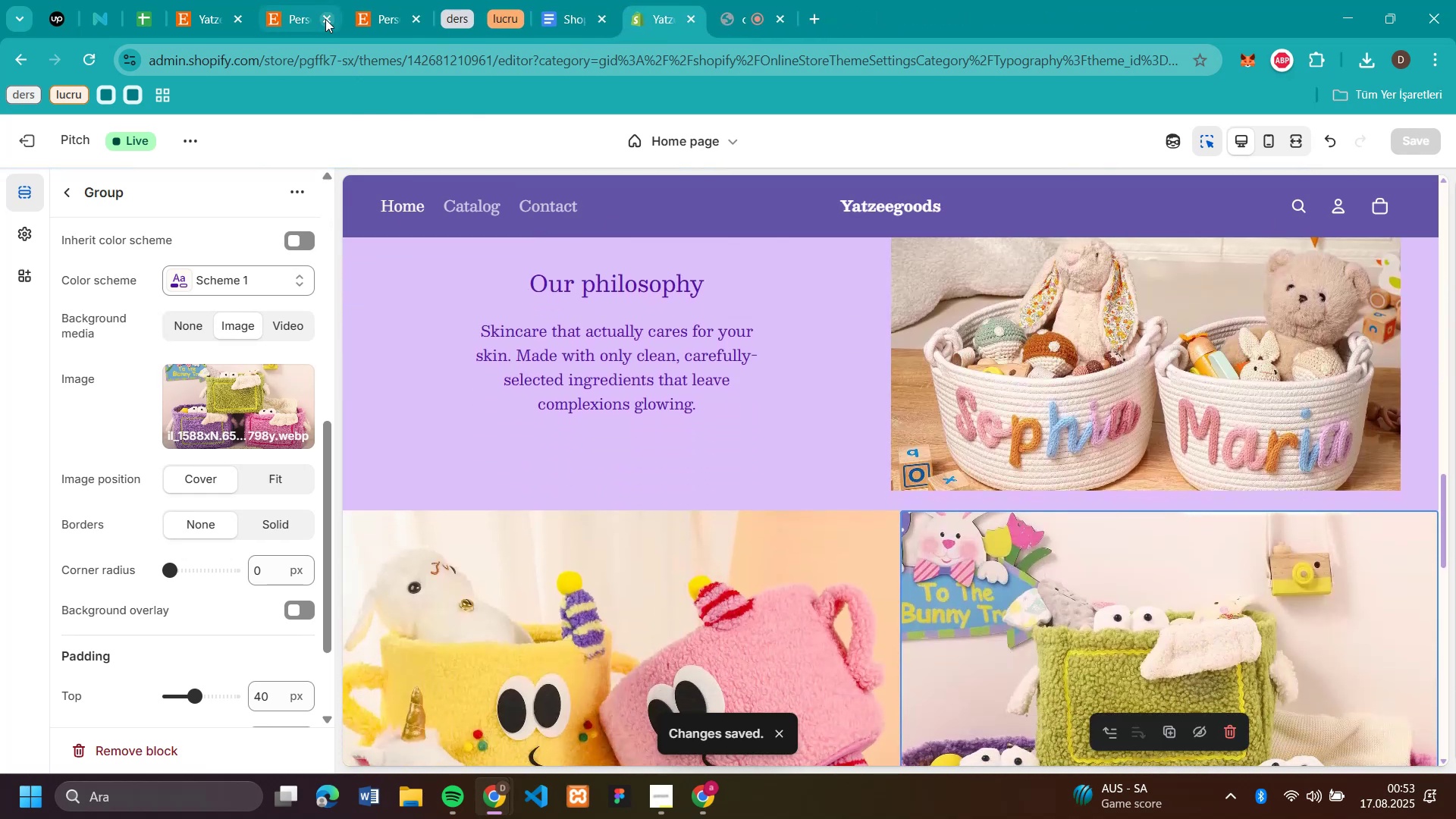 
left_click([325, 19])
 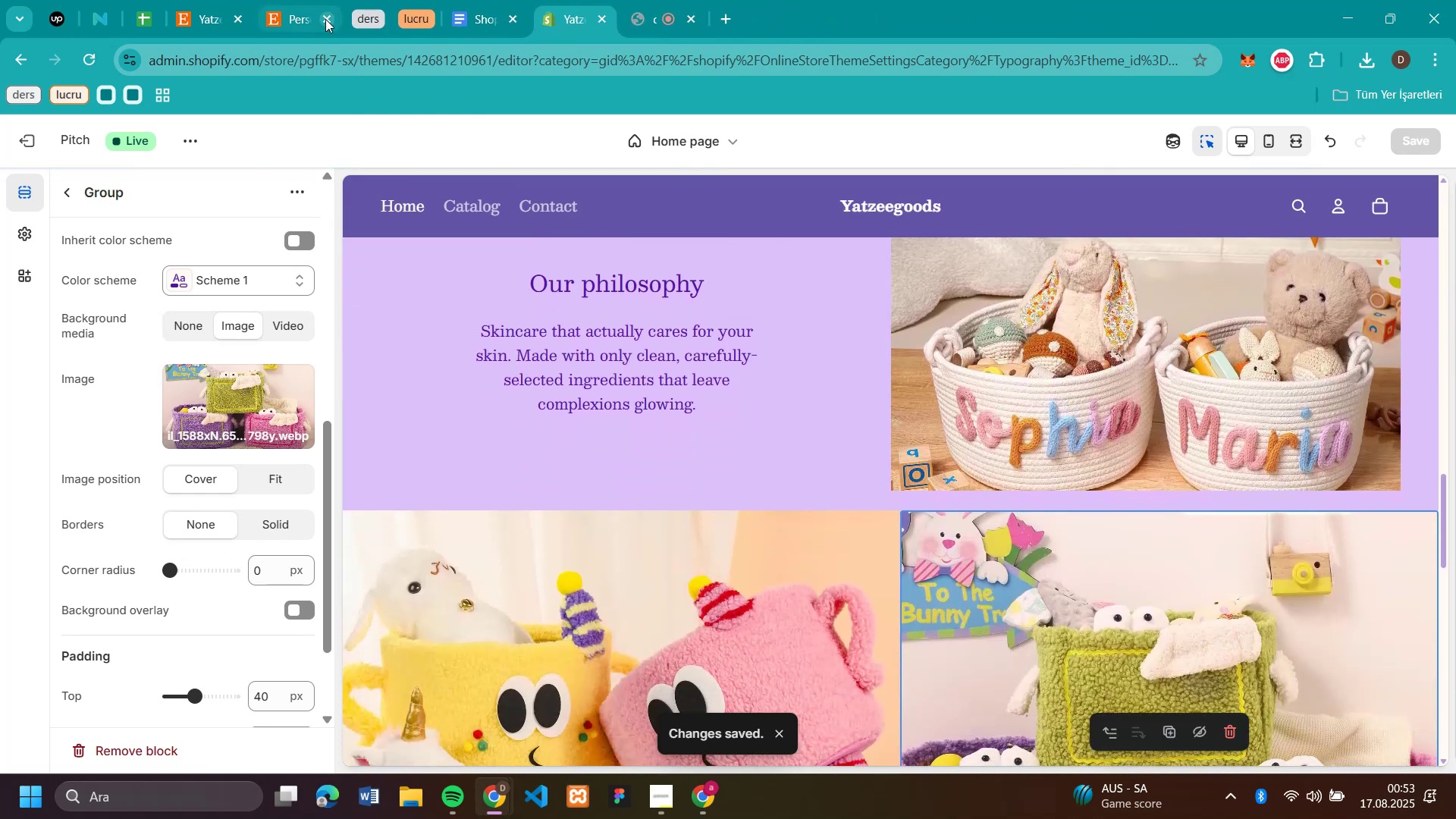 
left_click([325, 19])
 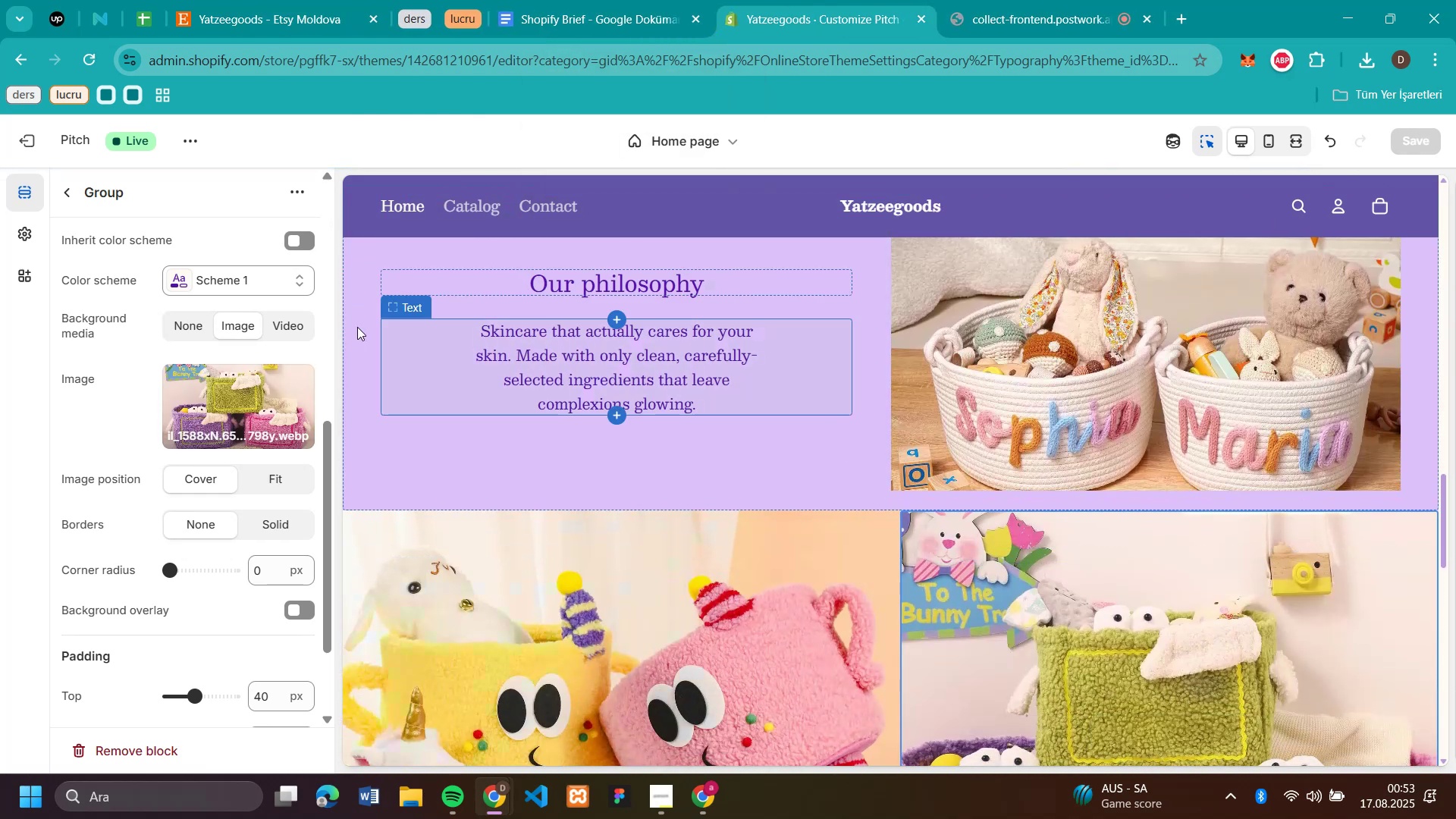 
left_click([58, 190])
 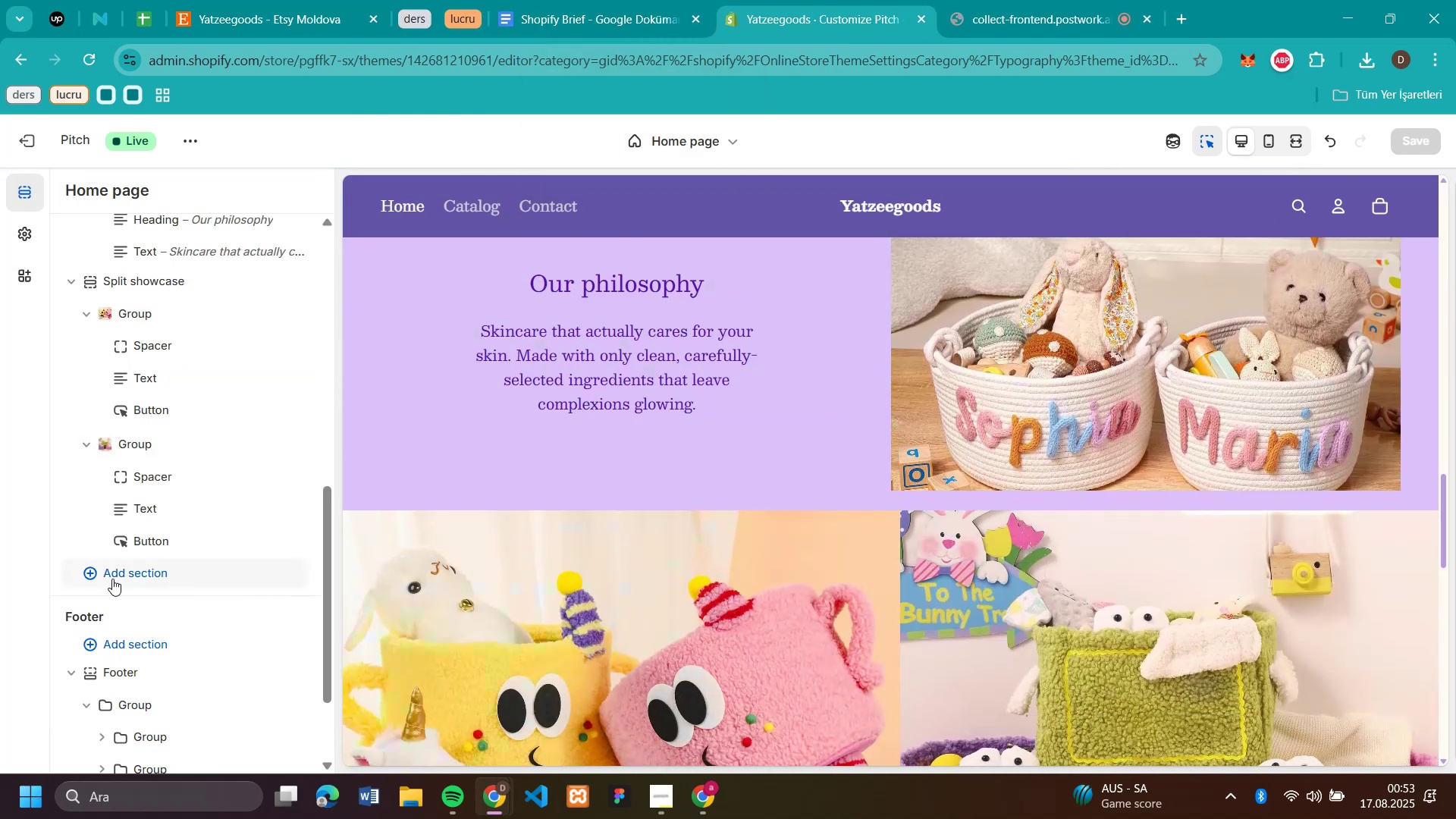 
left_click([112, 579])
 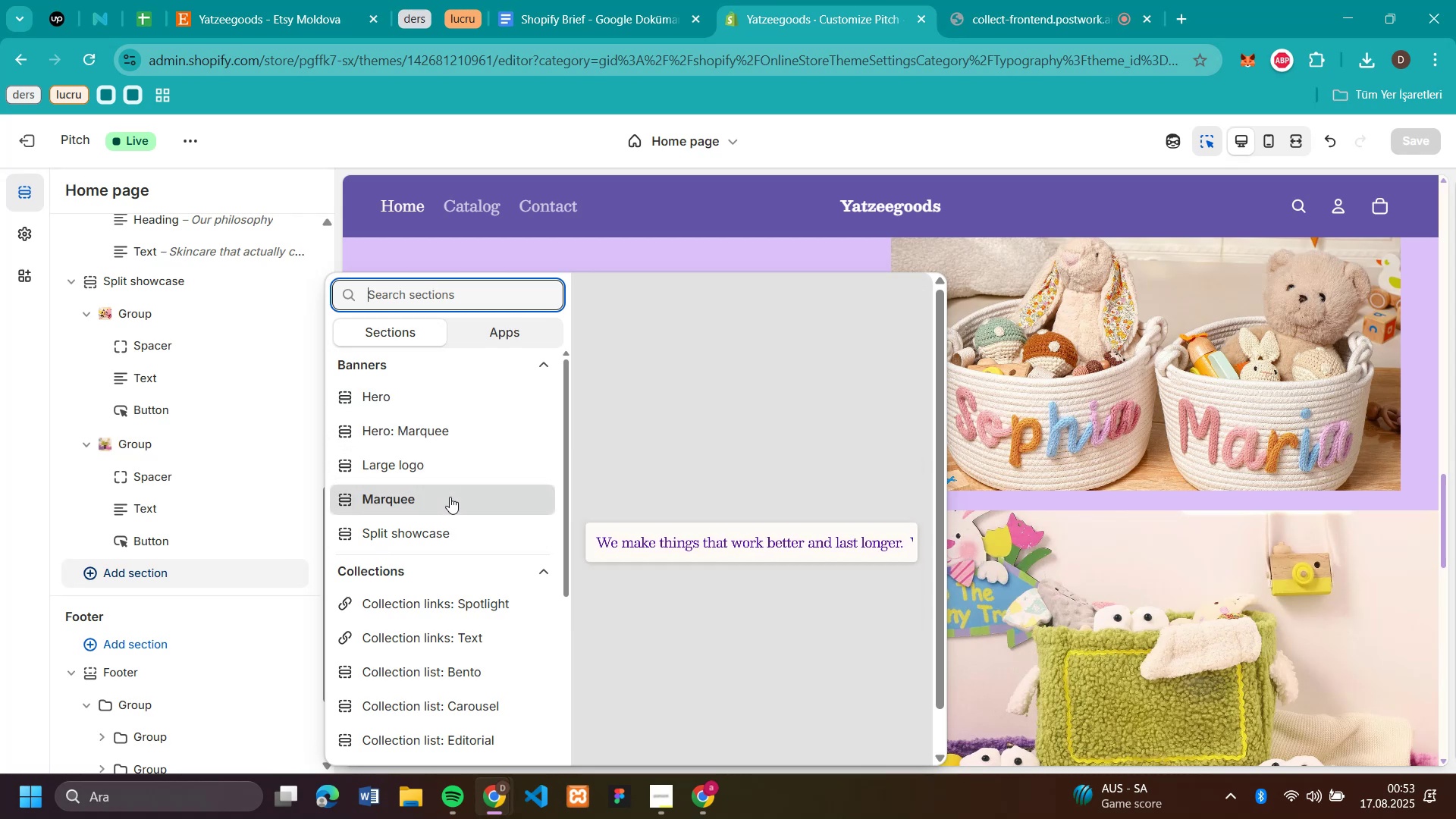 
scroll: coordinate [472, 566], scroll_direction: down, amount: 4.0
 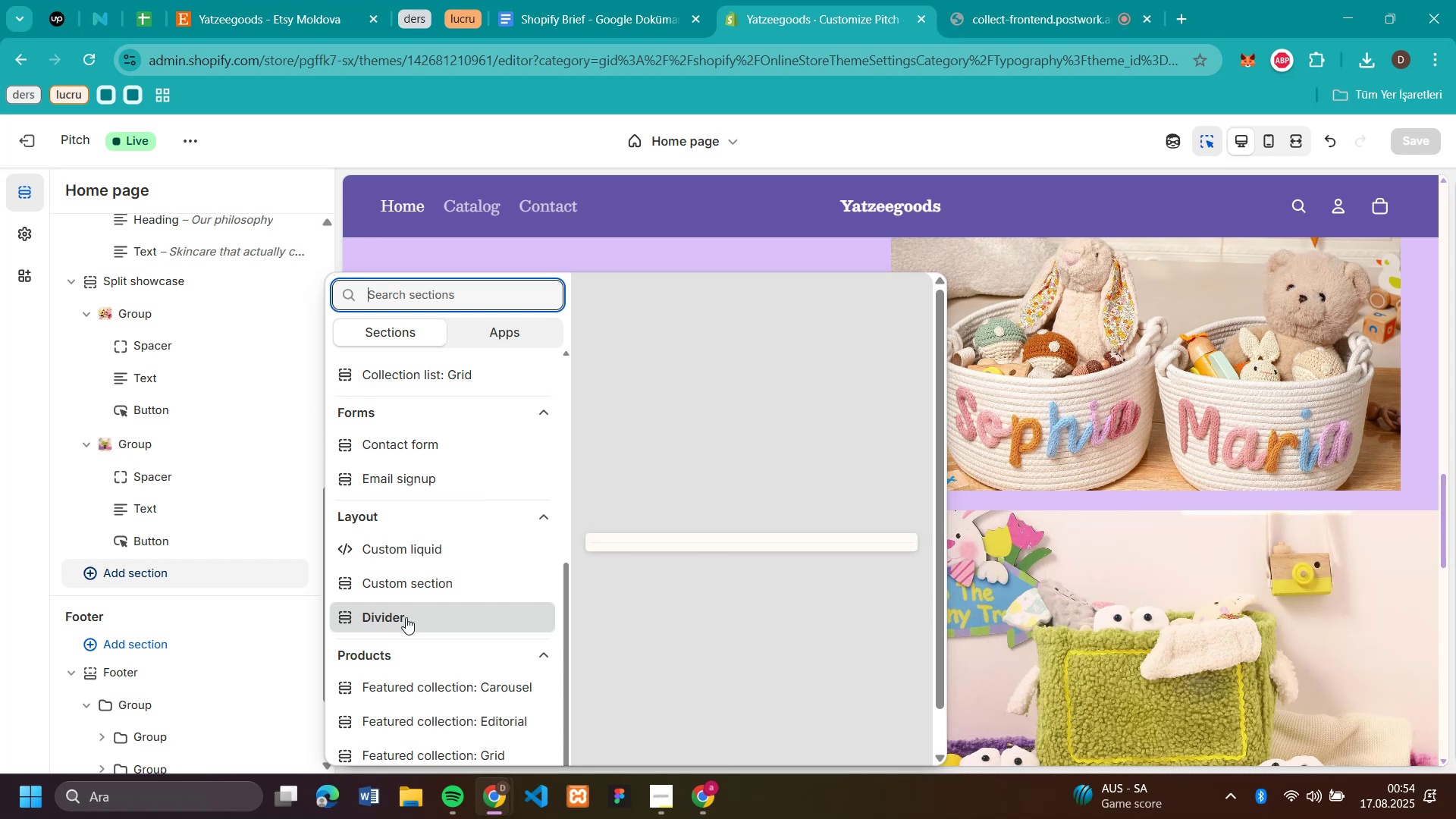 
left_click([406, 617])
 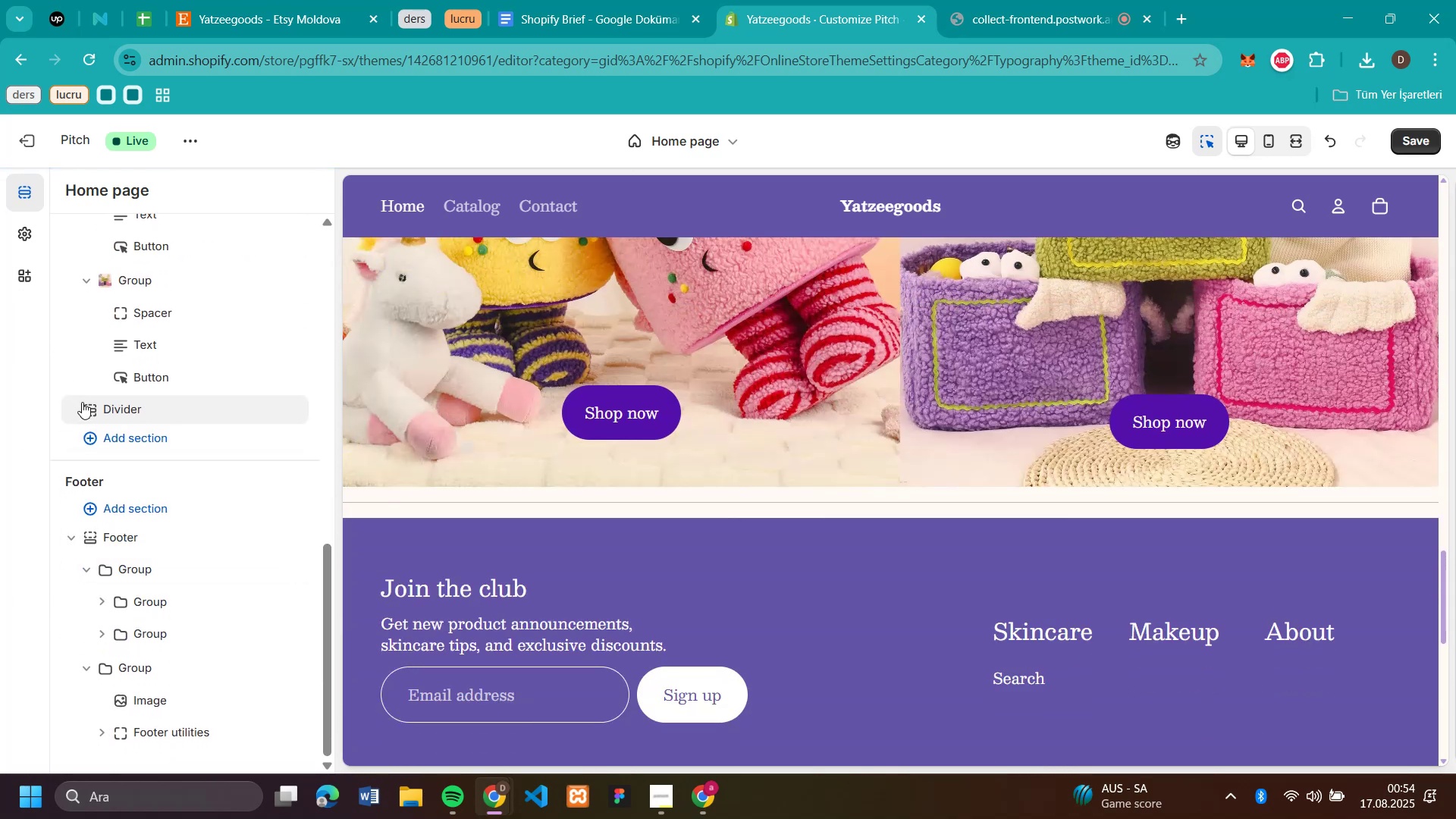 
left_click_drag(start_coordinate=[86, 405], to_coordinate=[87, 328])
 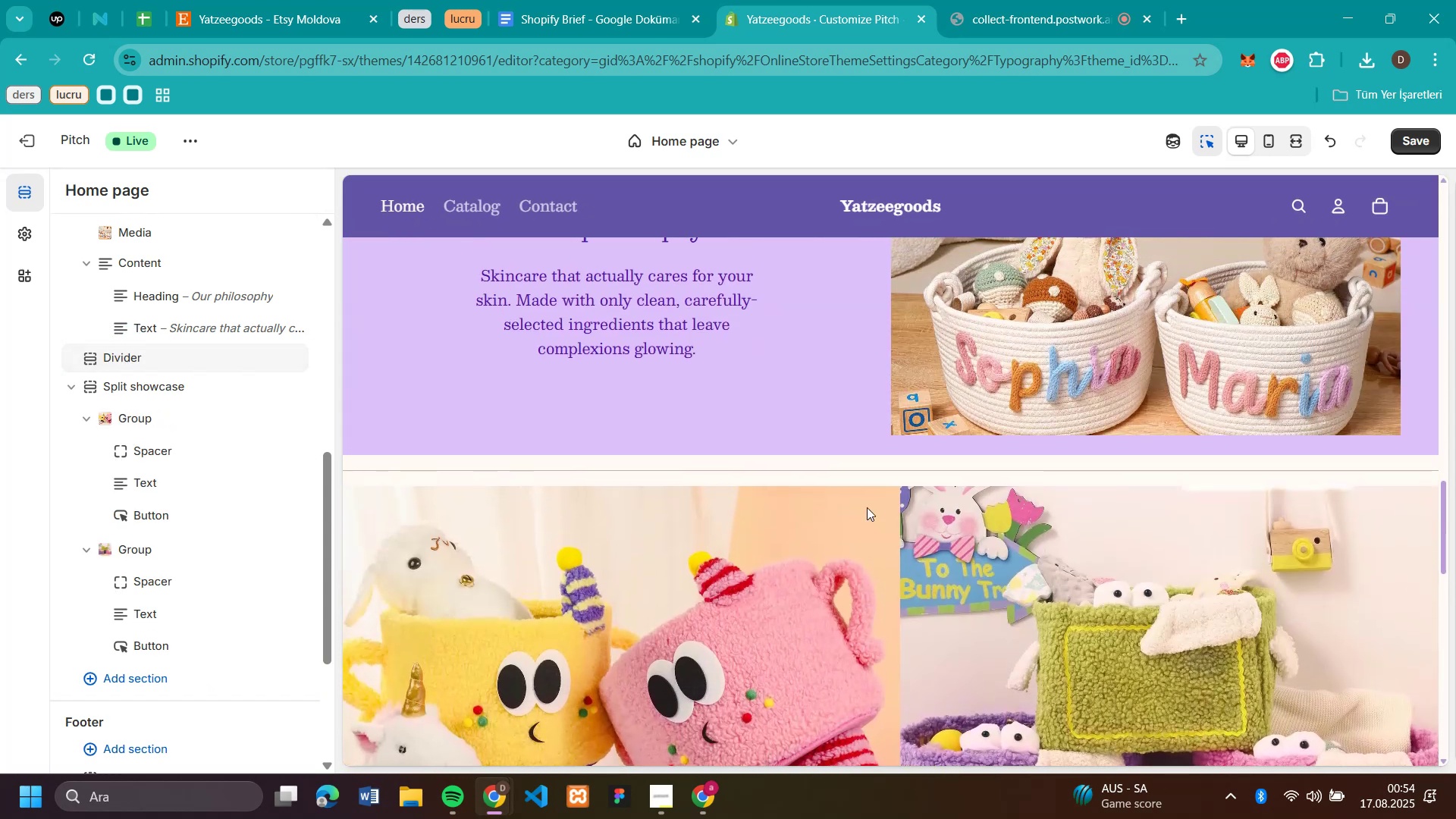 
scroll: coordinate [1118, 514], scroll_direction: up, amount: 15.0
 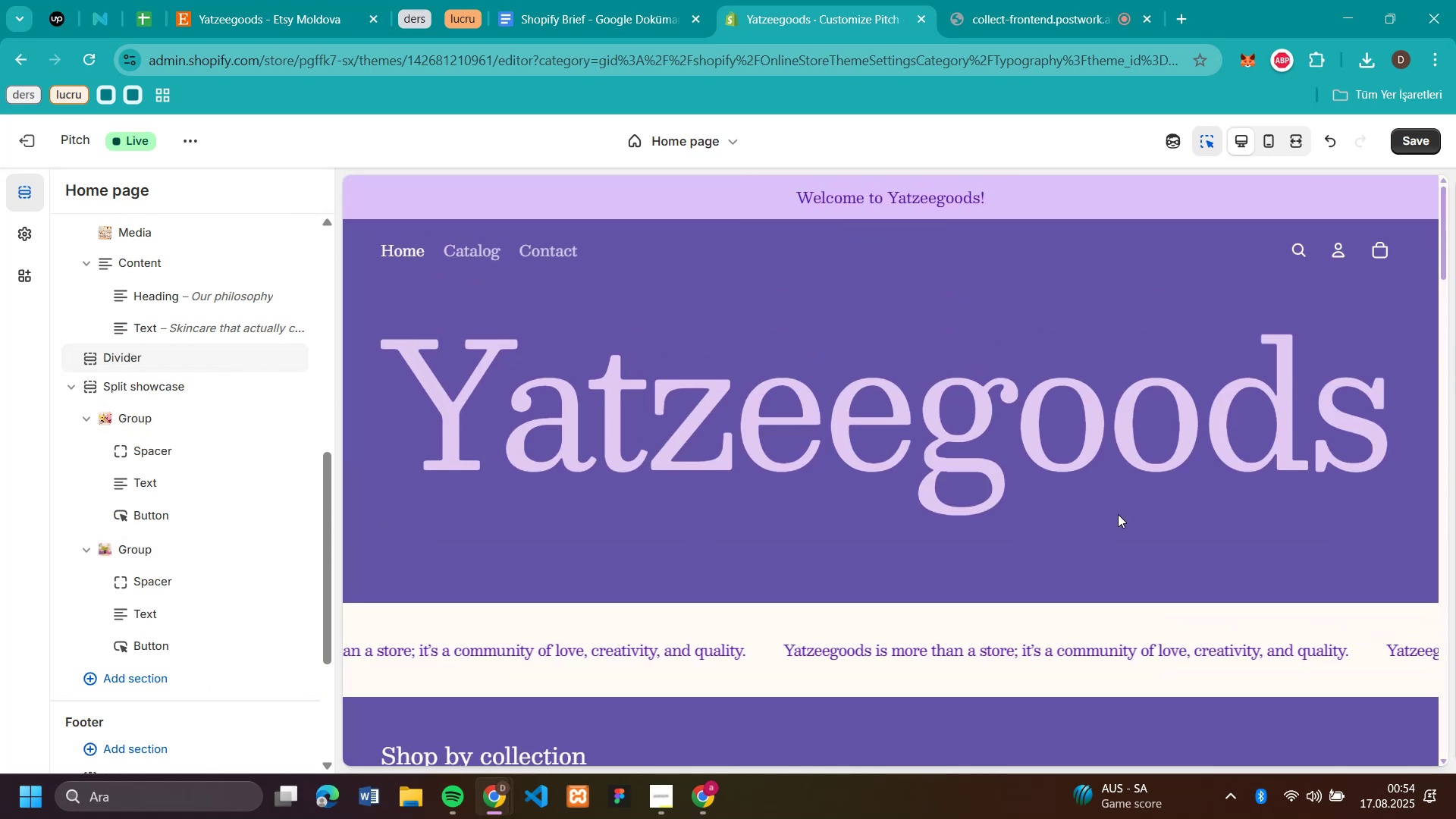 
scroll: coordinate [1119, 507], scroll_direction: down, amount: 15.0
 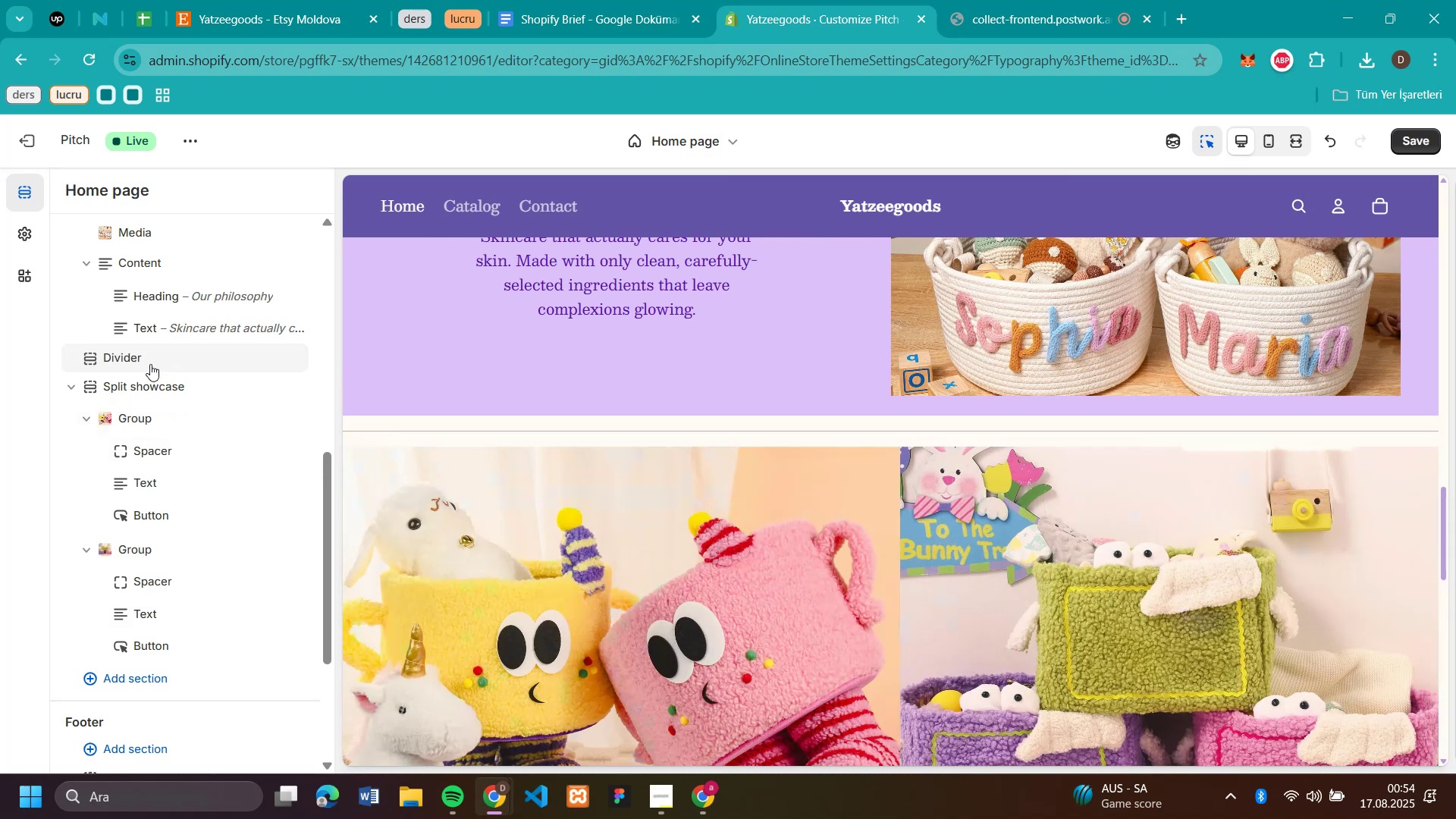 
left_click([139, 353])
 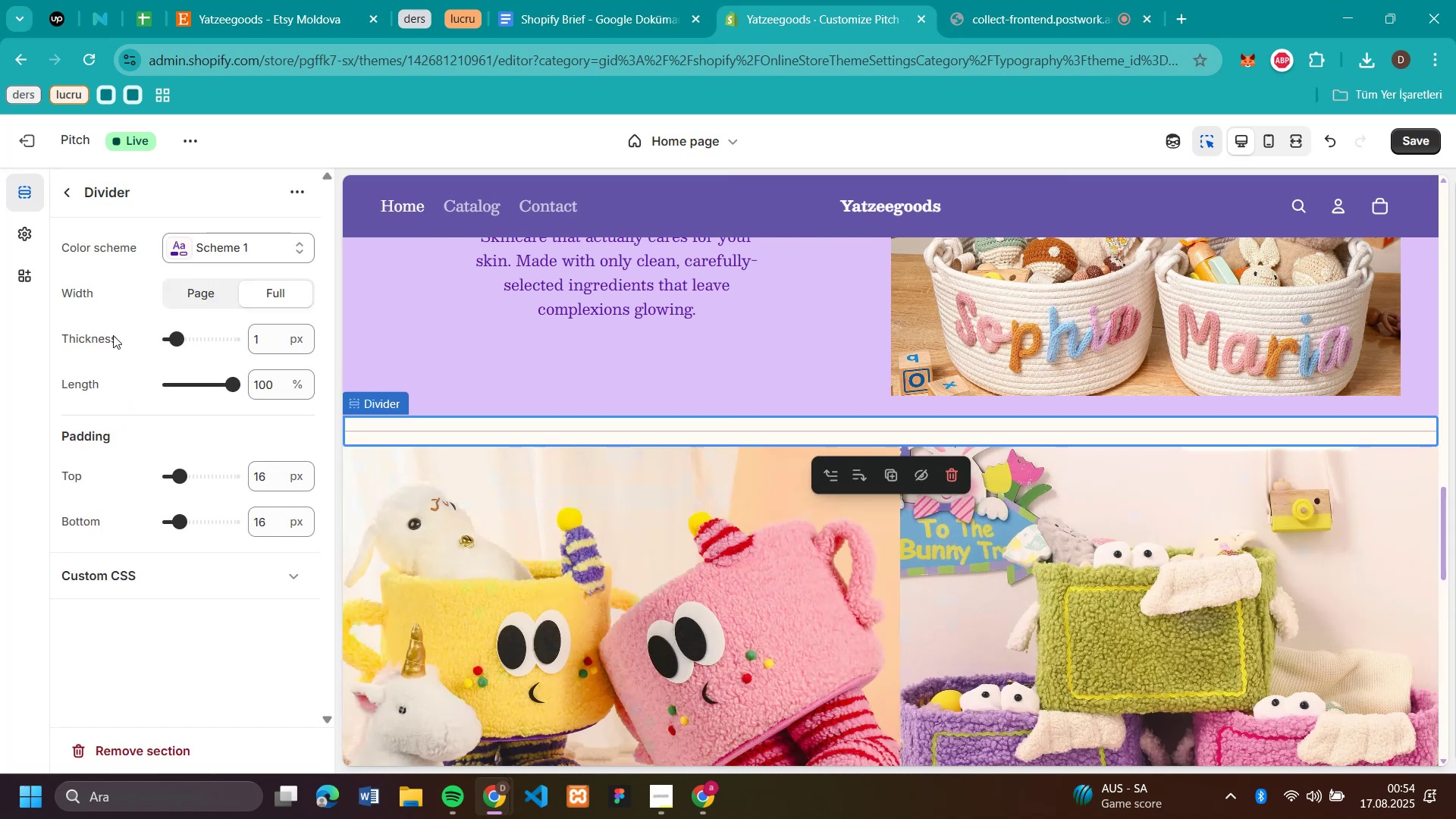 
left_click_drag(start_coordinate=[169, 337], to_coordinate=[116, 322])
 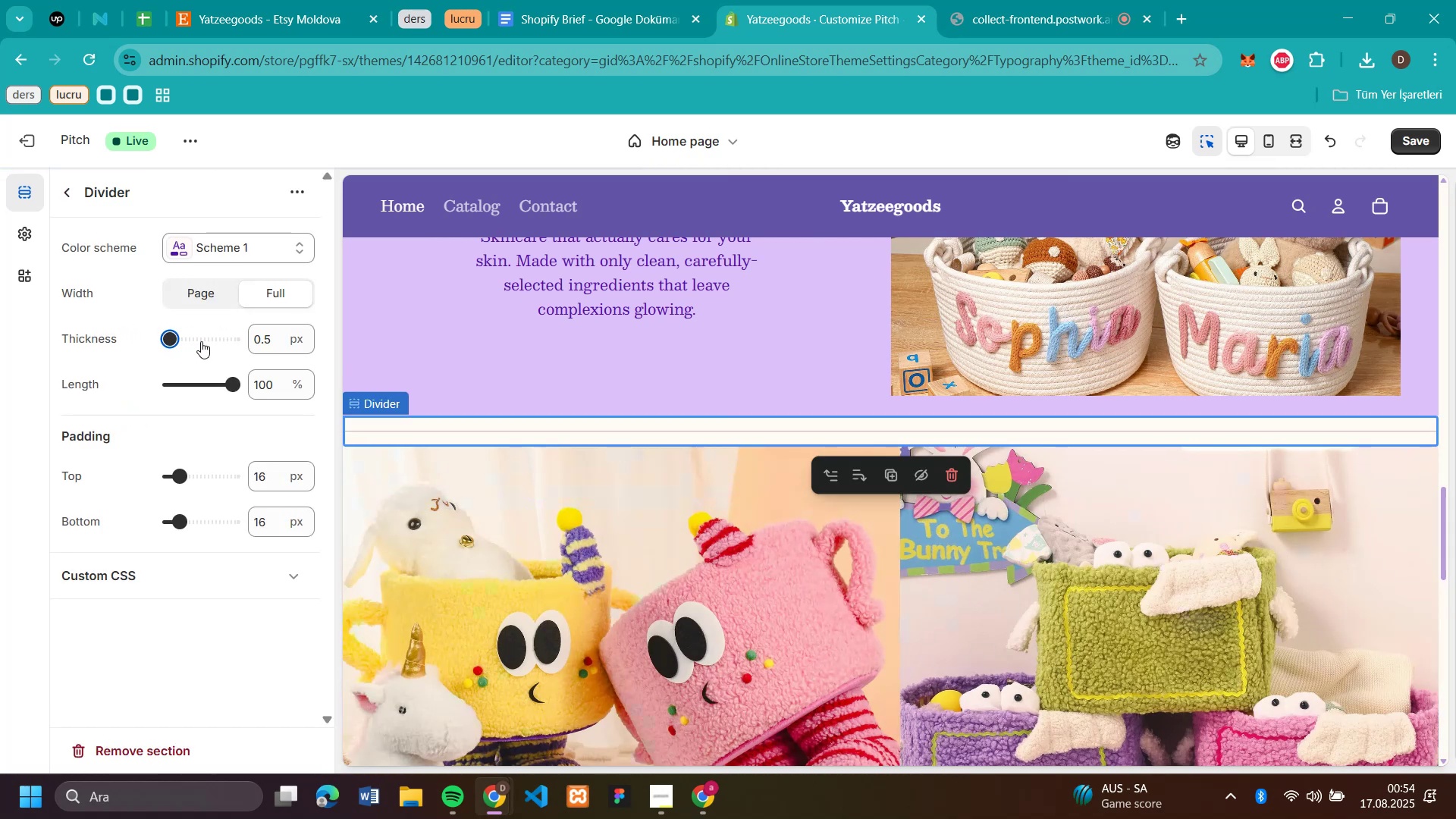 
left_click_drag(start_coordinate=[174, 338], to_coordinate=[124, 336])
 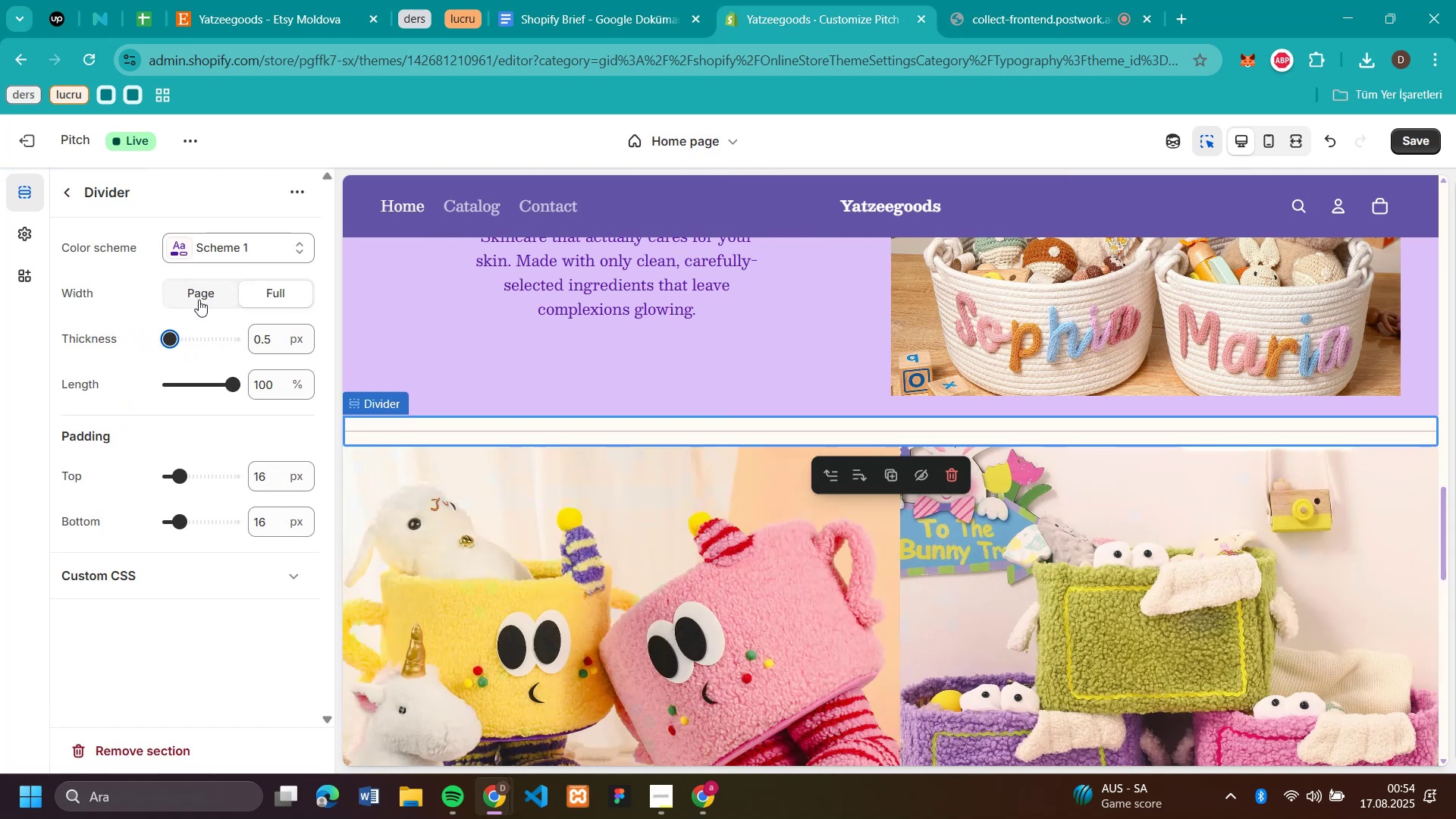 
left_click([199, 300])
 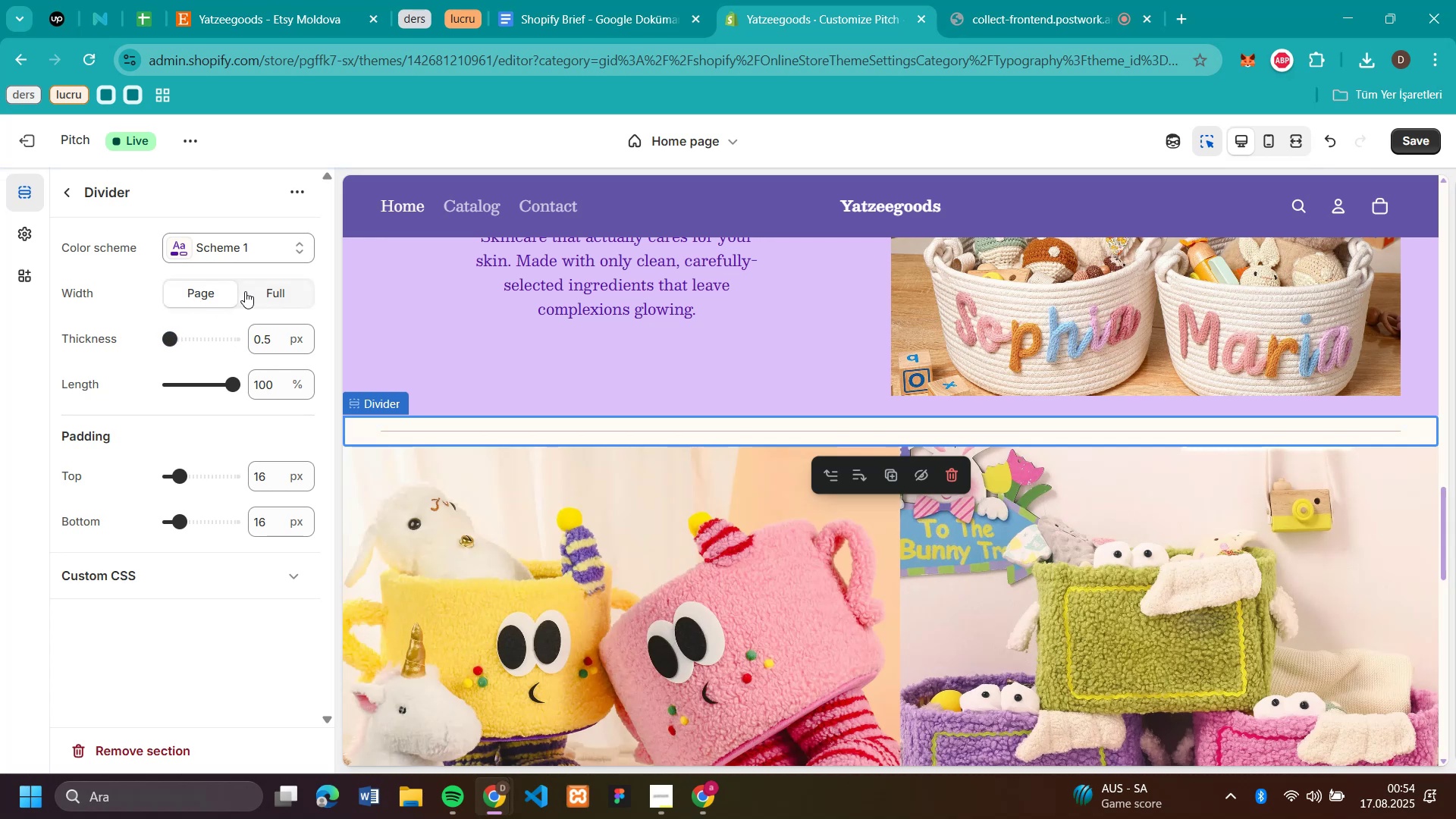 
left_click([271, 291])
 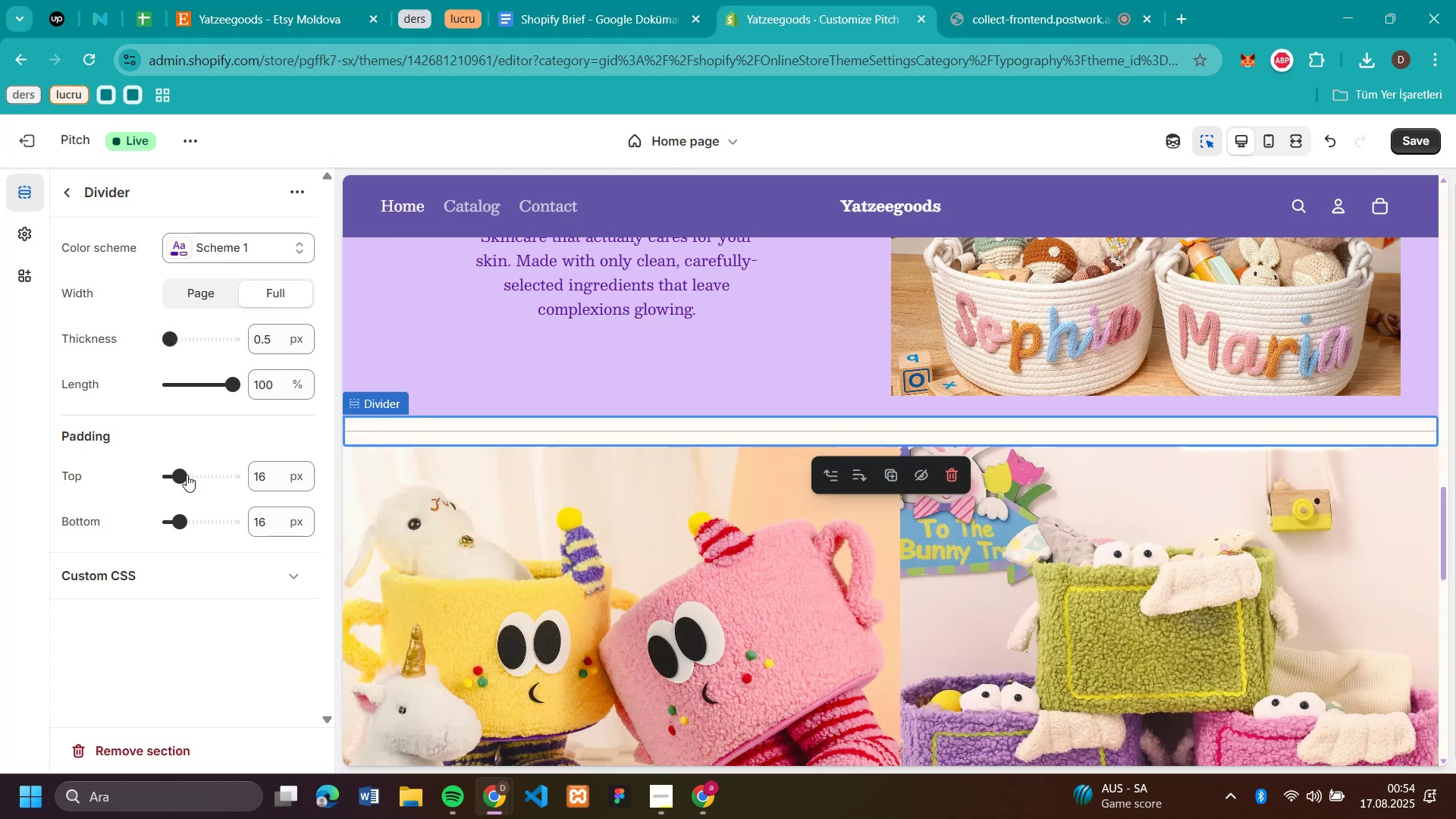 
wait(6.5)
 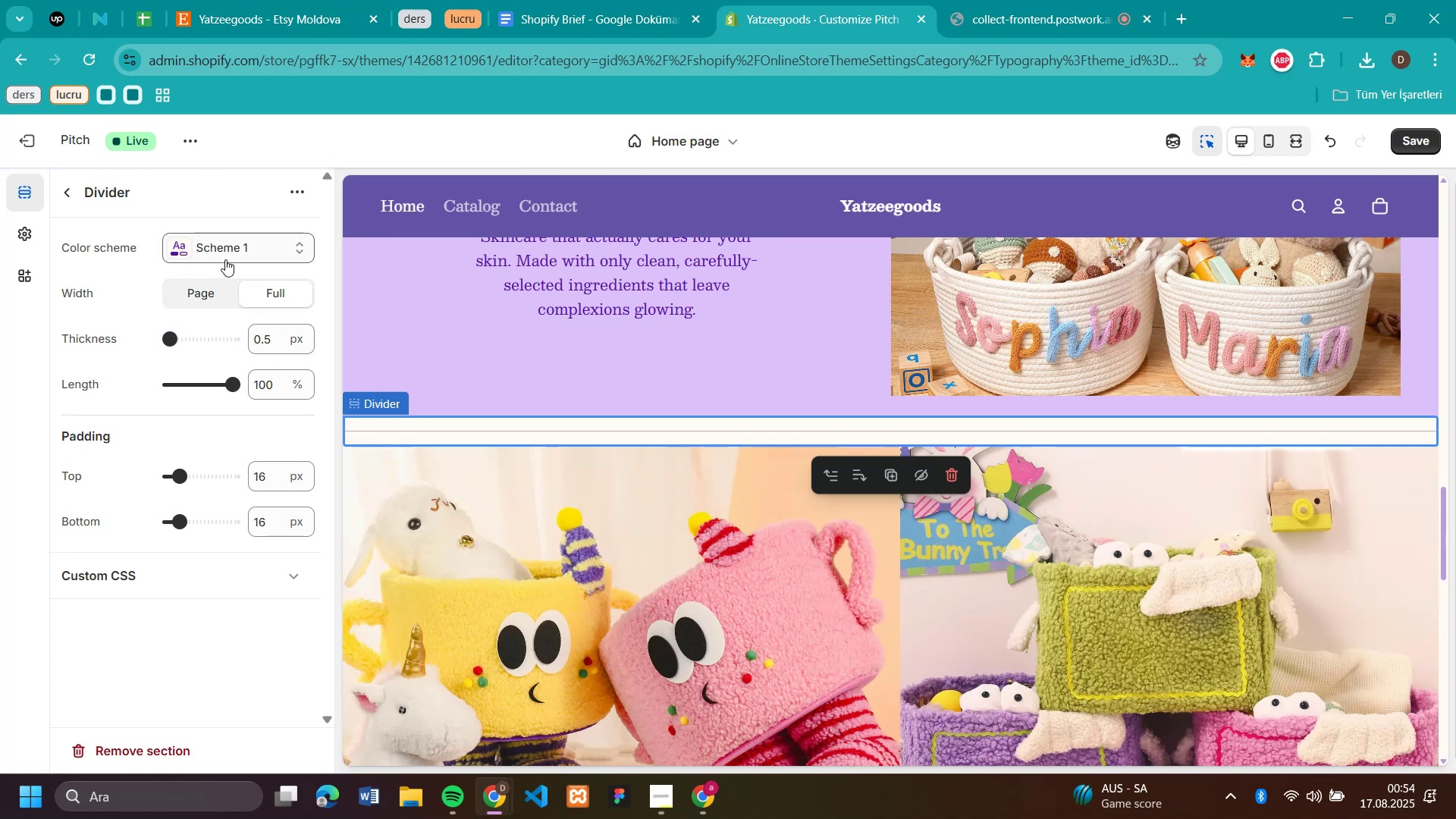 
left_click_drag(start_coordinate=[182, 472], to_coordinate=[185, 467])
 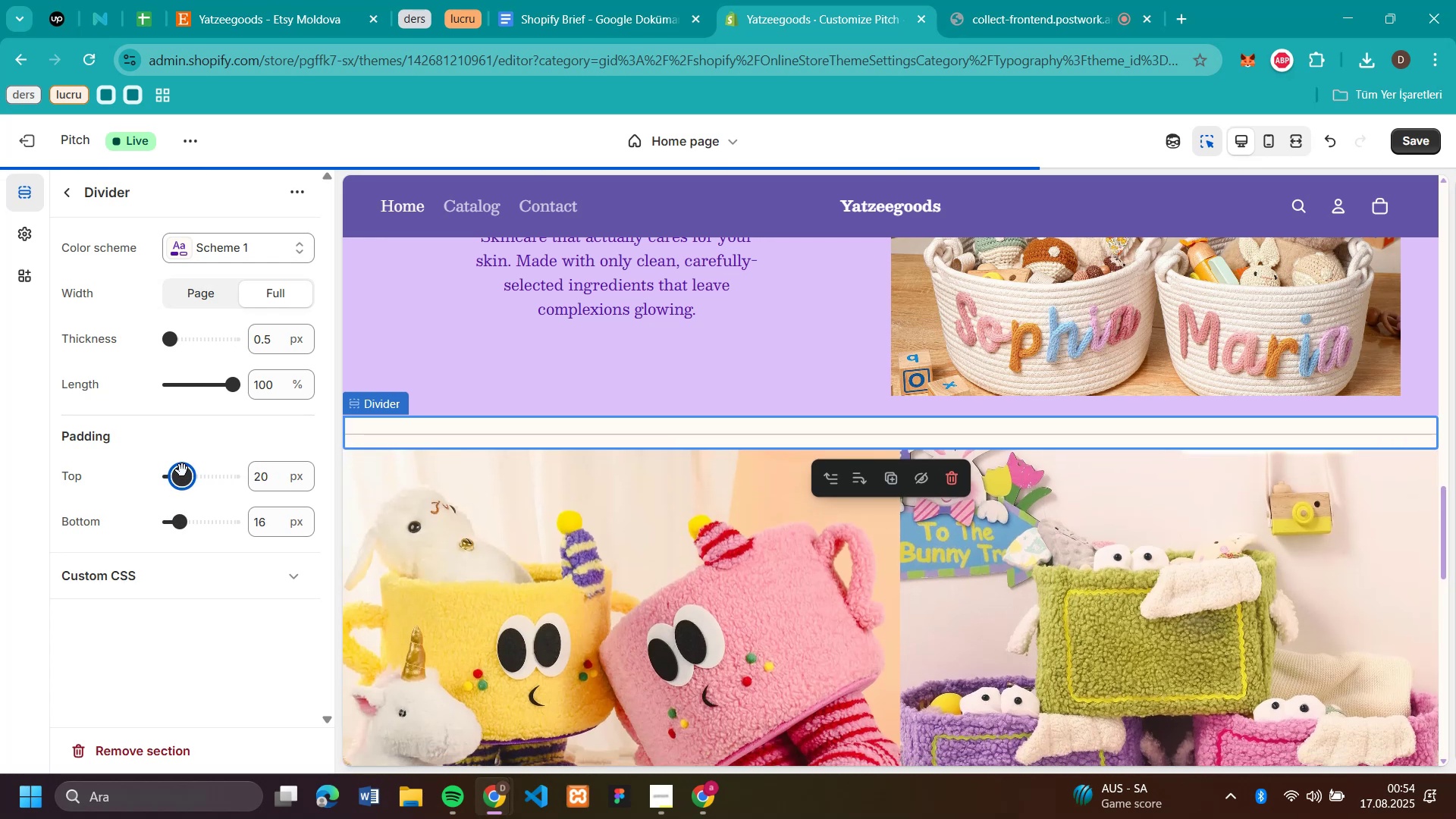 
left_click_drag(start_coordinate=[182, 523], to_coordinate=[182, 528])
 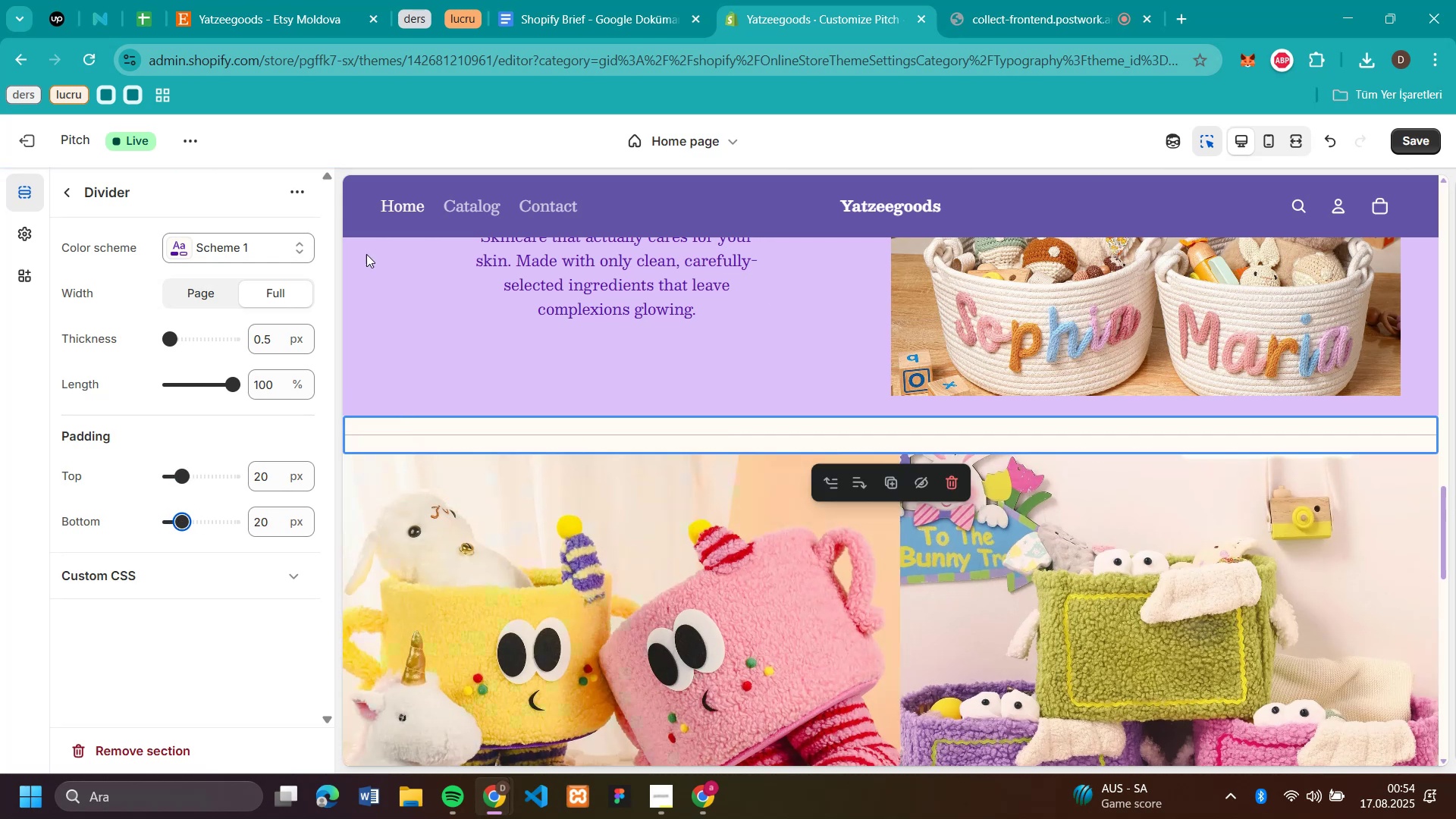 
left_click([202, 243])
 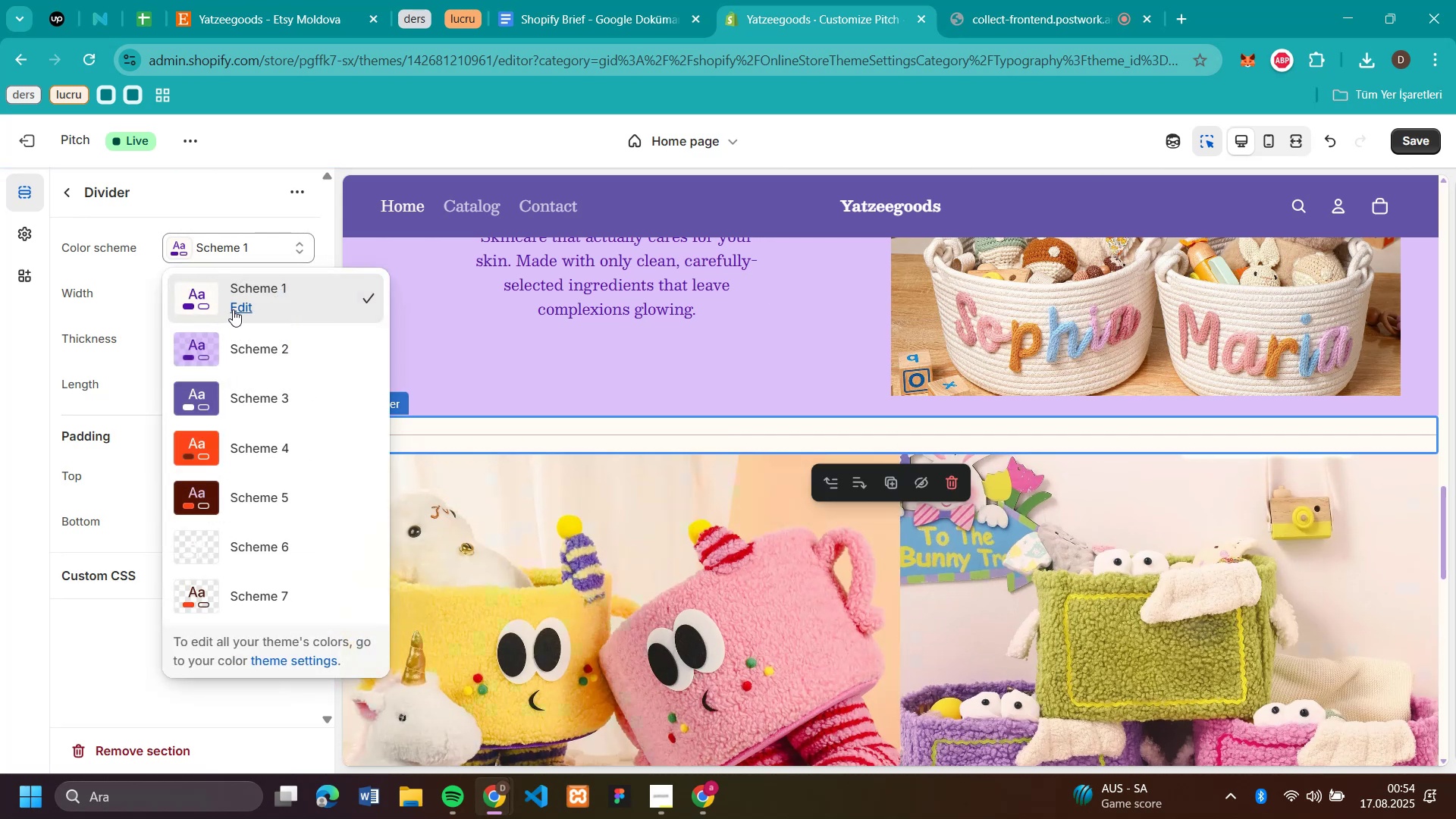 
left_click([233, 309])
 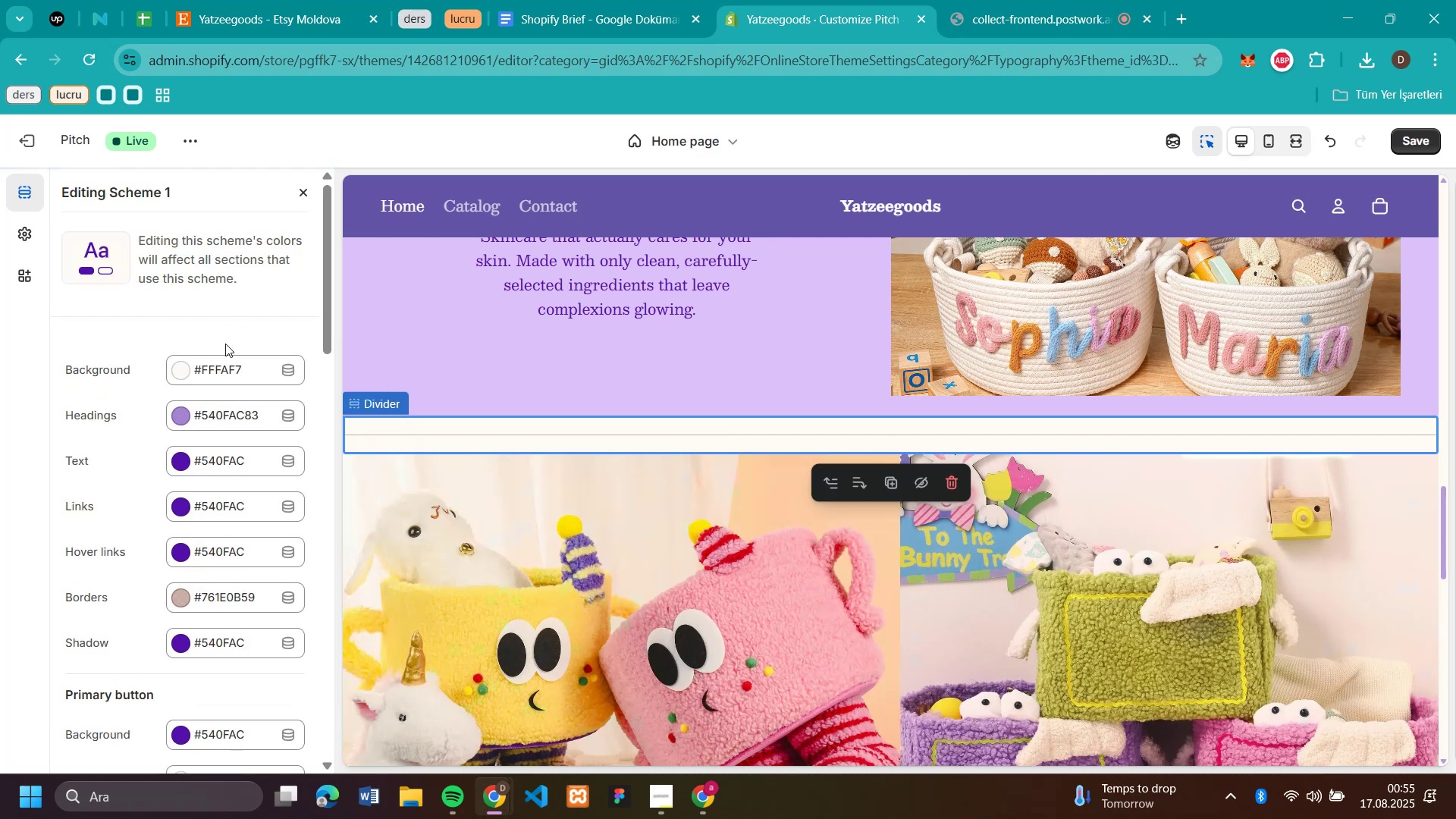 
wait(5.17)
 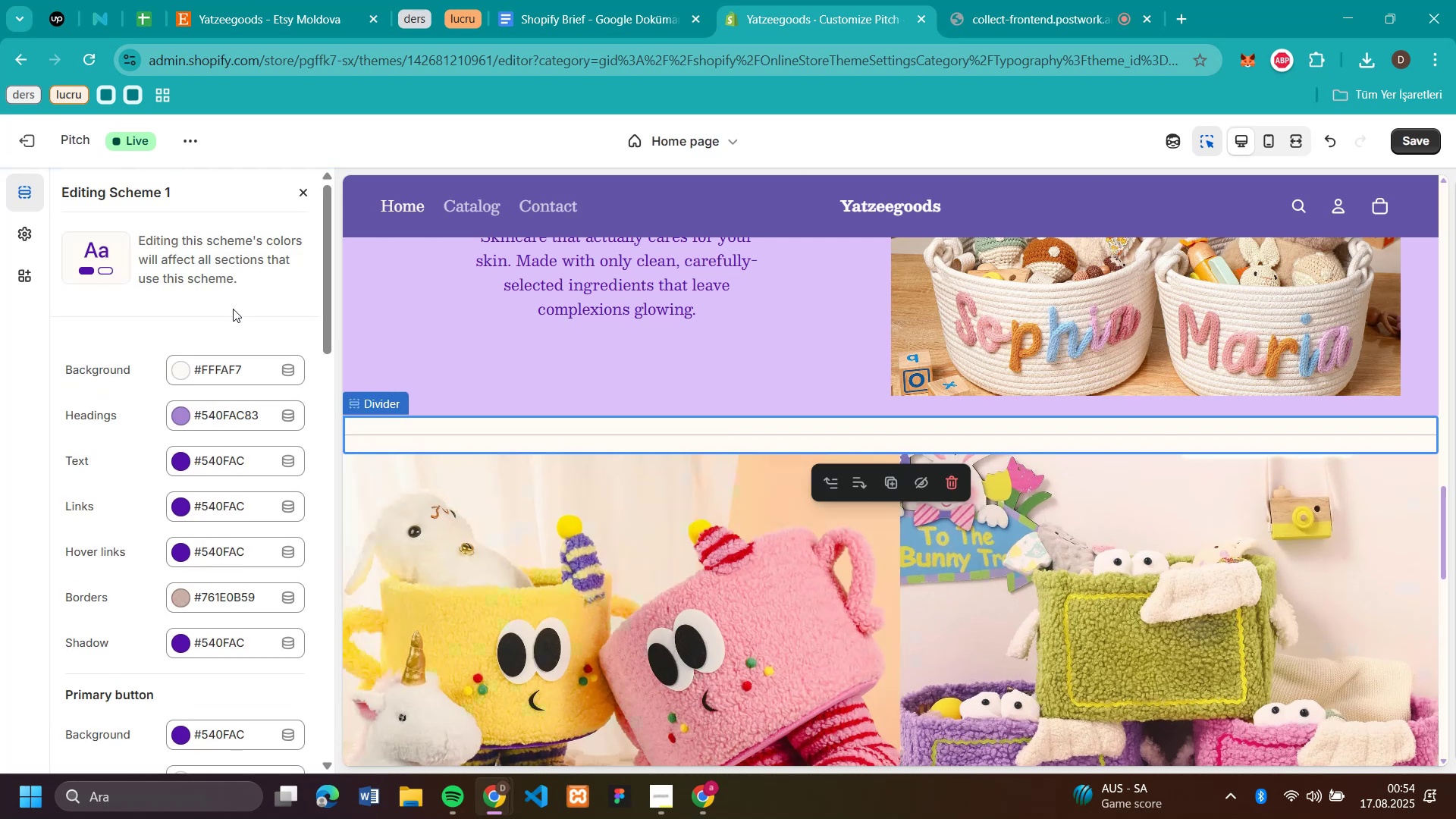 
left_click([186, 601])
 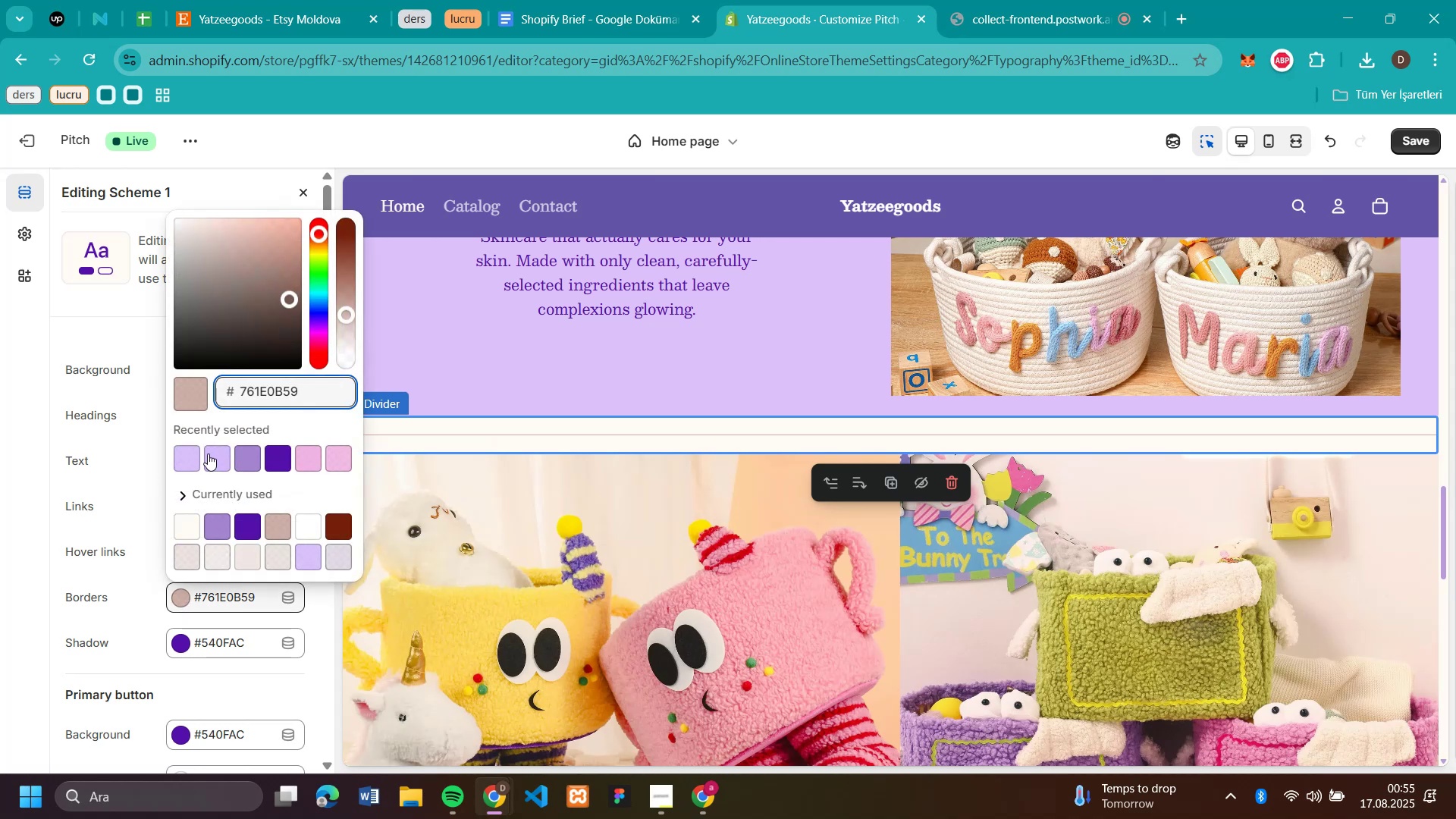 
left_click([208, 453])
 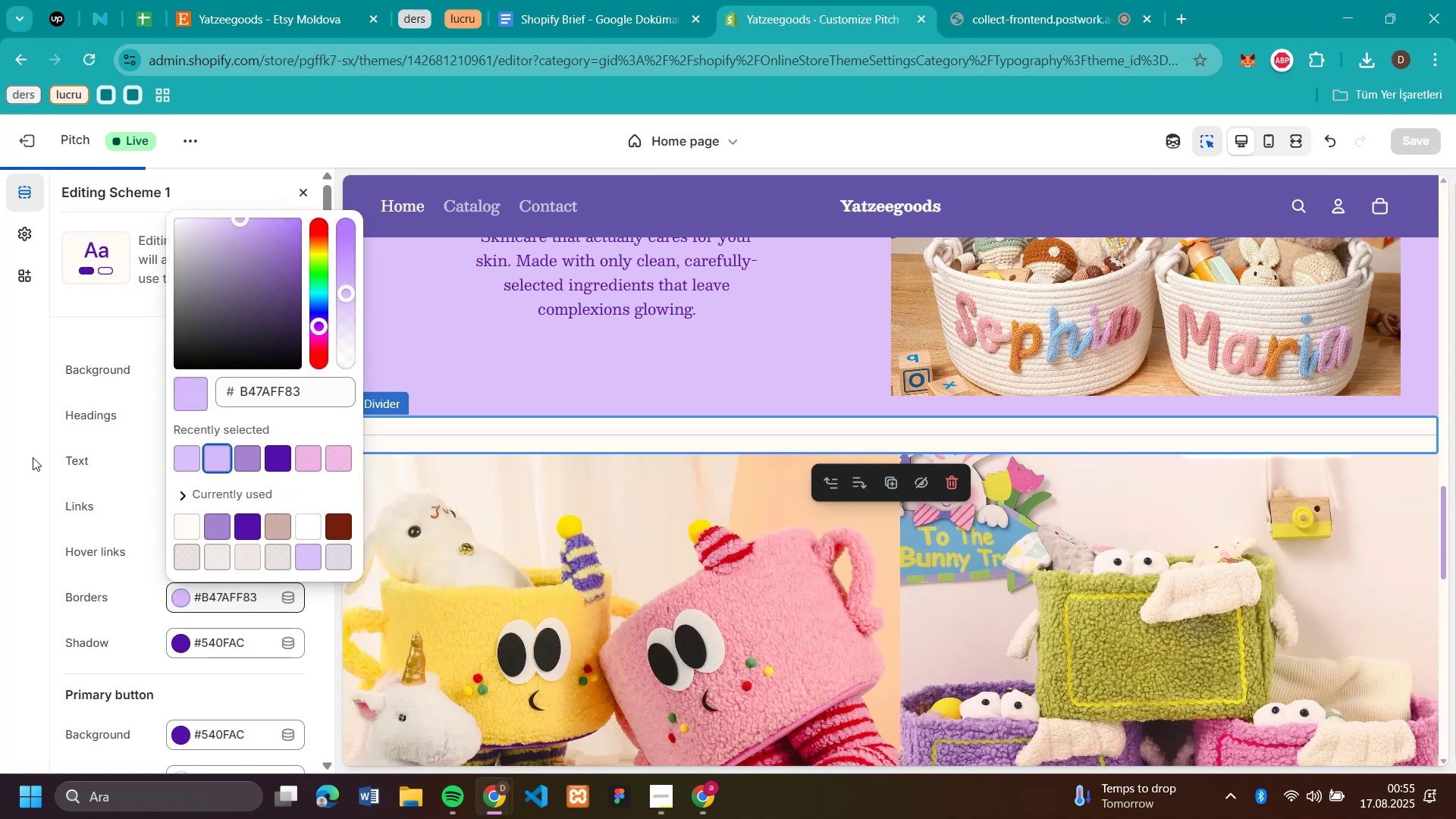 
left_click([33, 457])
 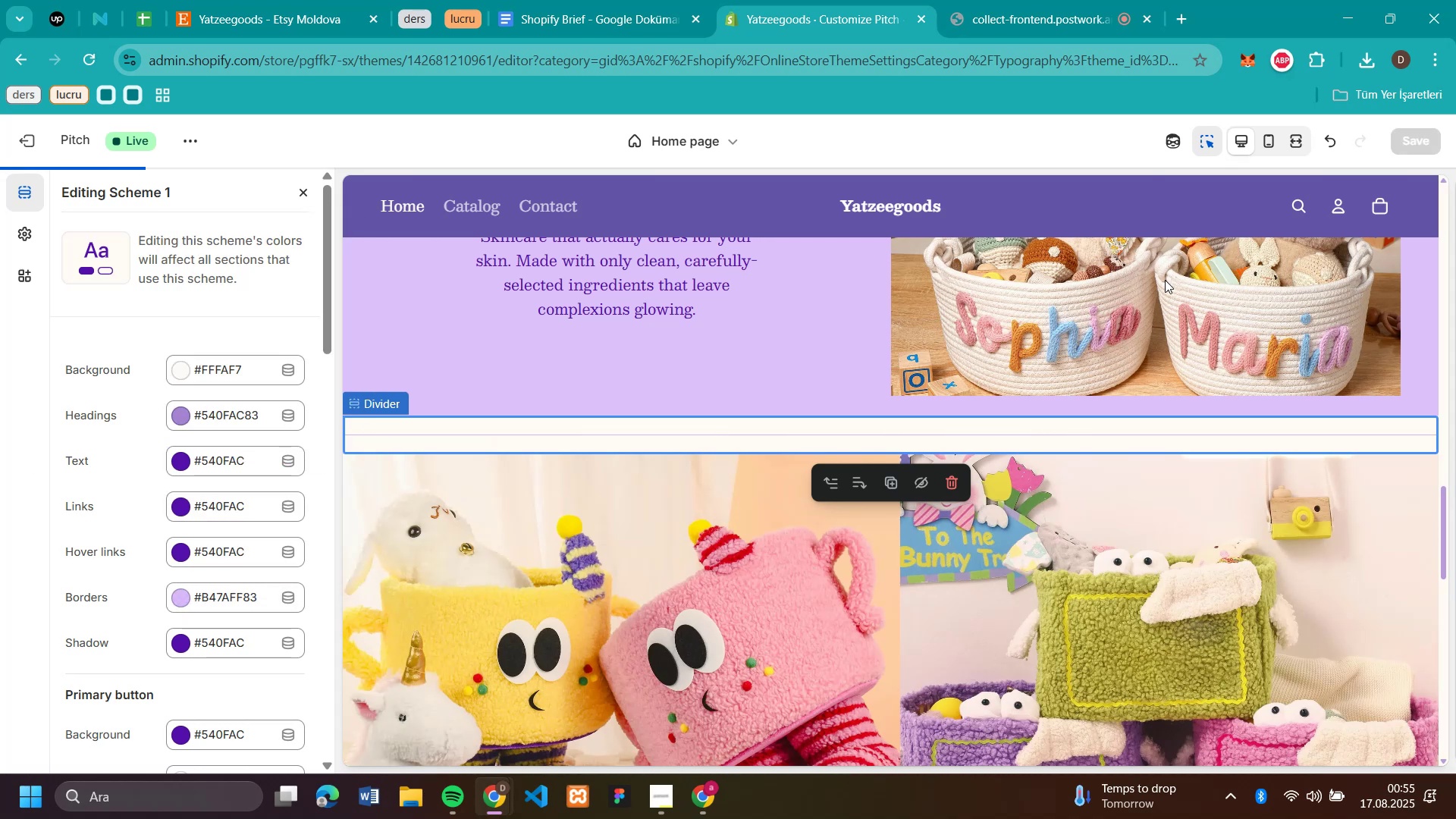 
scroll: coordinate [1178, 385], scroll_direction: up, amount: 3.0
 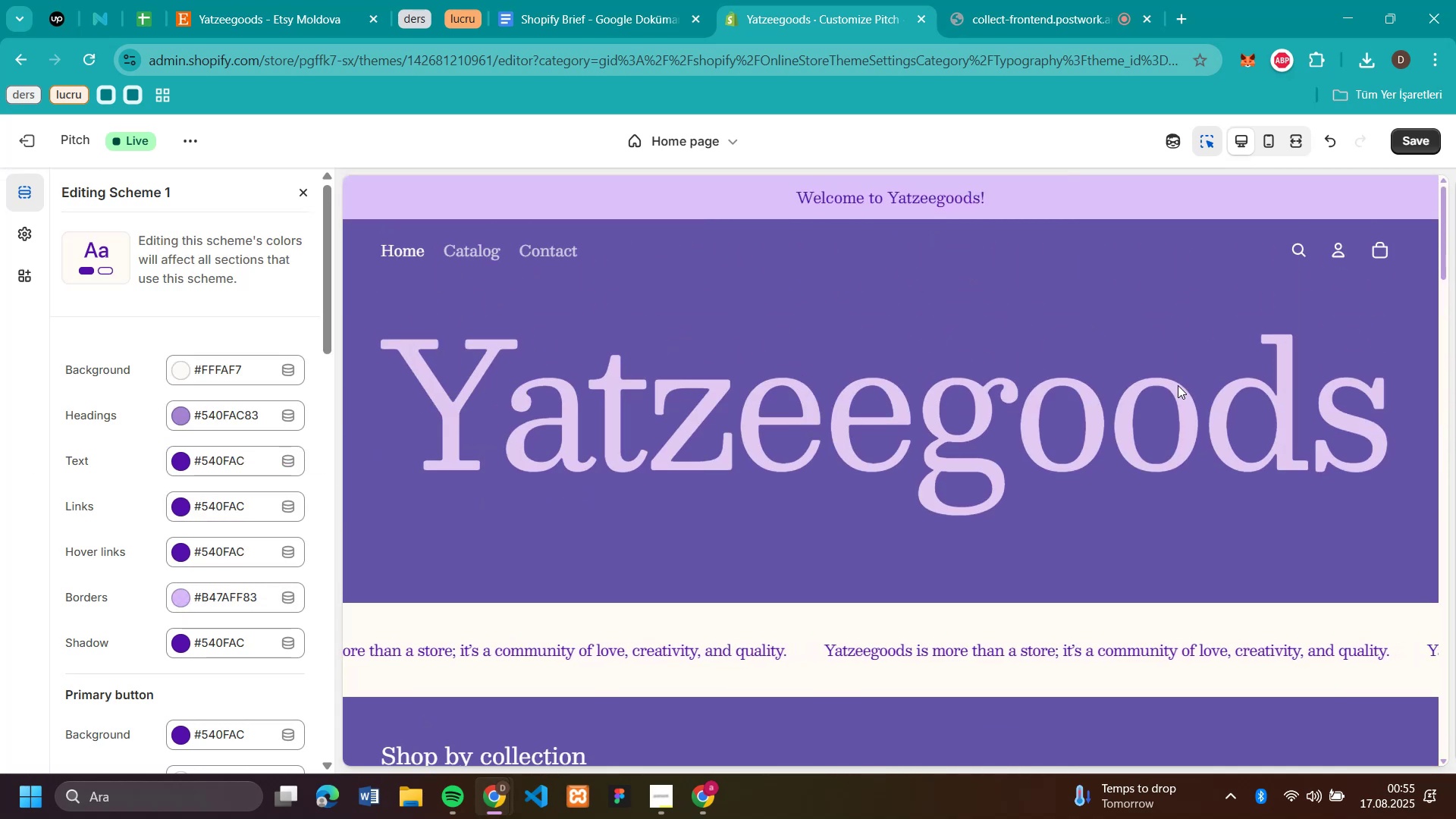 
scroll: coordinate [1178, 385], scroll_direction: down, amount: 22.0
 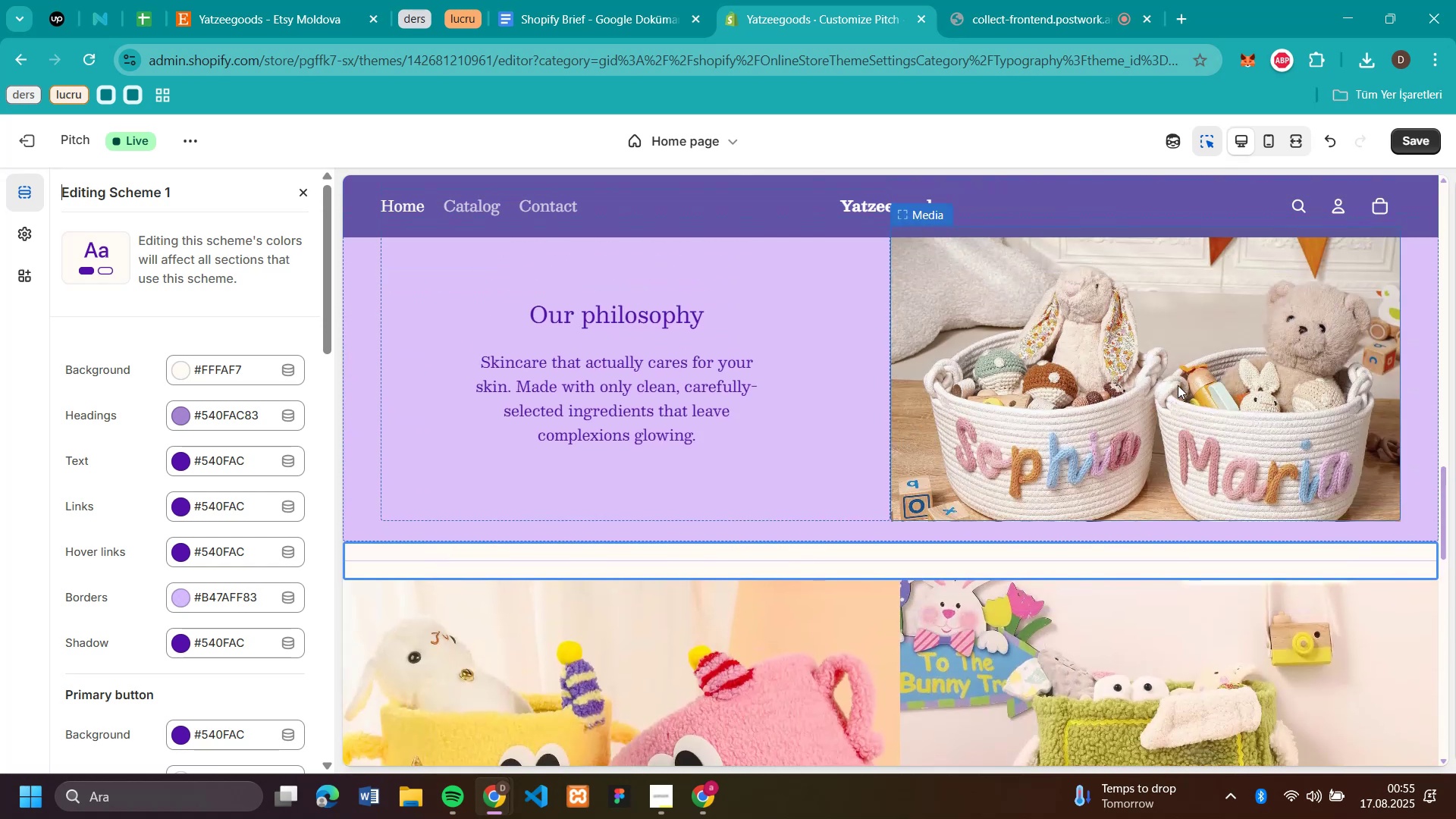 
scroll: coordinate [1178, 385], scroll_direction: up, amount: 1.0
 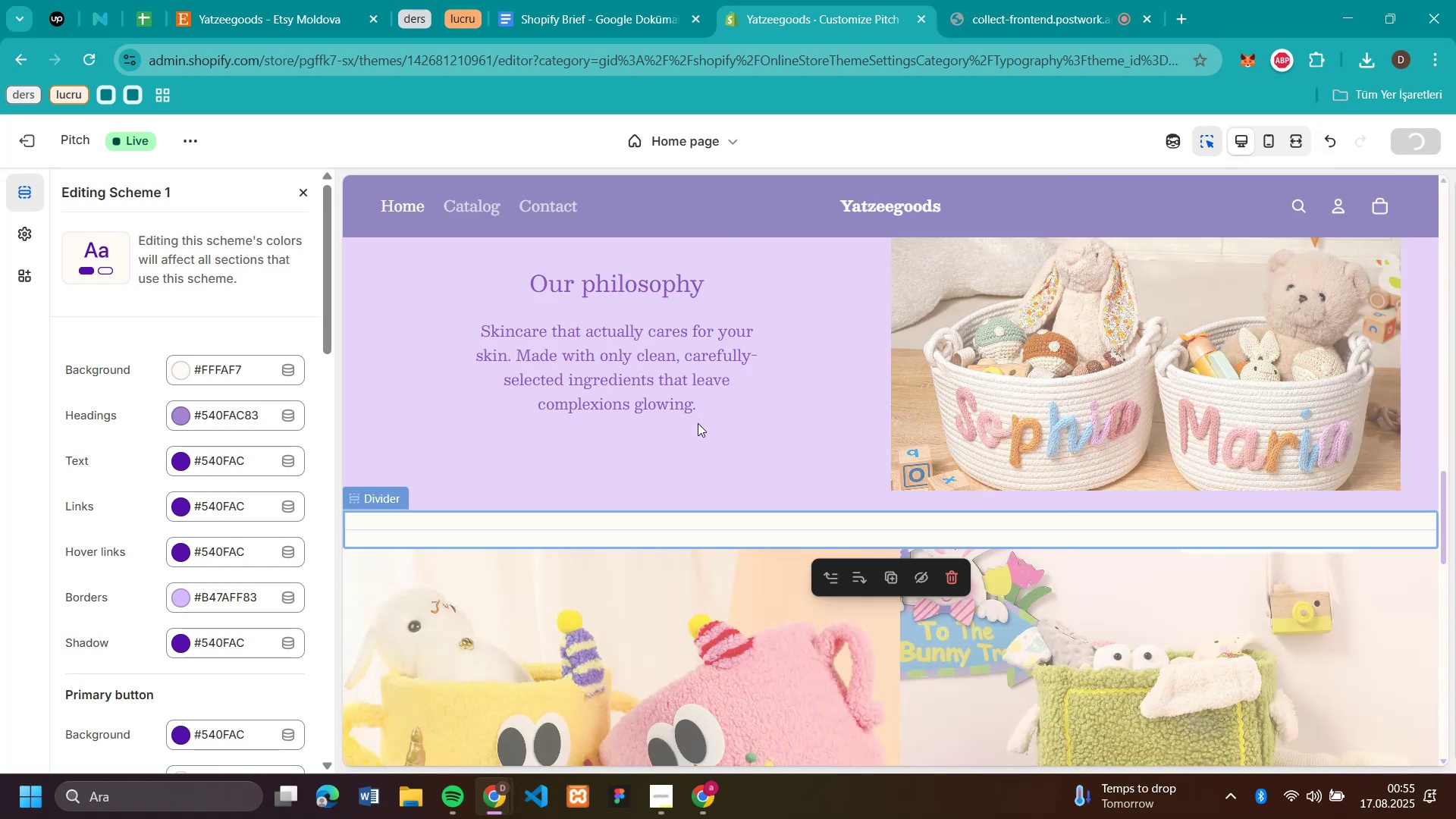 
scroll: coordinate [698, 423], scroll_direction: down, amount: 4.0
 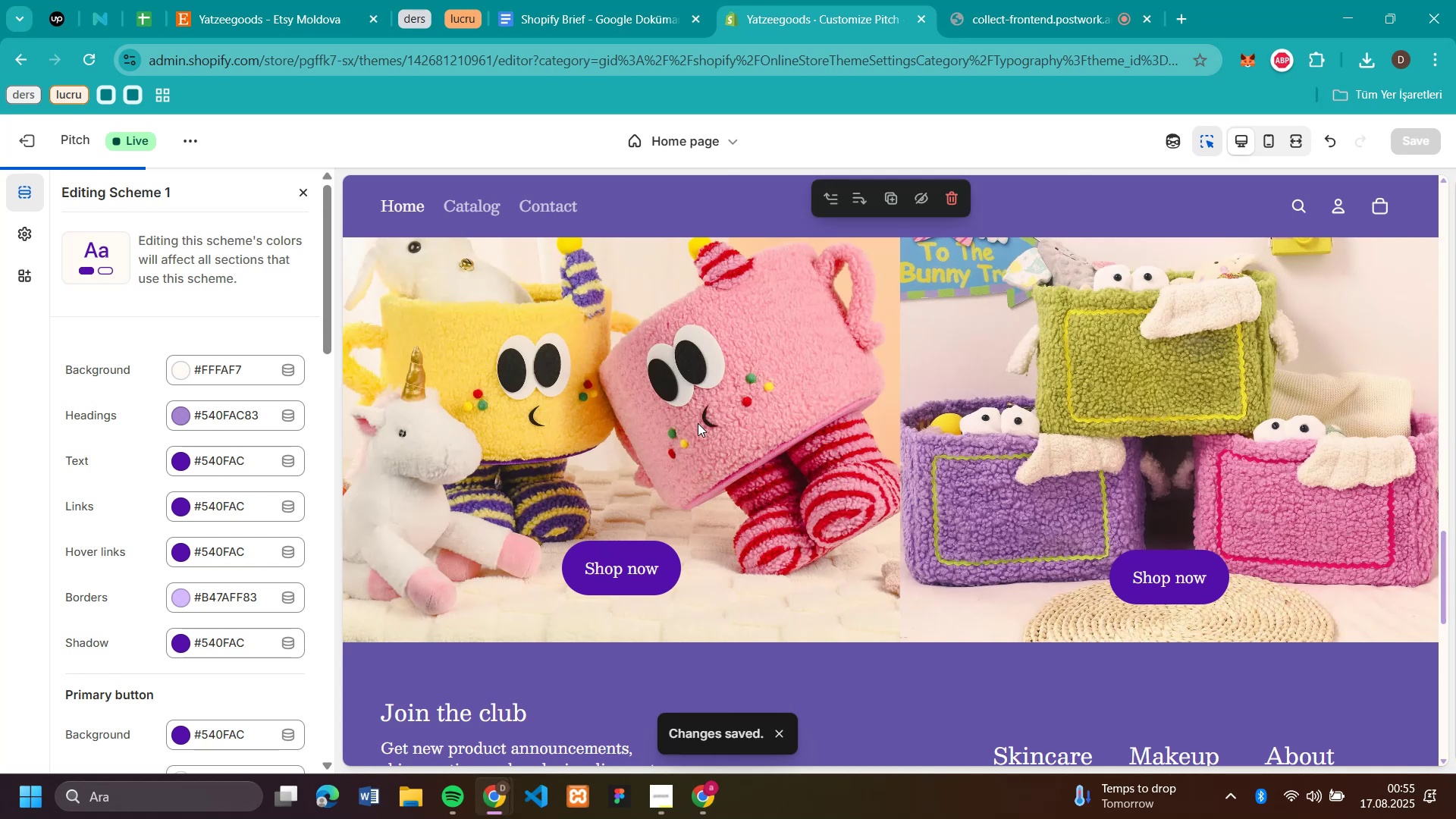 
scroll: coordinate [698, 423], scroll_direction: up, amount: 2.0
 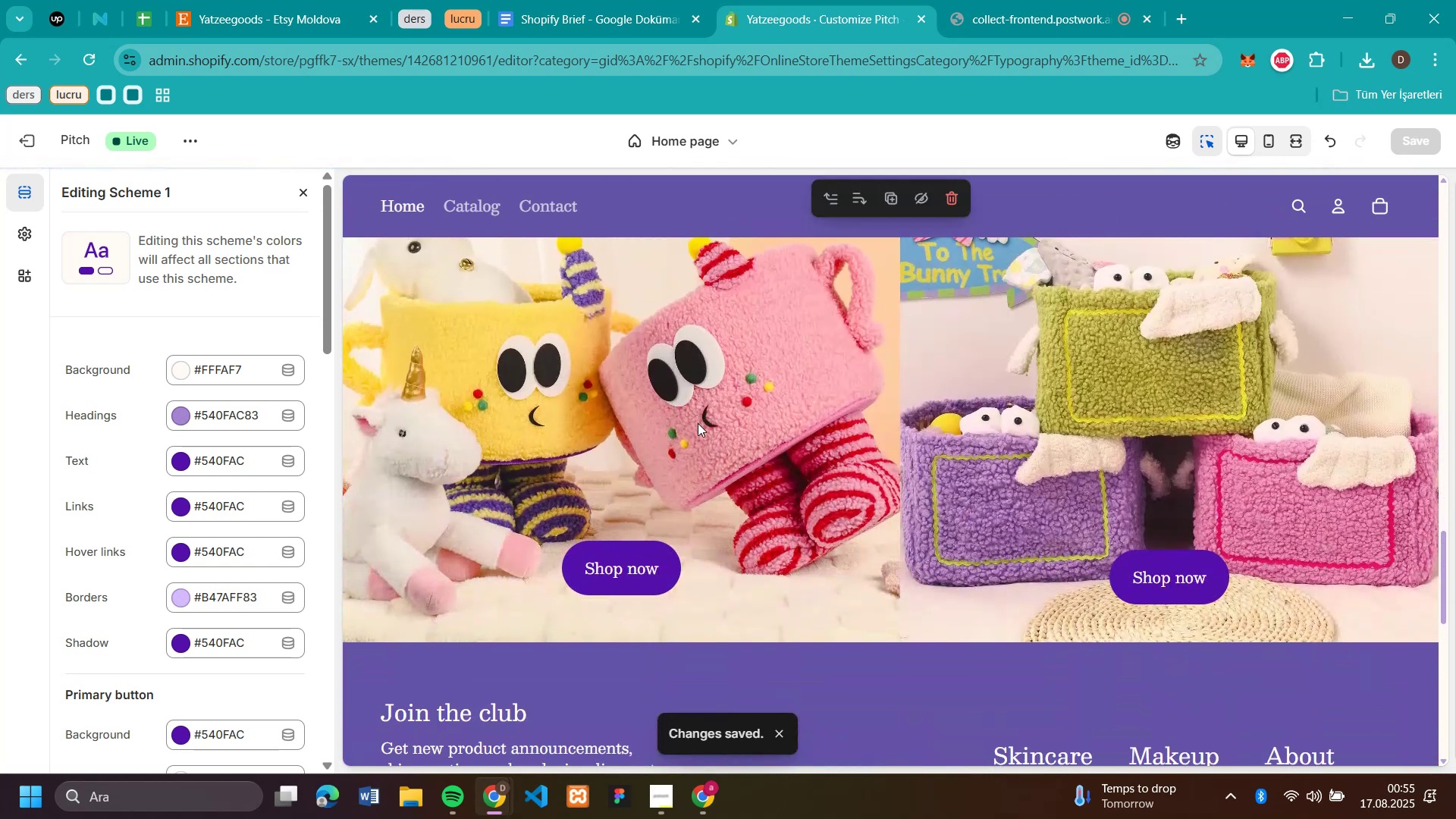 
scroll: coordinate [698, 423], scroll_direction: down, amount: 3.0
 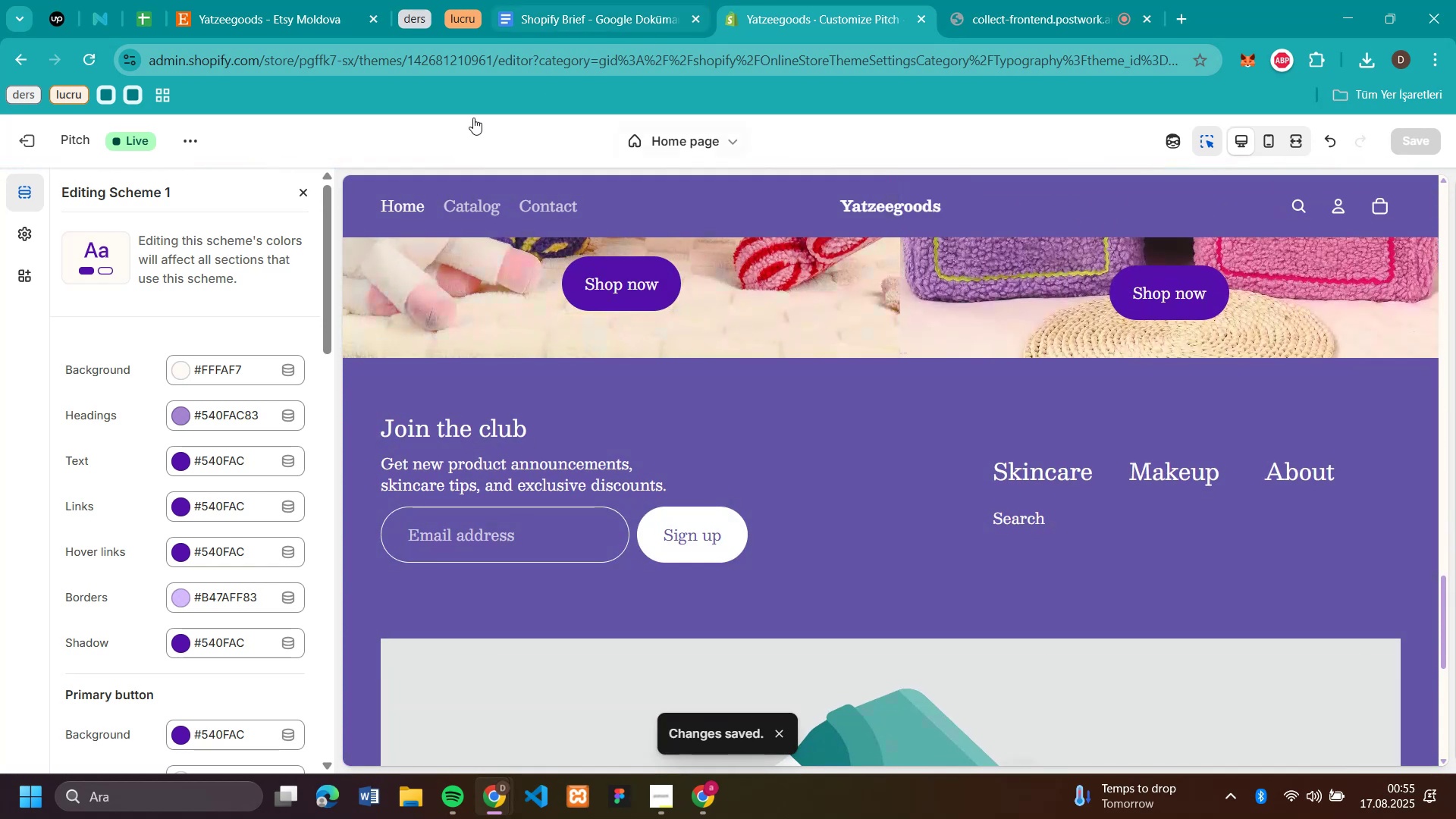 
left_click([1022, 20])
 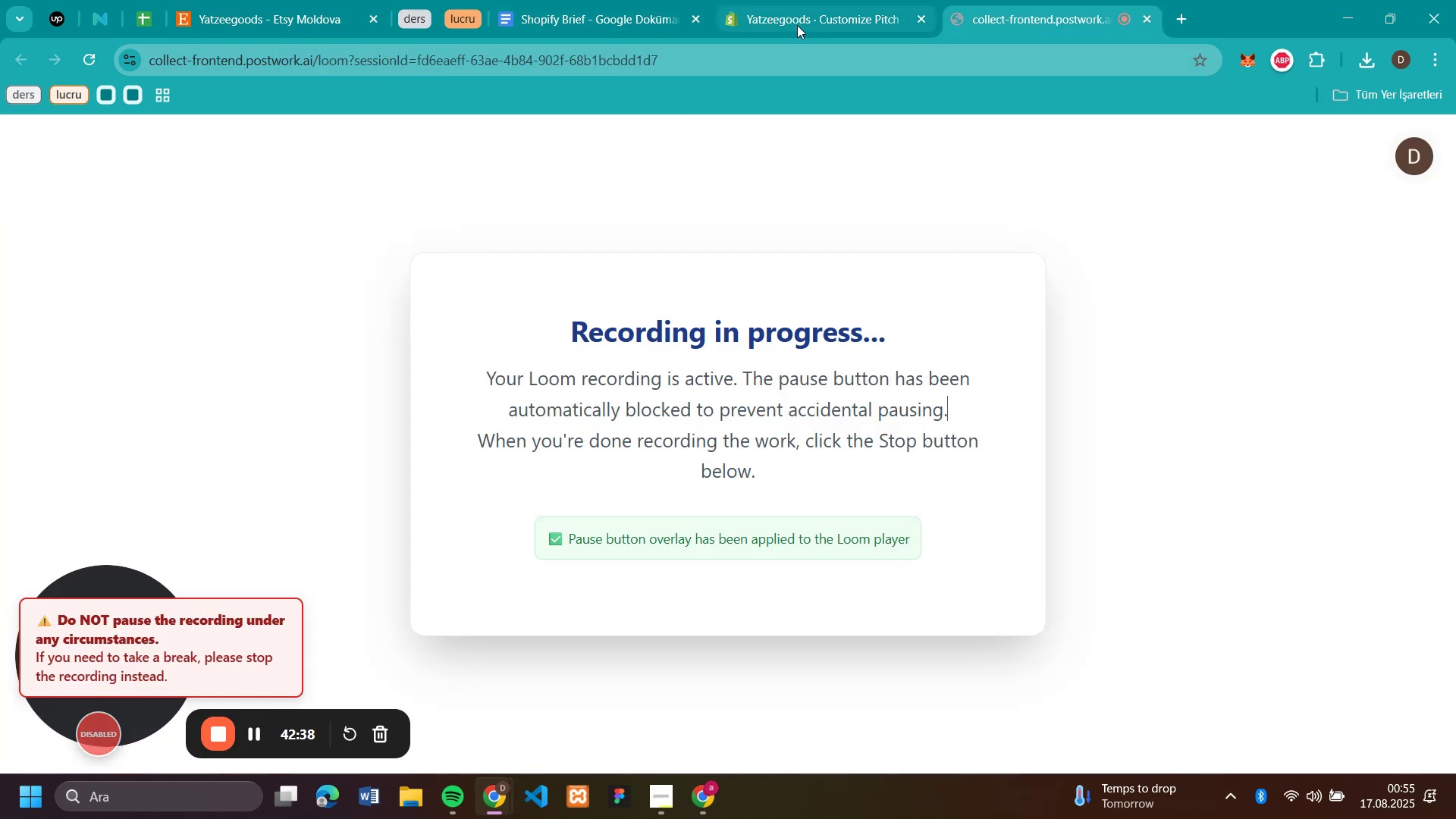 
left_click([797, 25])
 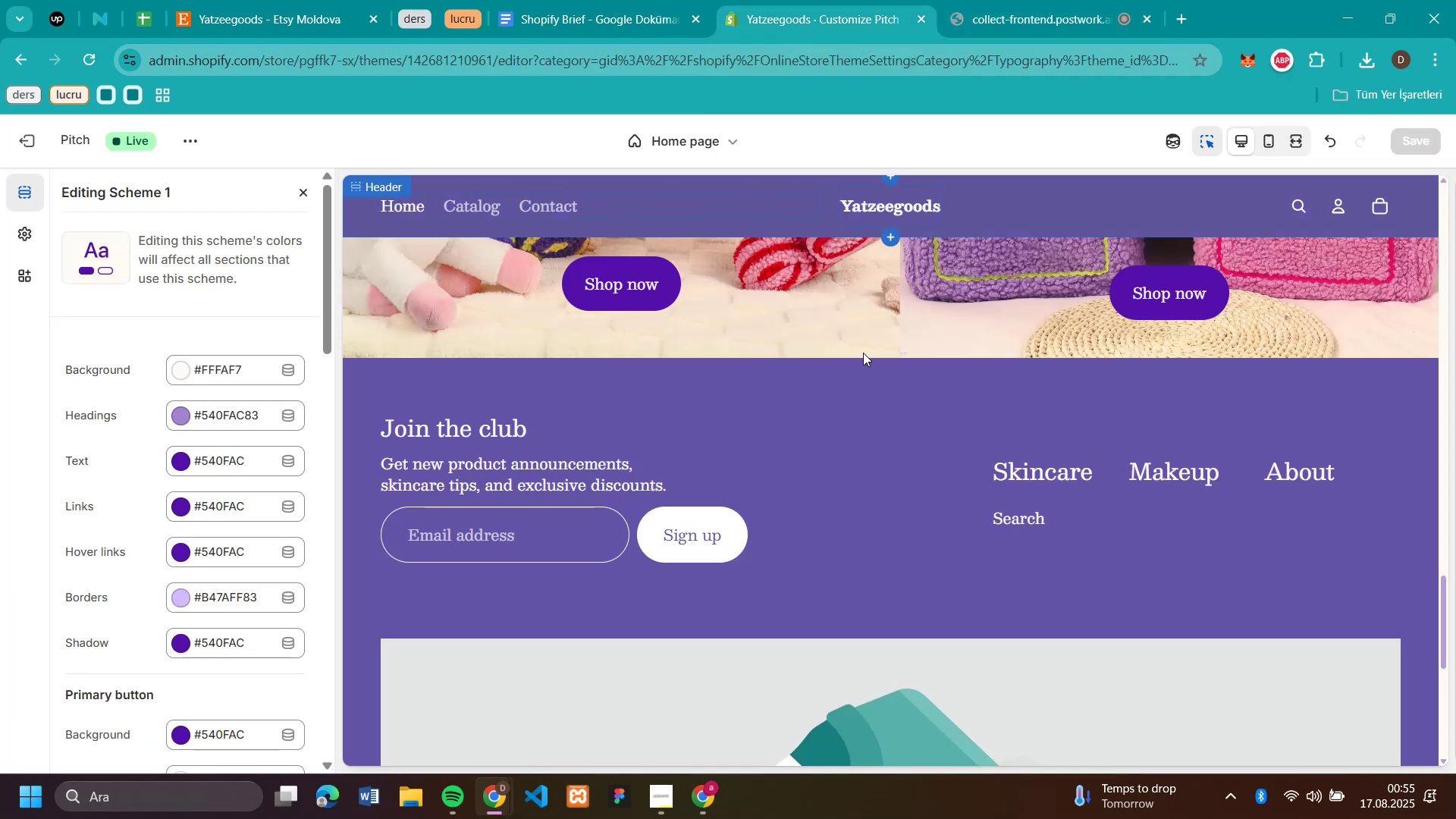 
scroll: coordinate [1103, 390], scroll_direction: none, amount: 0.0
 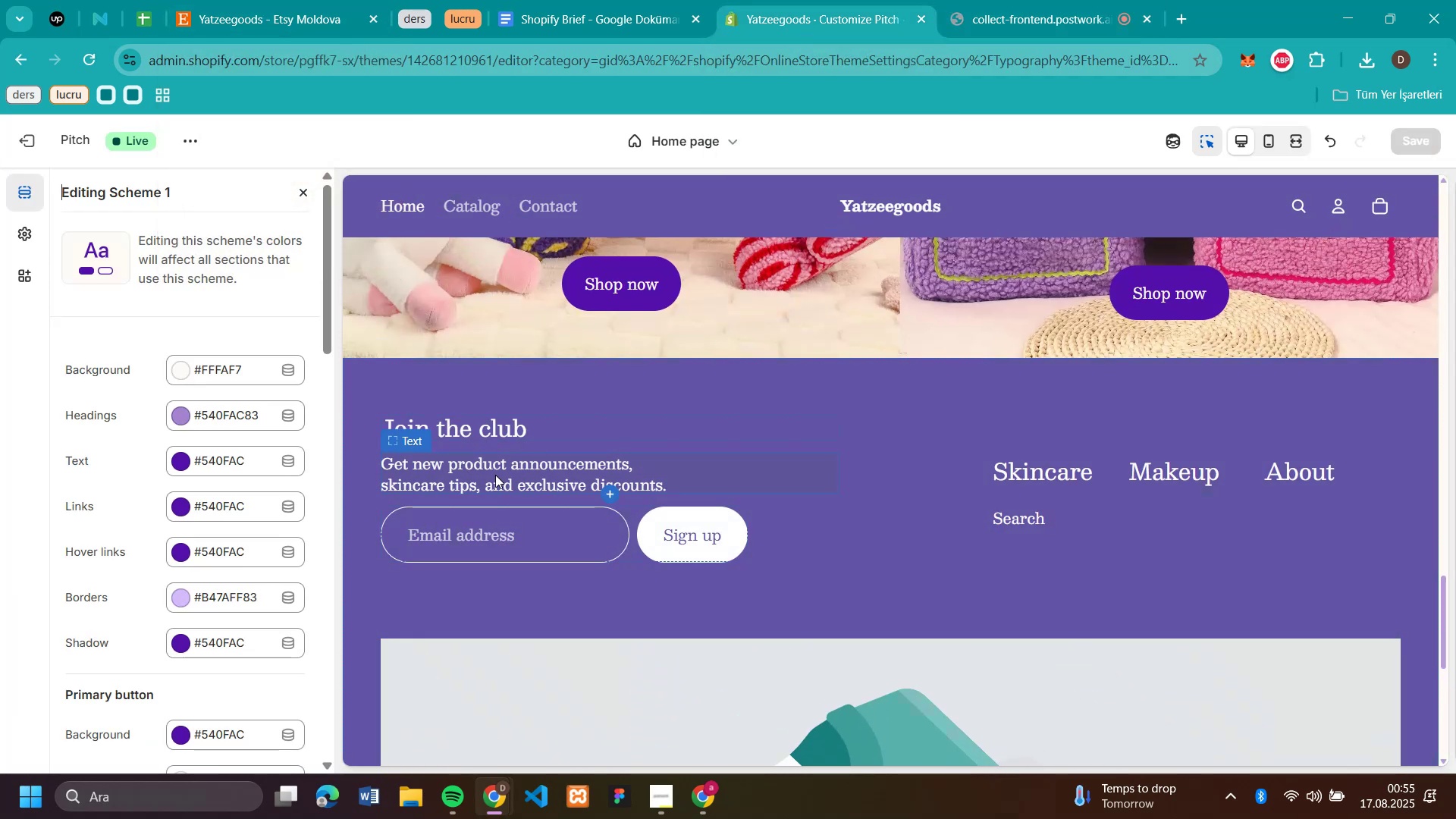 
wait(7.67)
 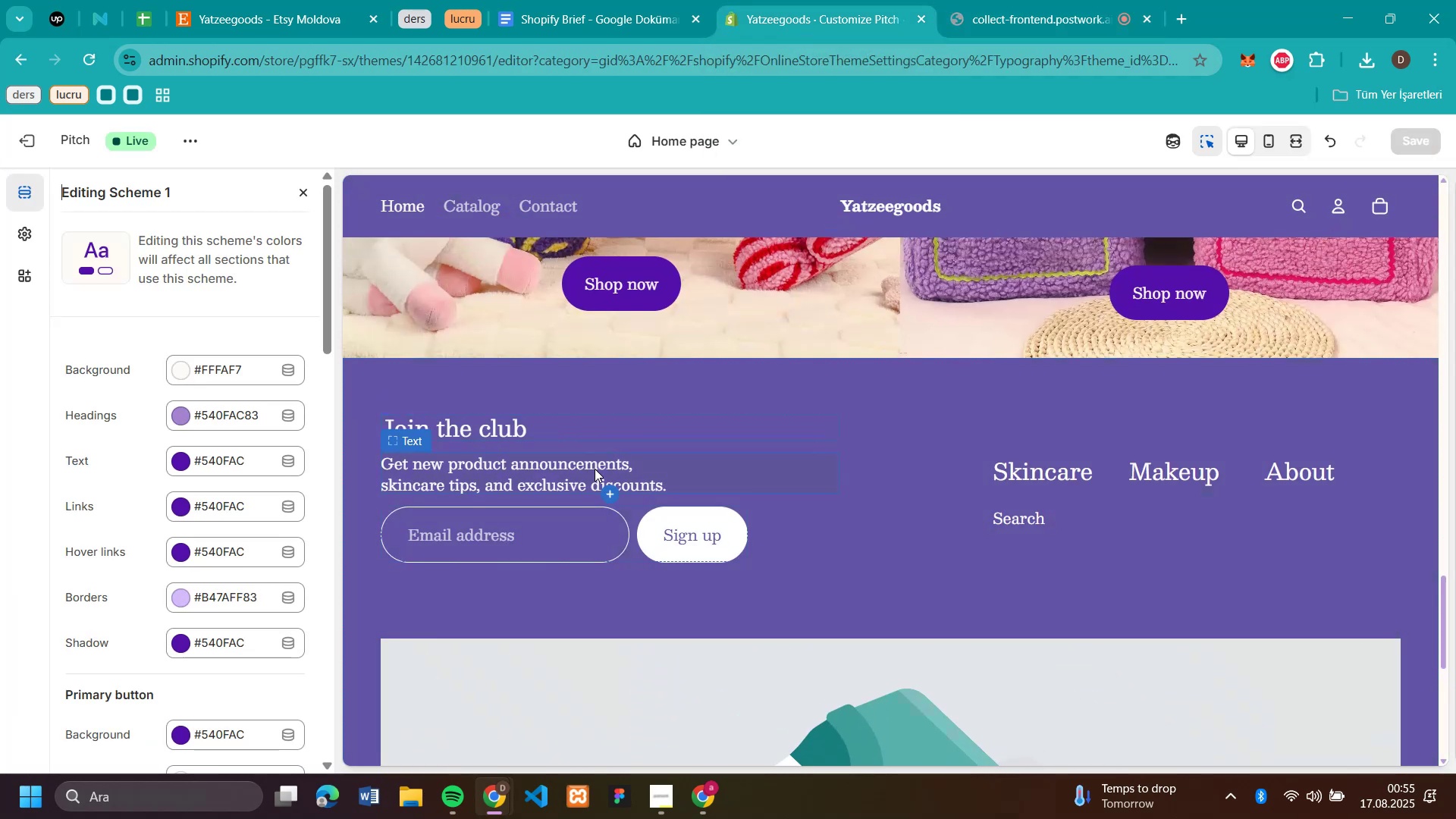 
left_click([519, 484])
 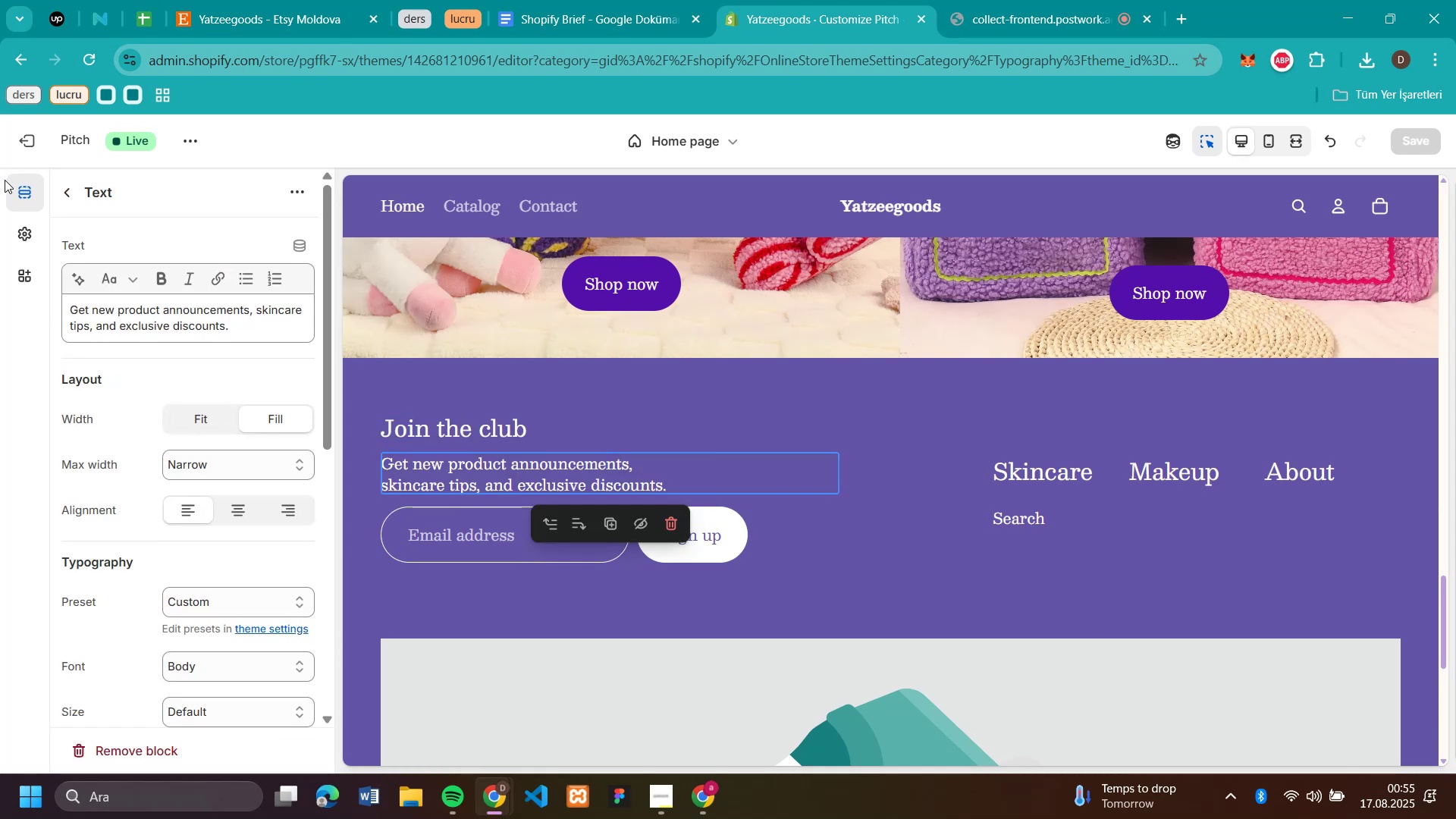 
mouse_move([19, 199])
 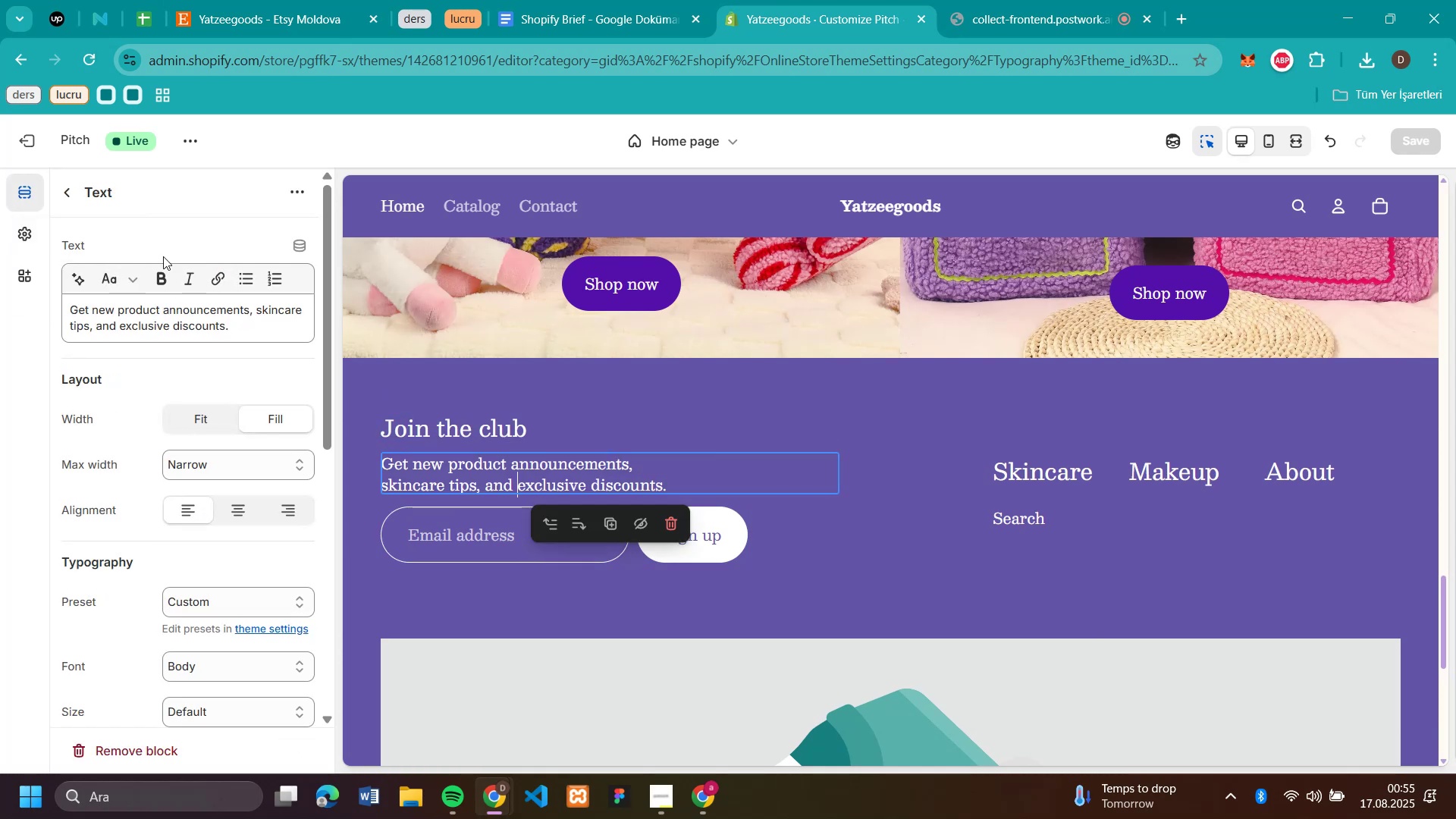 
left_click_drag(start_coordinate=[251, 327], to_coordinate=[13, 302])
 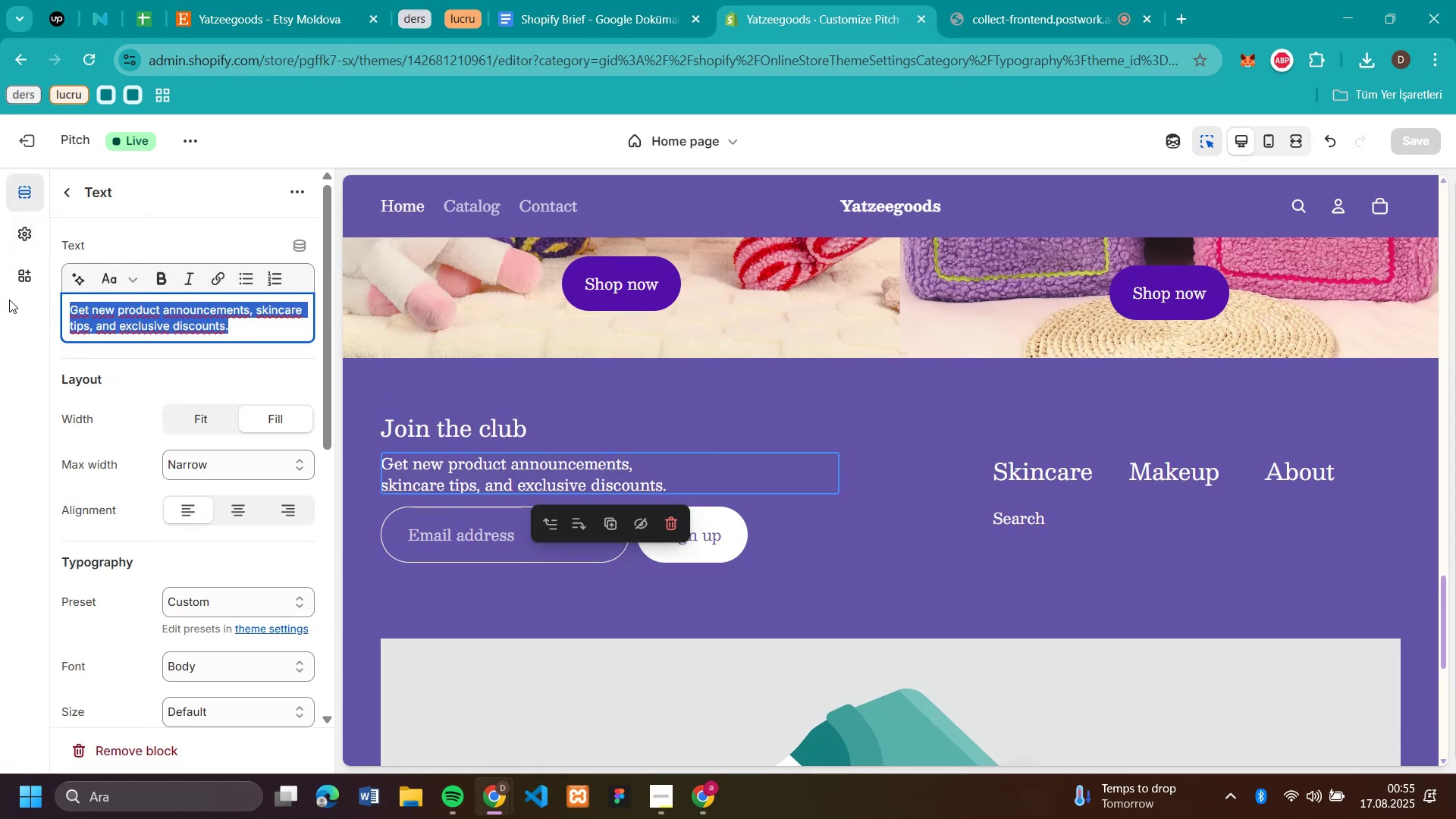 
key(Backspace)
 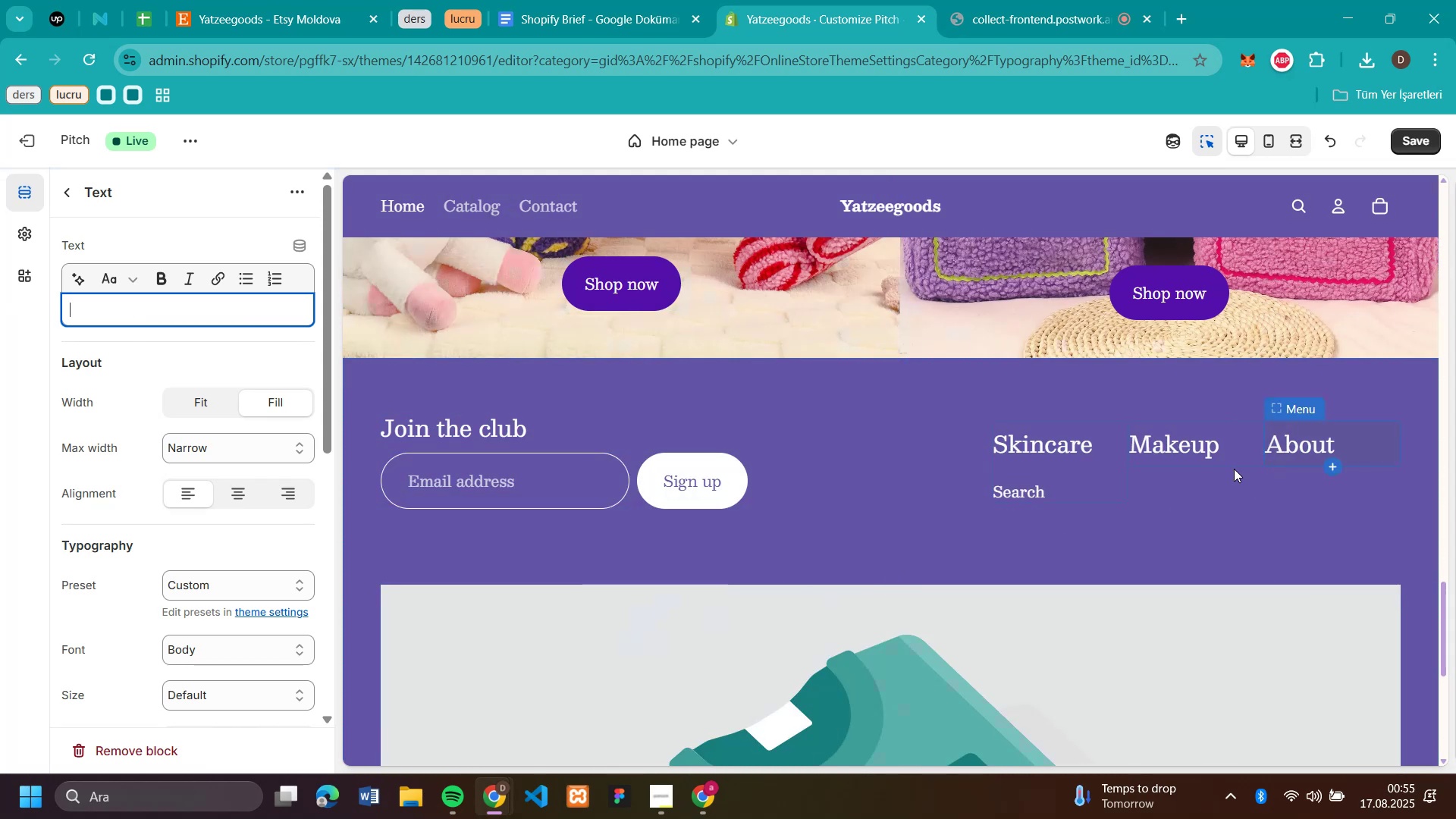 
mouse_move([1112, 463])
 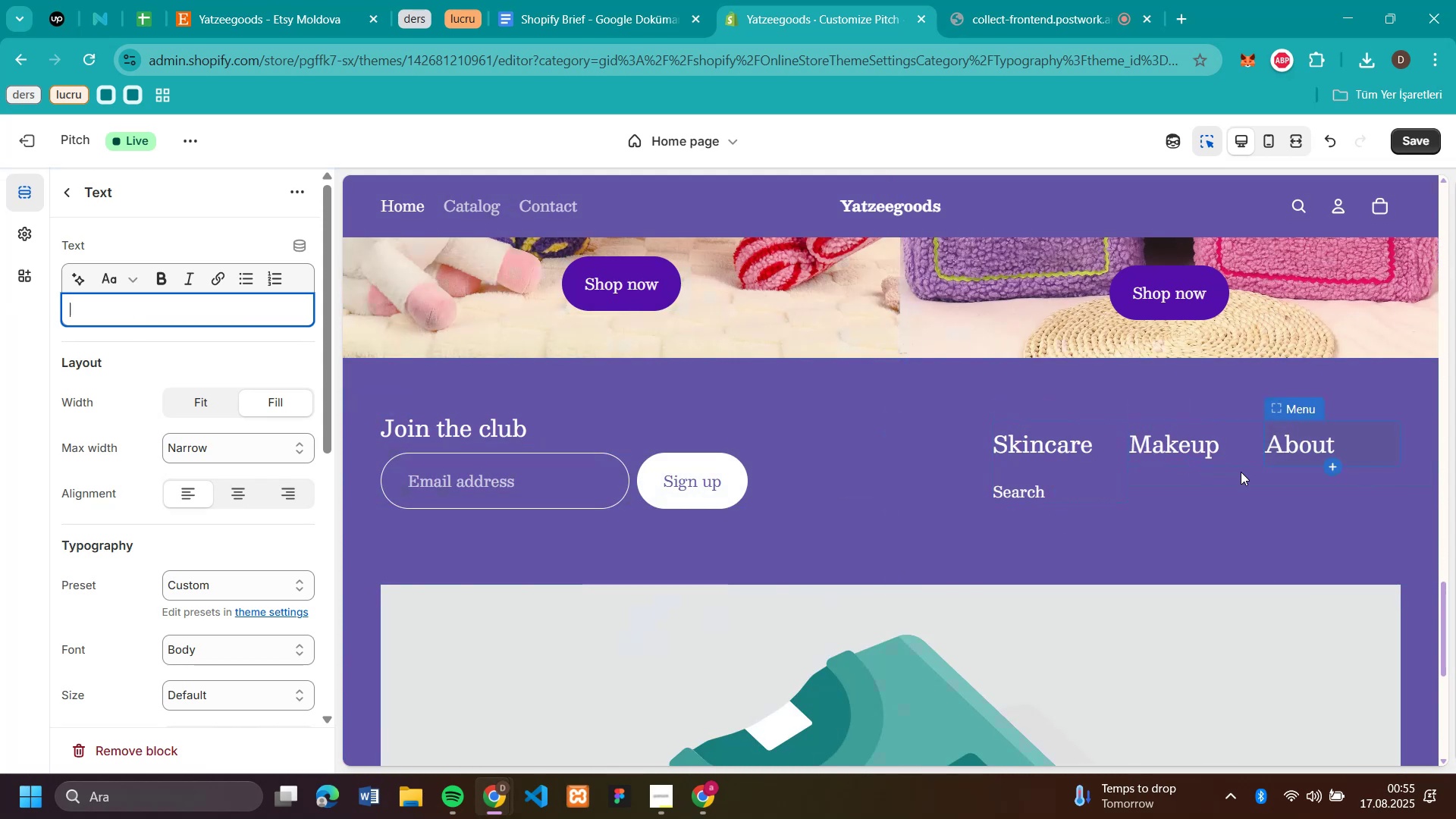 
scroll: coordinate [636, 427], scroll_direction: up, amount: 27.0
 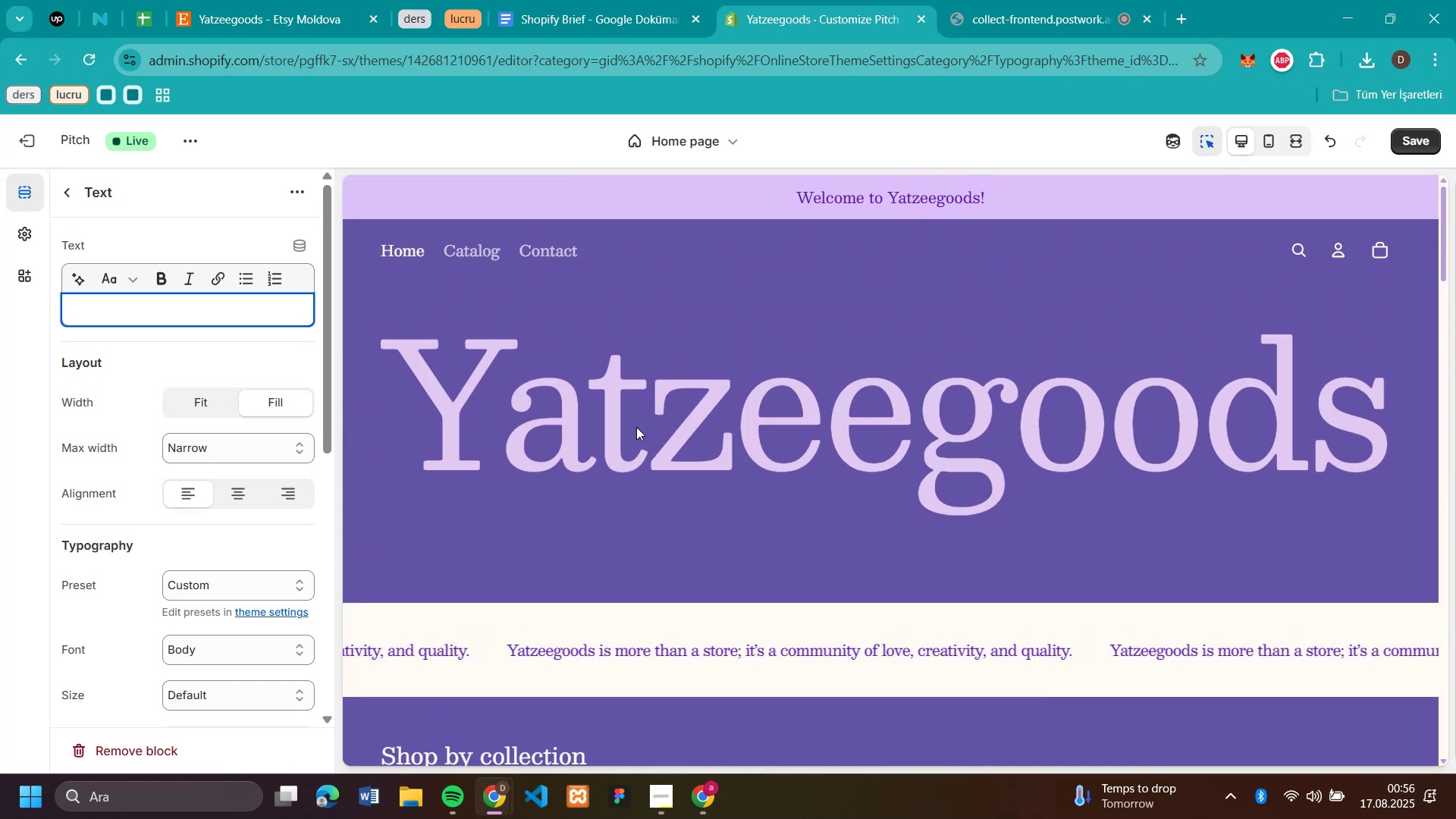 
scroll: coordinate [638, 430], scroll_direction: down, amount: 17.0
 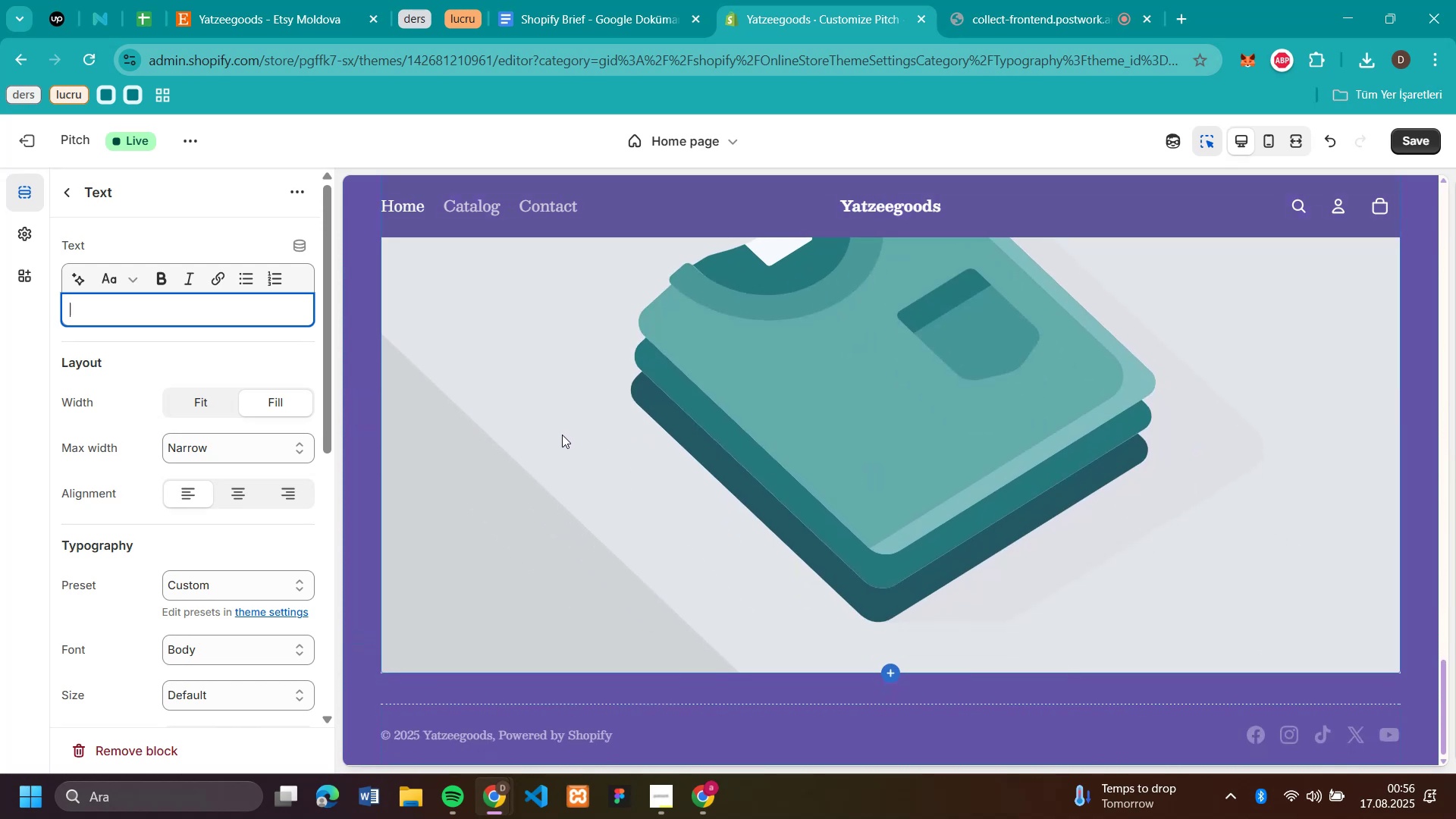 
left_click([562, 435])
 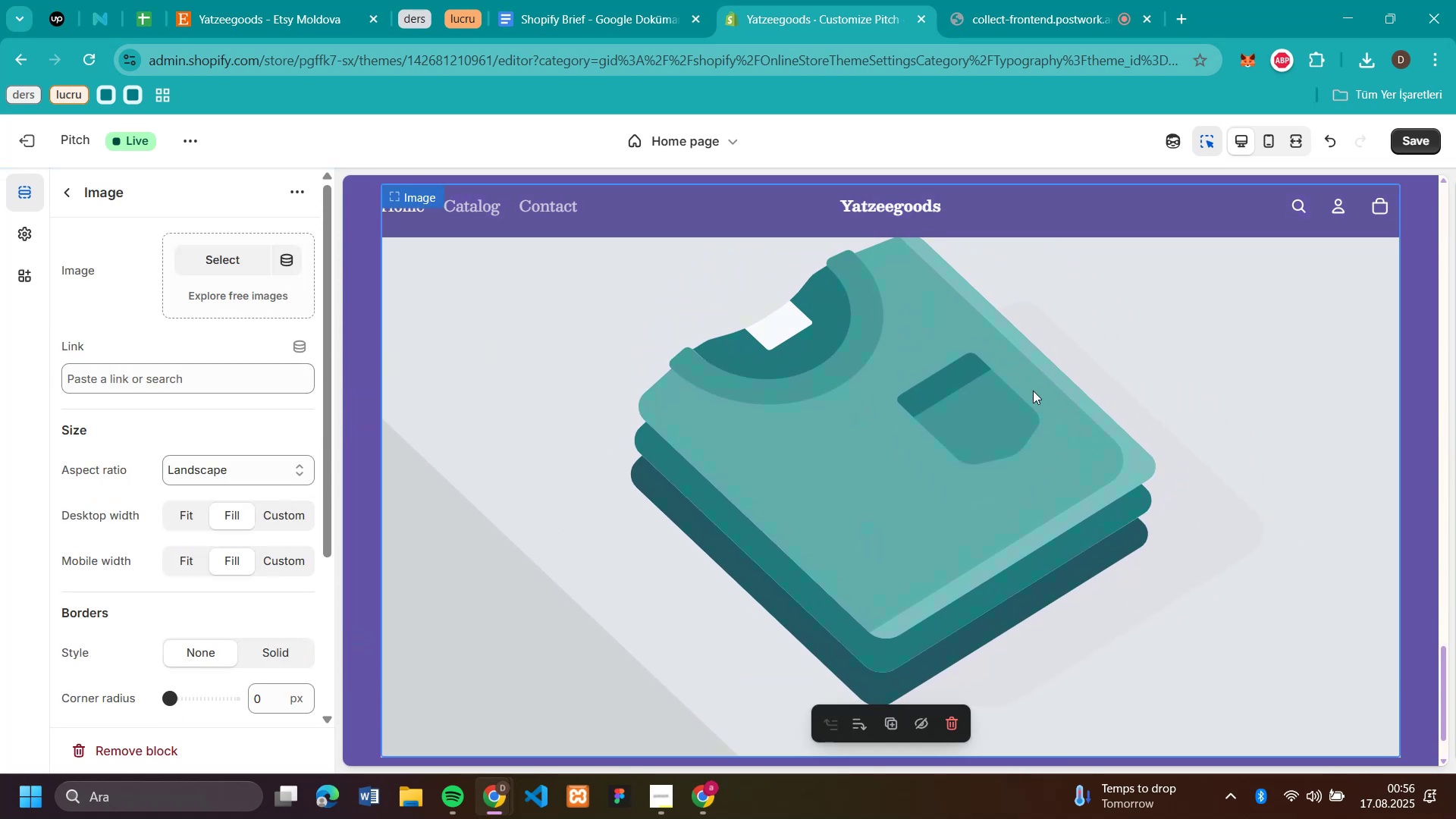 
wait(5.55)
 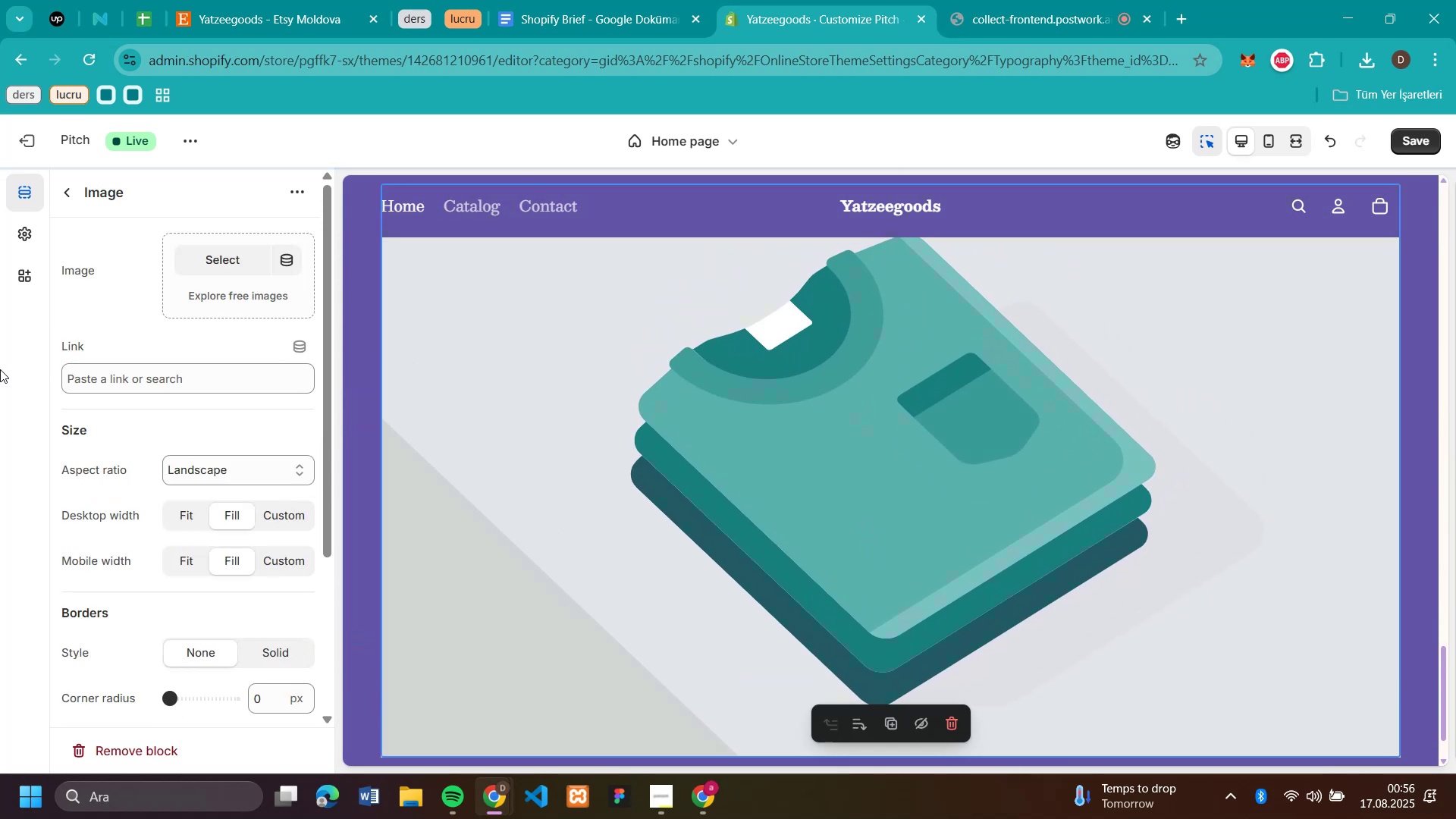 
scroll: coordinate [730, 398], scroll_direction: down, amount: 4.0
 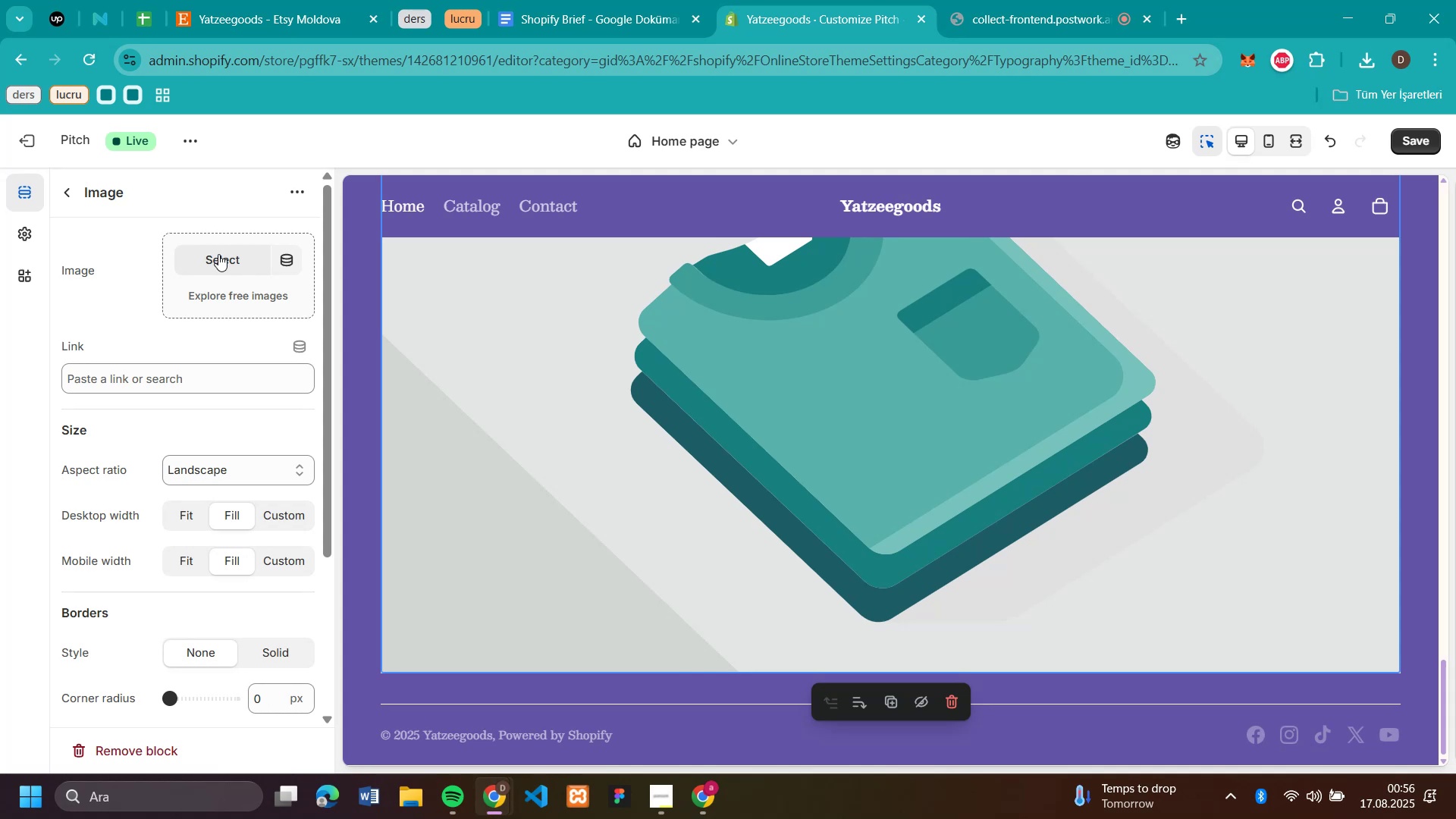 
scroll: coordinate [959, 500], scroll_direction: up, amount: 3.0
 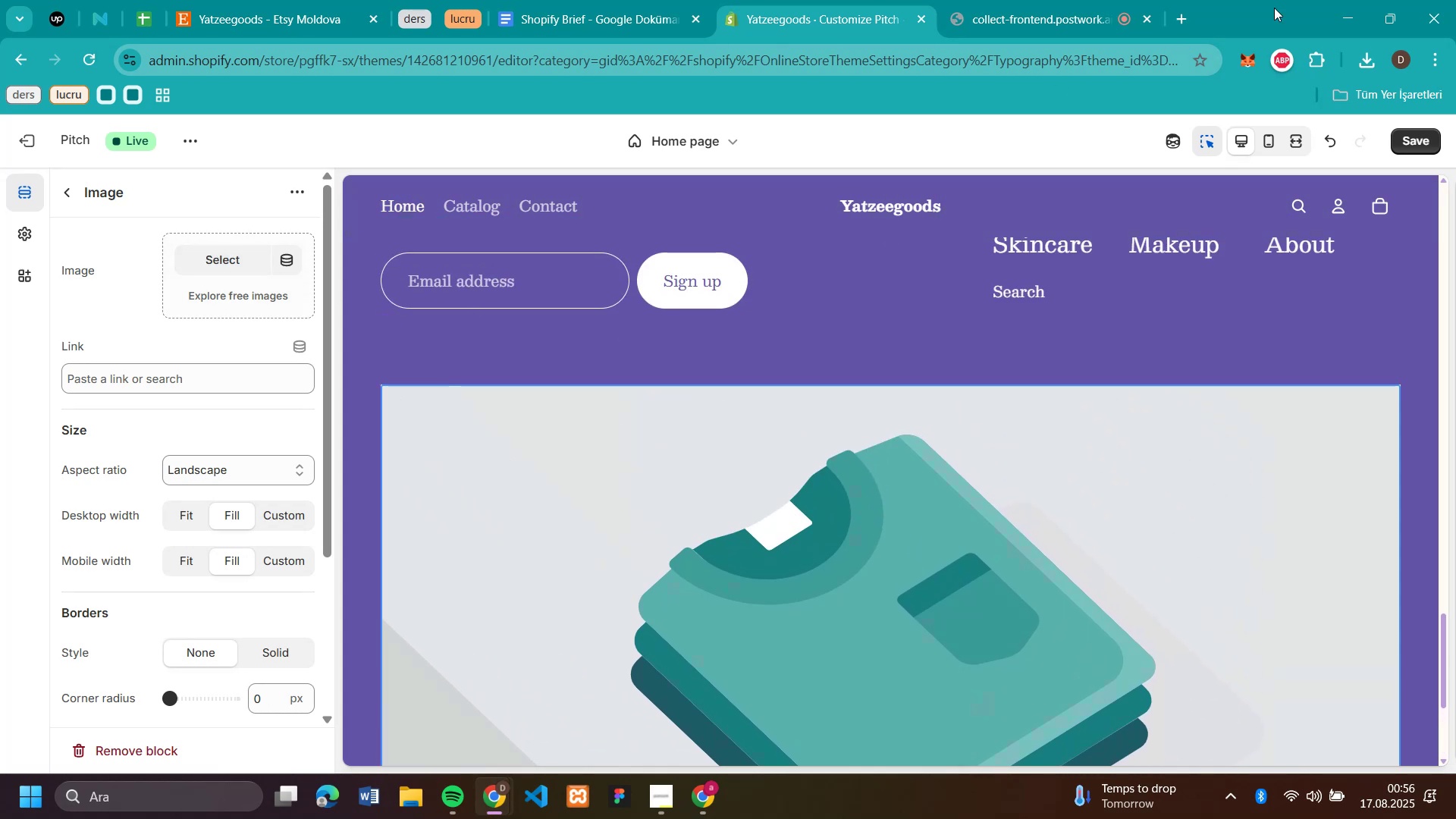 
left_click([1184, 18])
 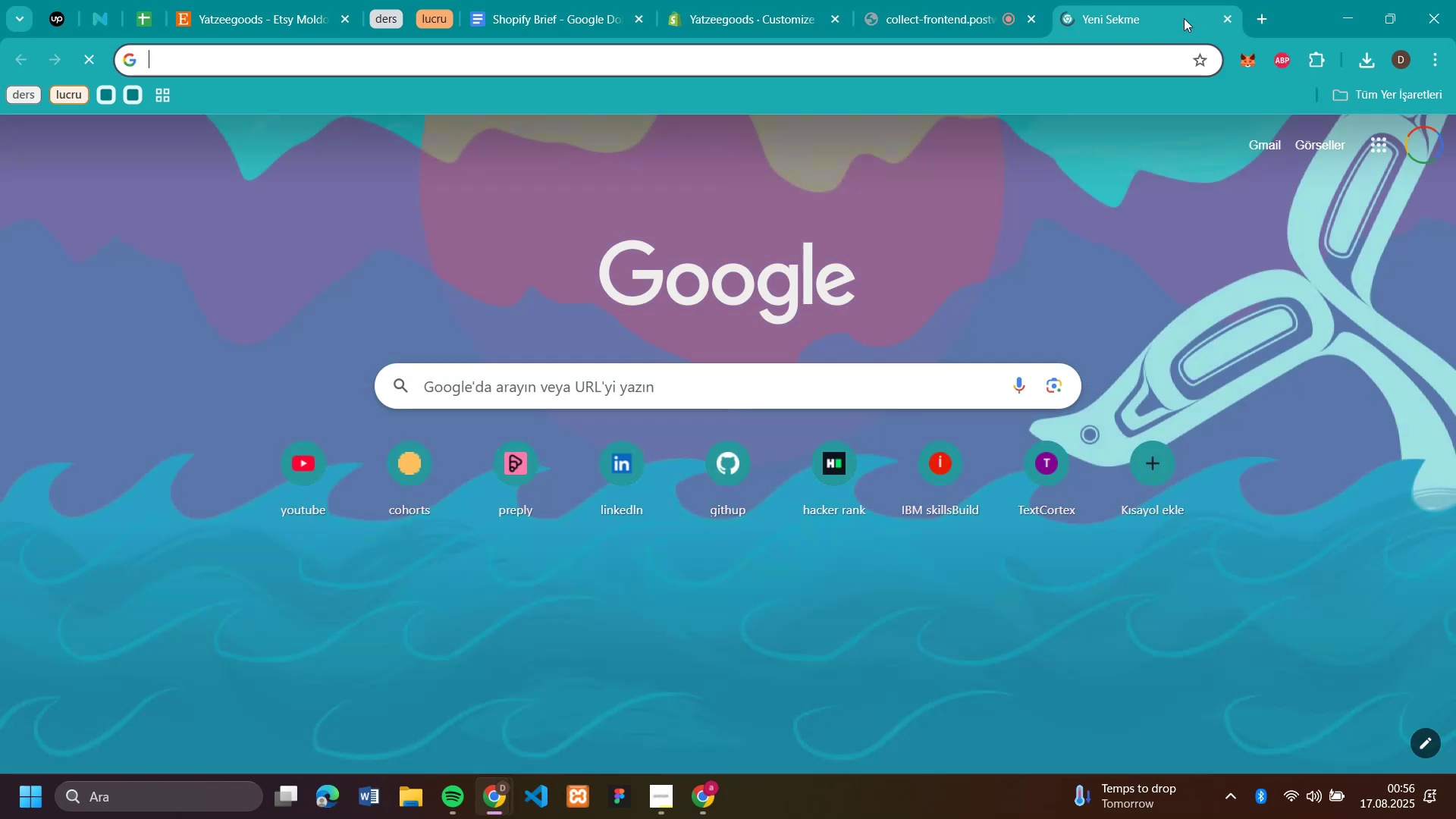 
type(canva)
 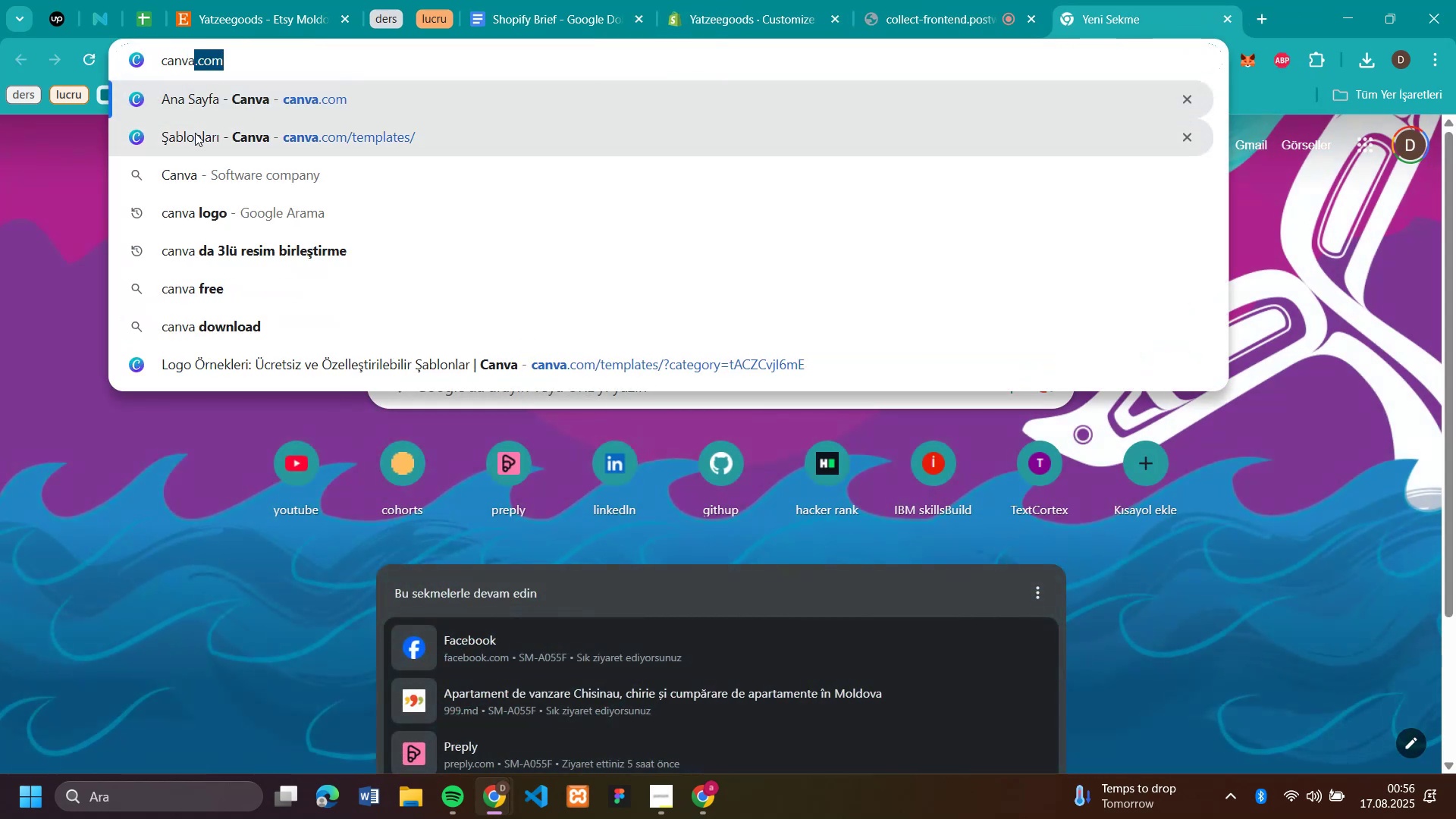 
left_click([195, 133])
 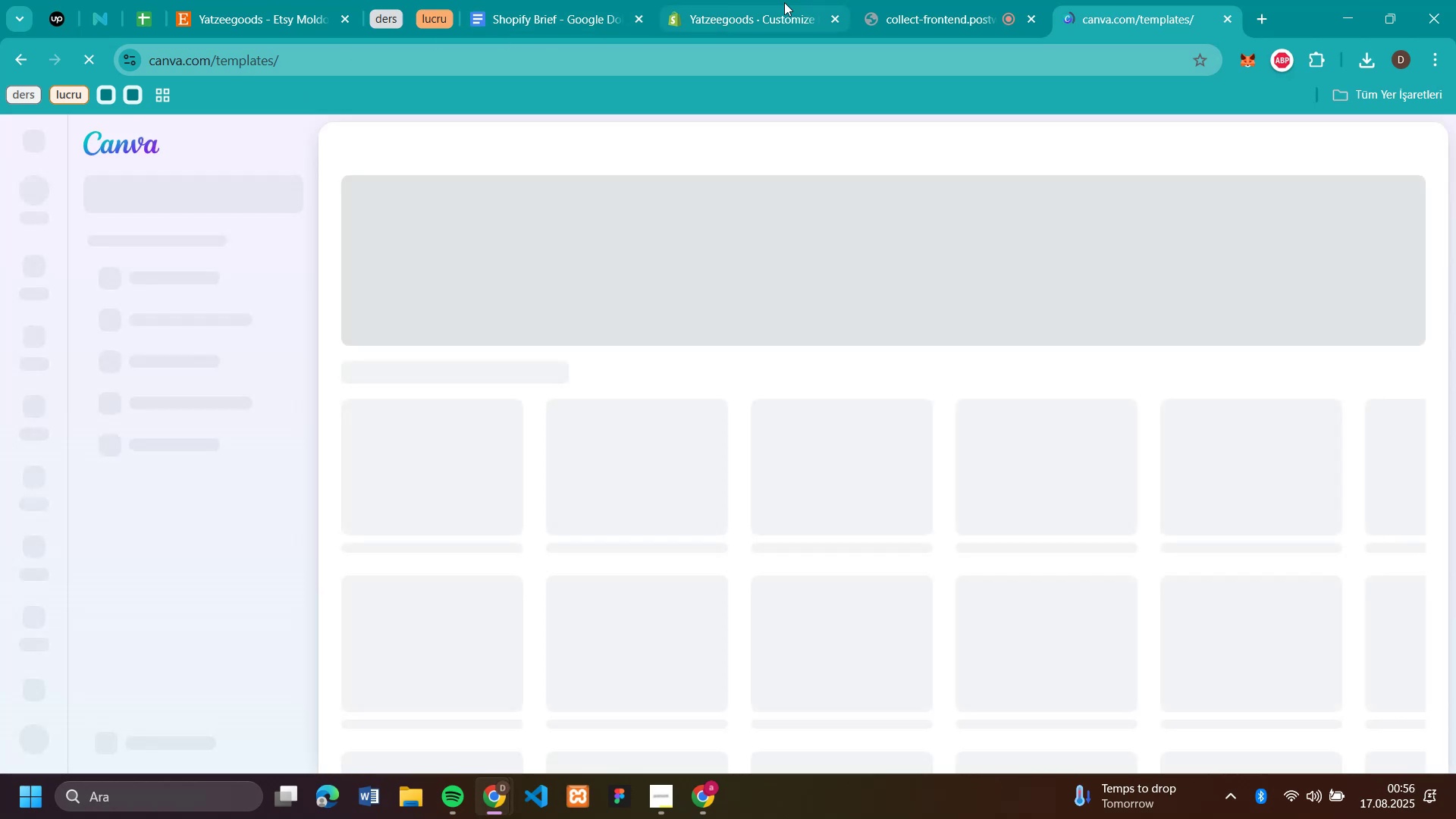 
left_click([730, 11])
 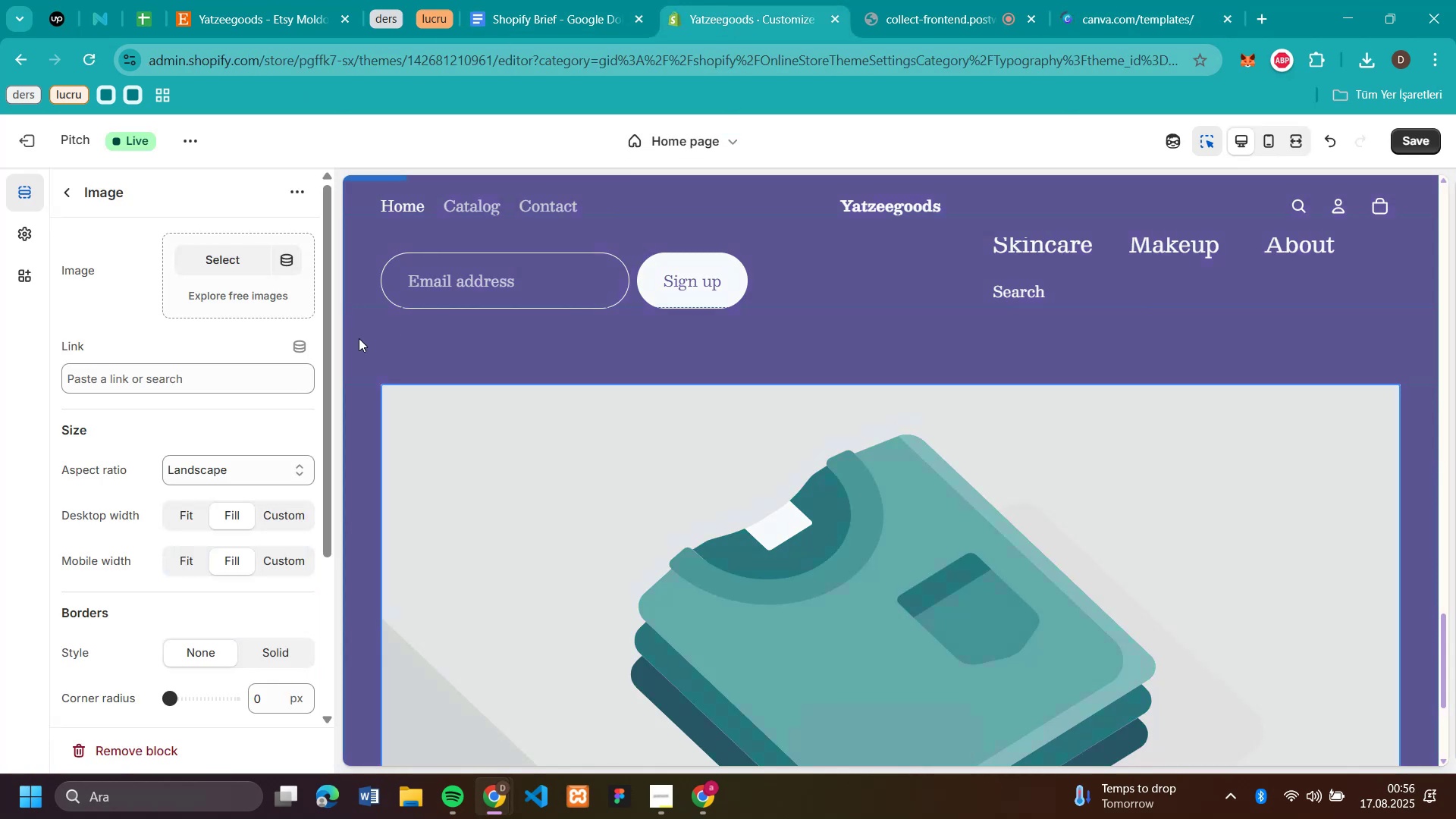 
left_click([359, 338])
 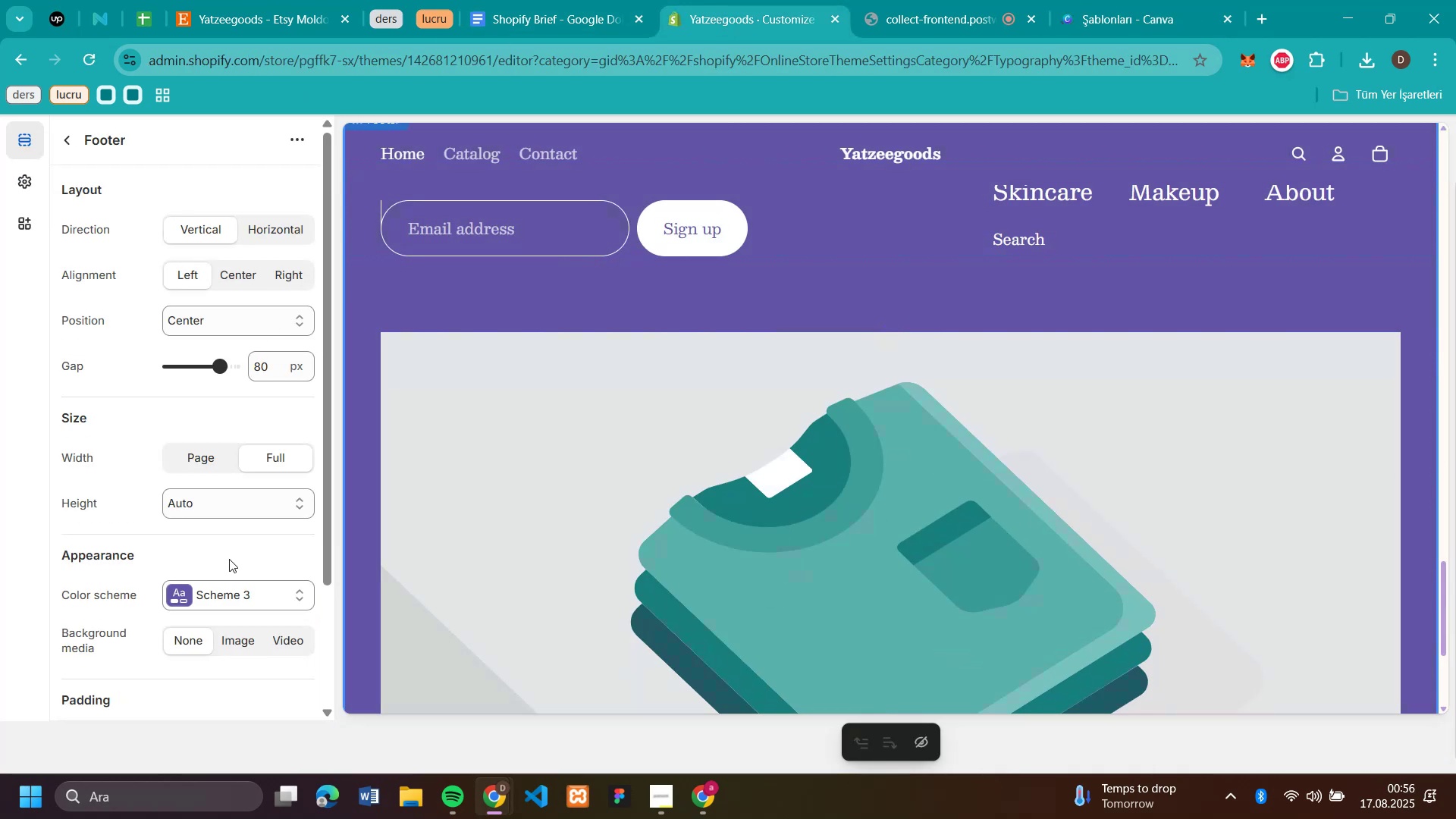 
left_click([229, 593])
 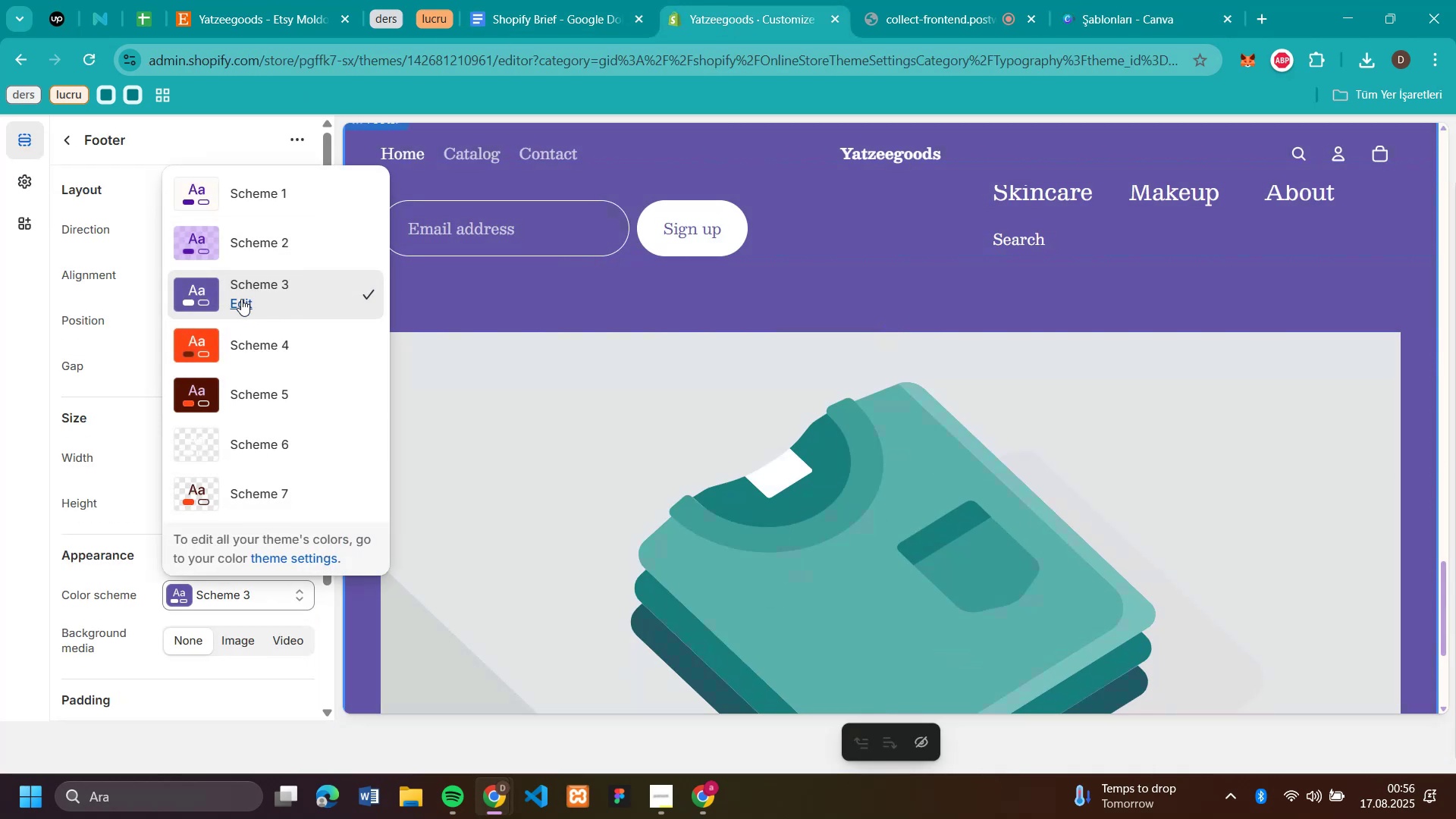 
left_click([241, 300])
 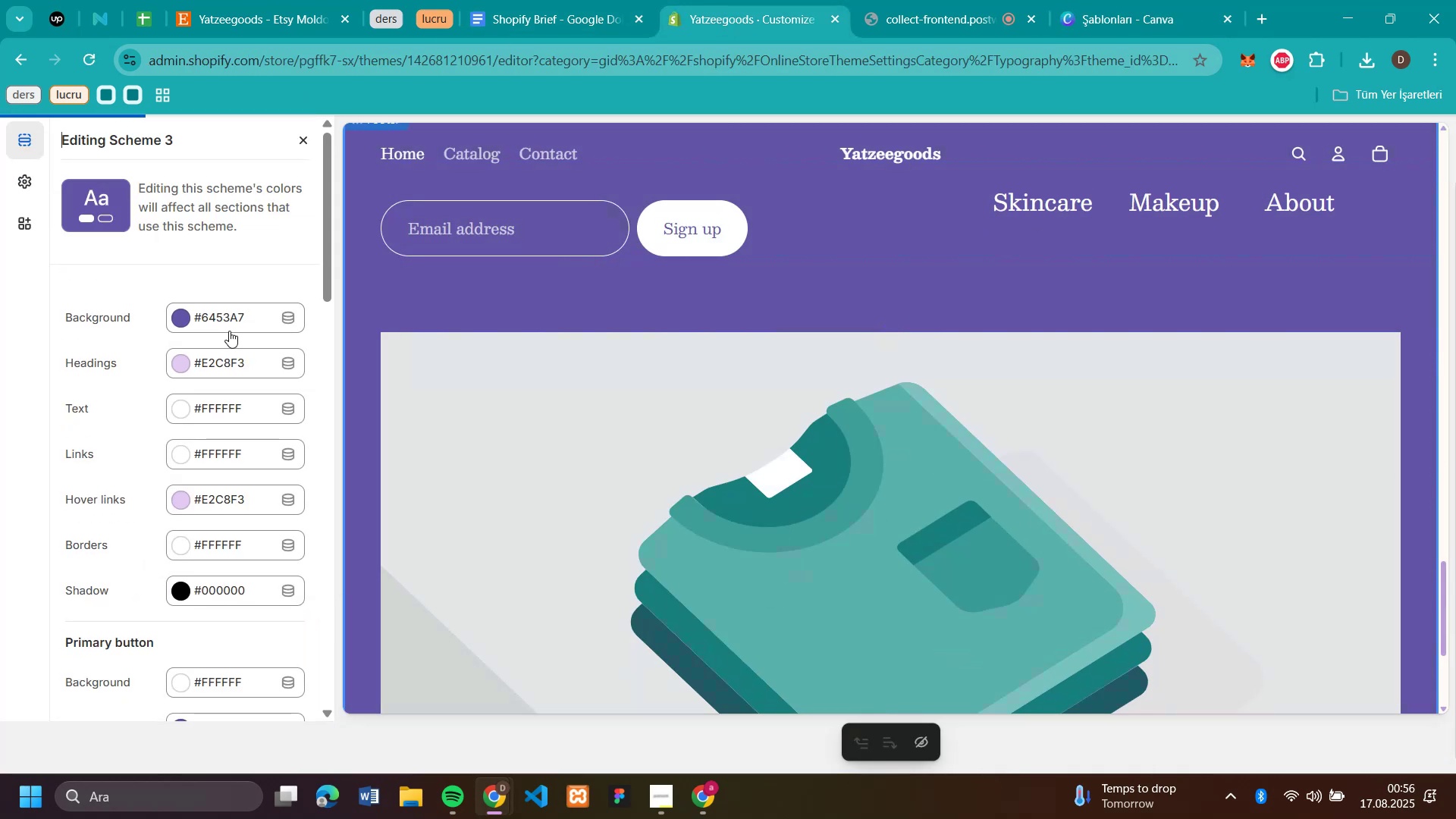 
left_click([229, 325])
 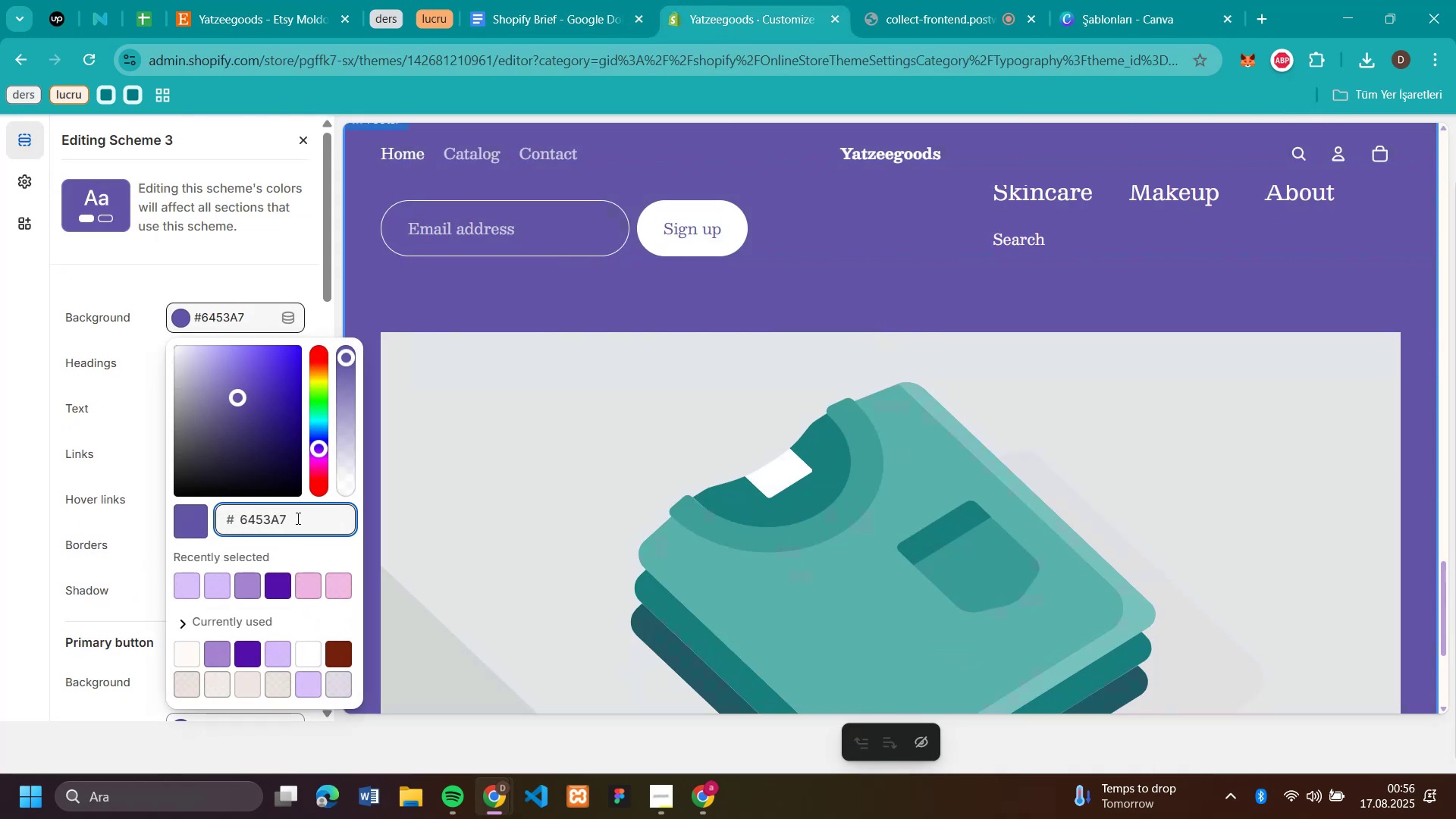 
left_click_drag(start_coordinate=[287, 520], to_coordinate=[213, 532])
 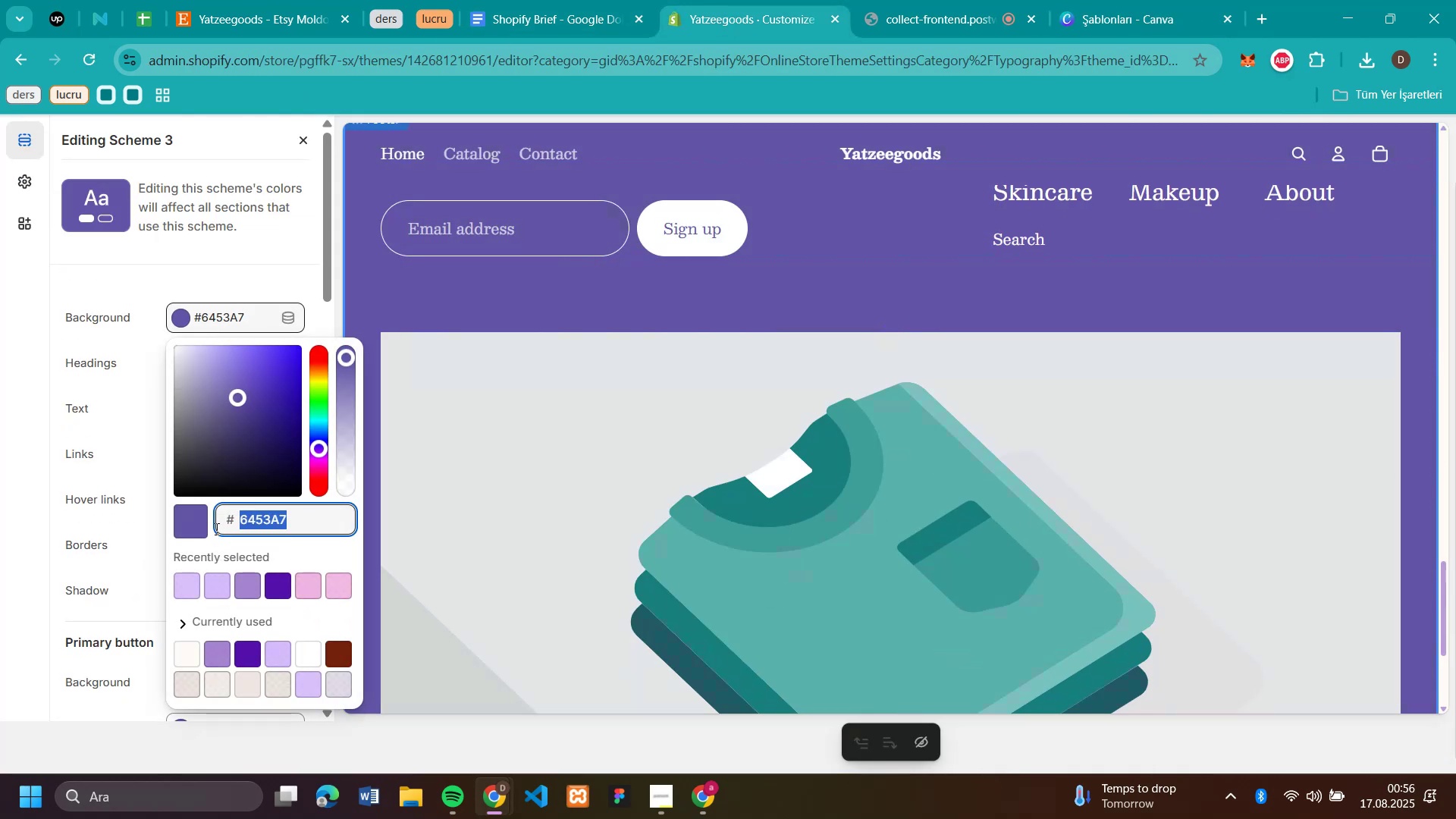 
key(Control+C)
 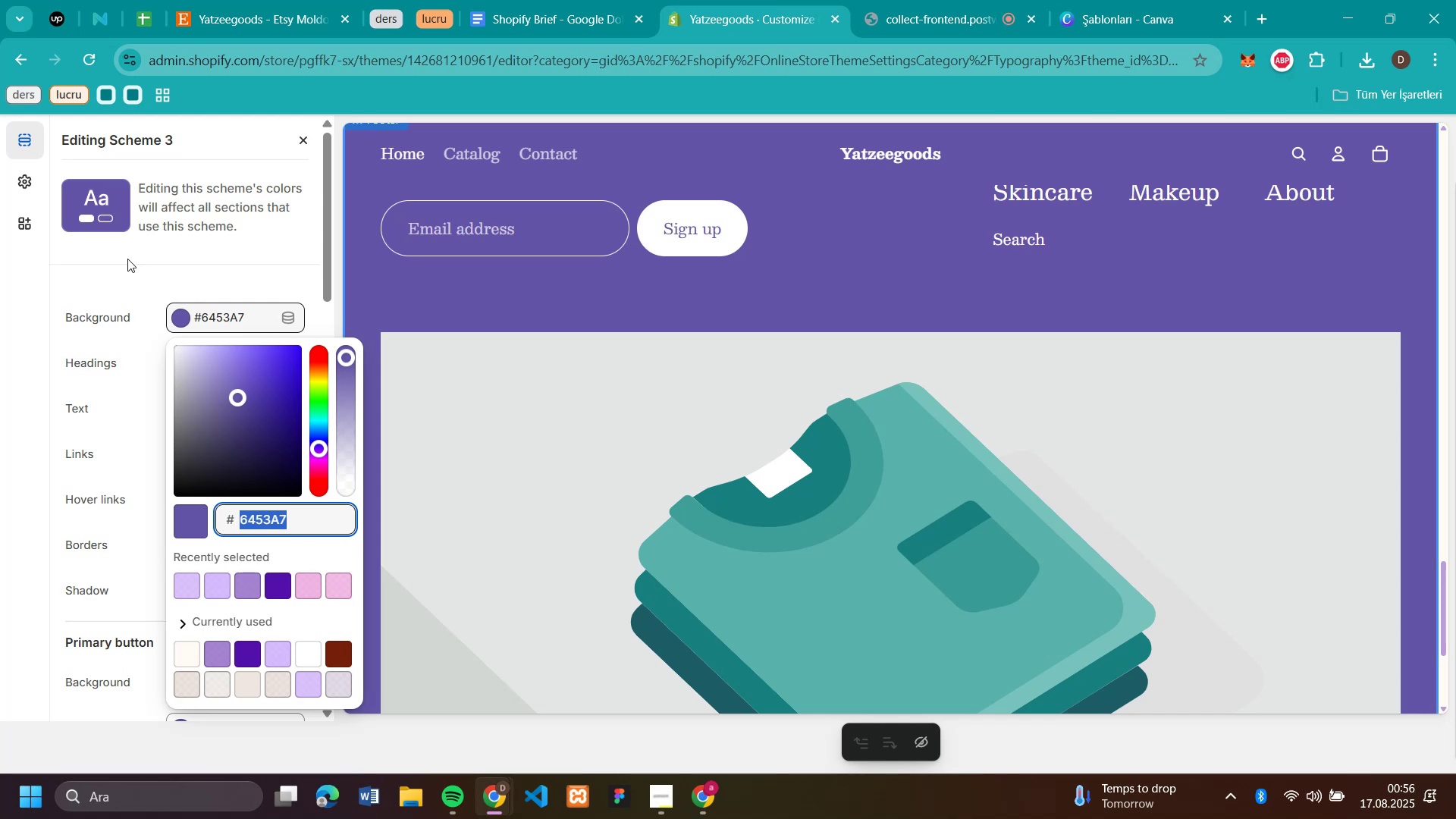 
left_click([129, 246])
 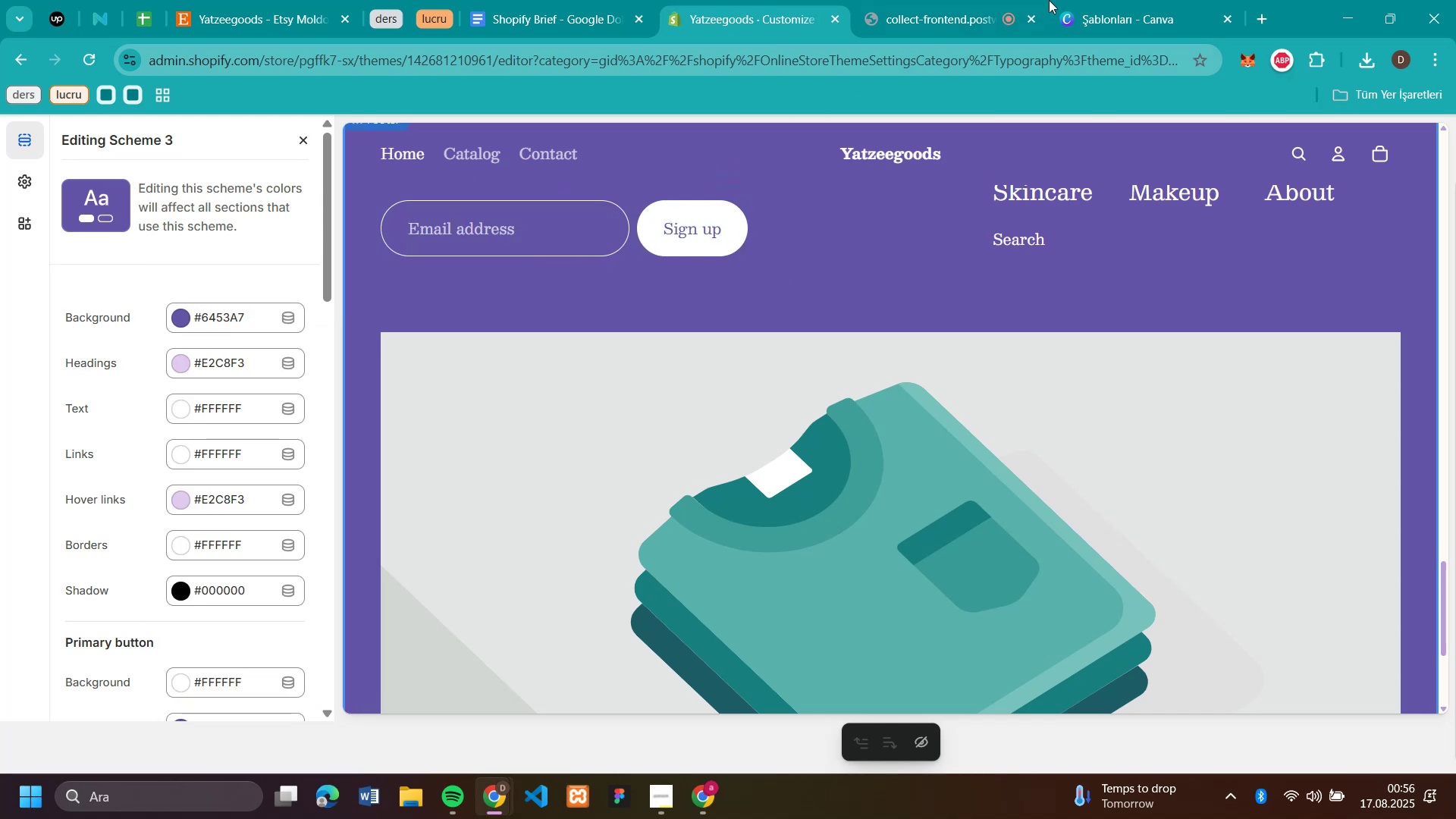 
left_click([1109, 16])
 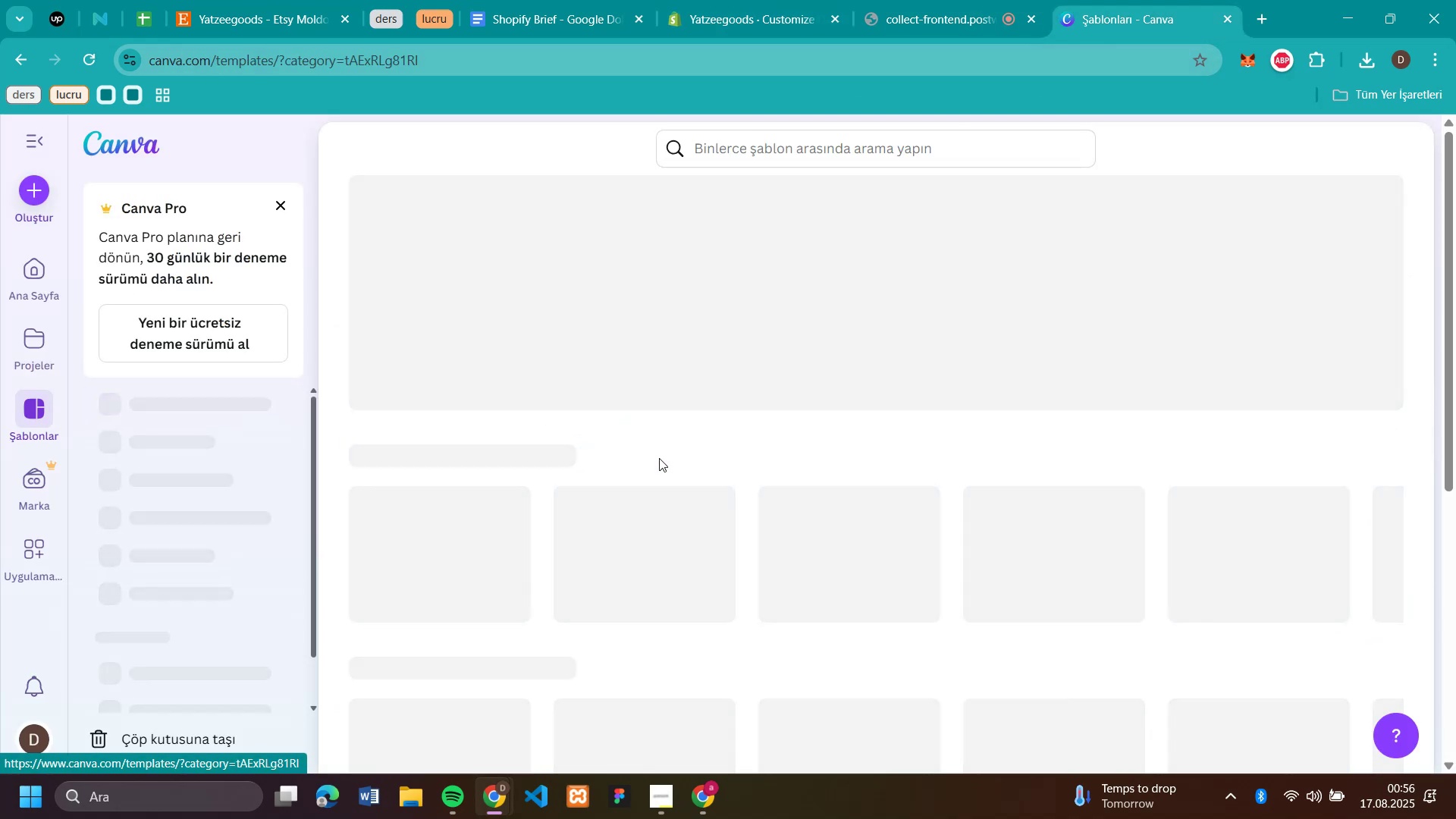 
mouse_move([695, 439])
 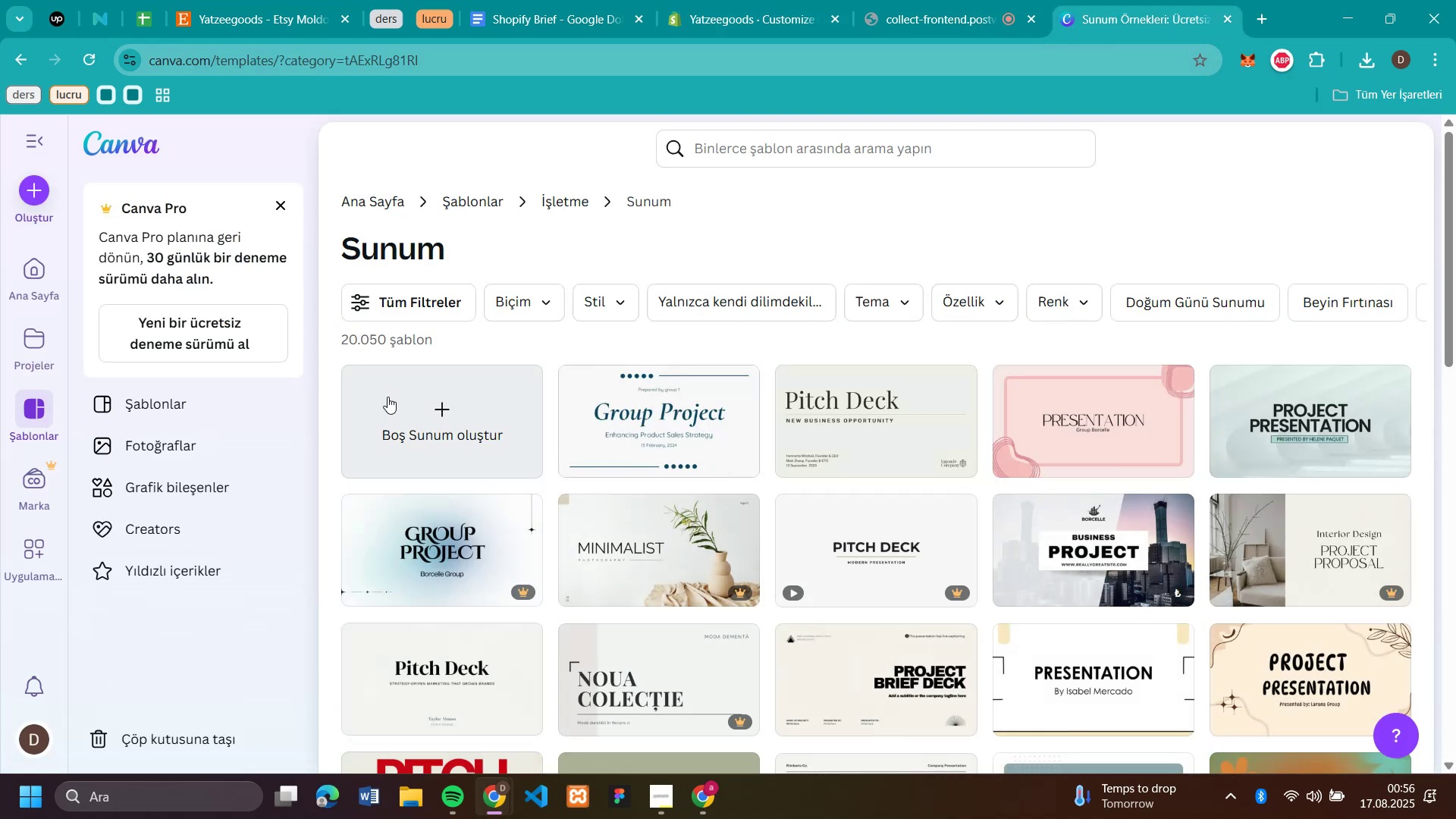 
left_click([391, 421])
 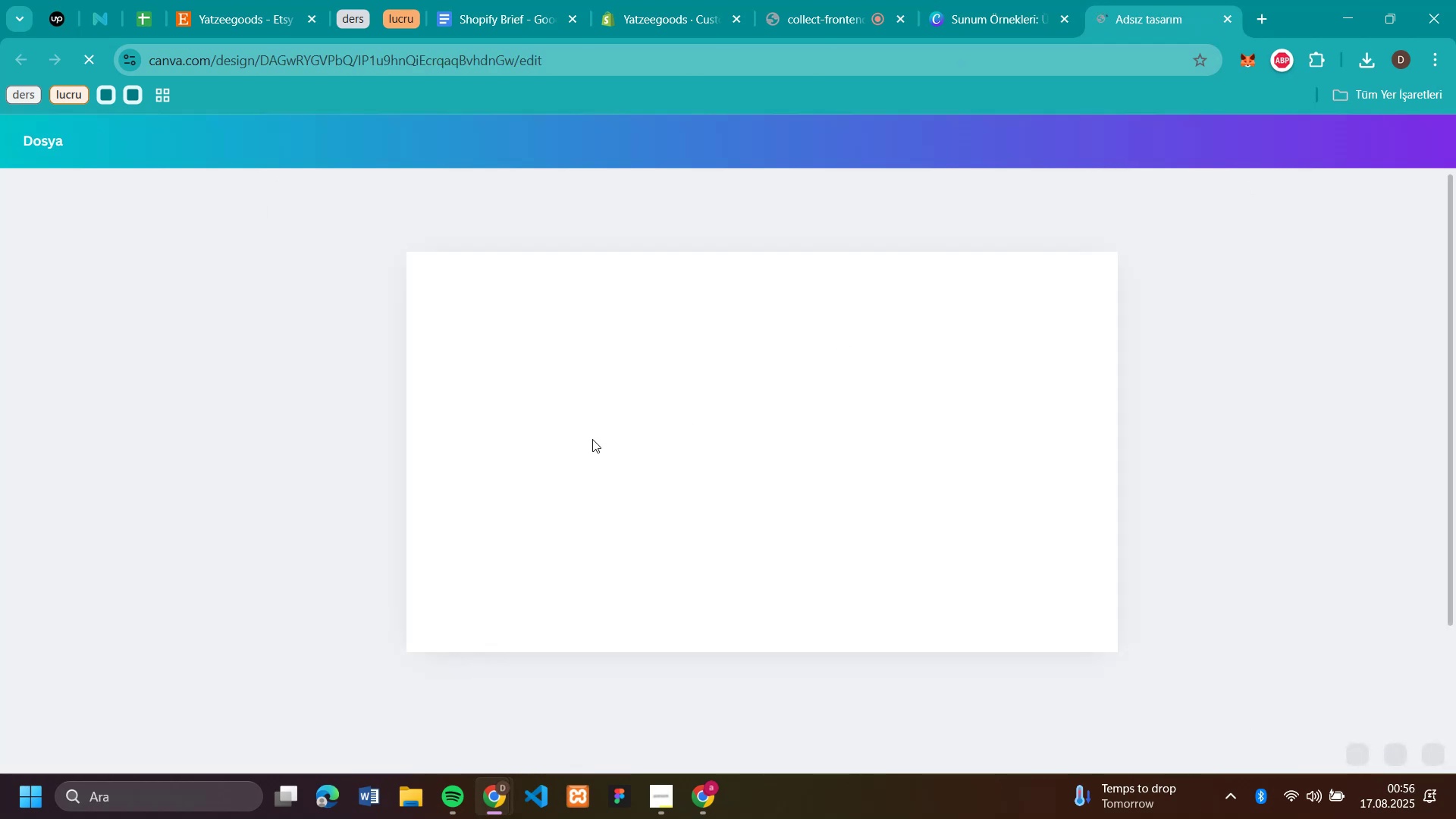 
left_click([592, 439])
 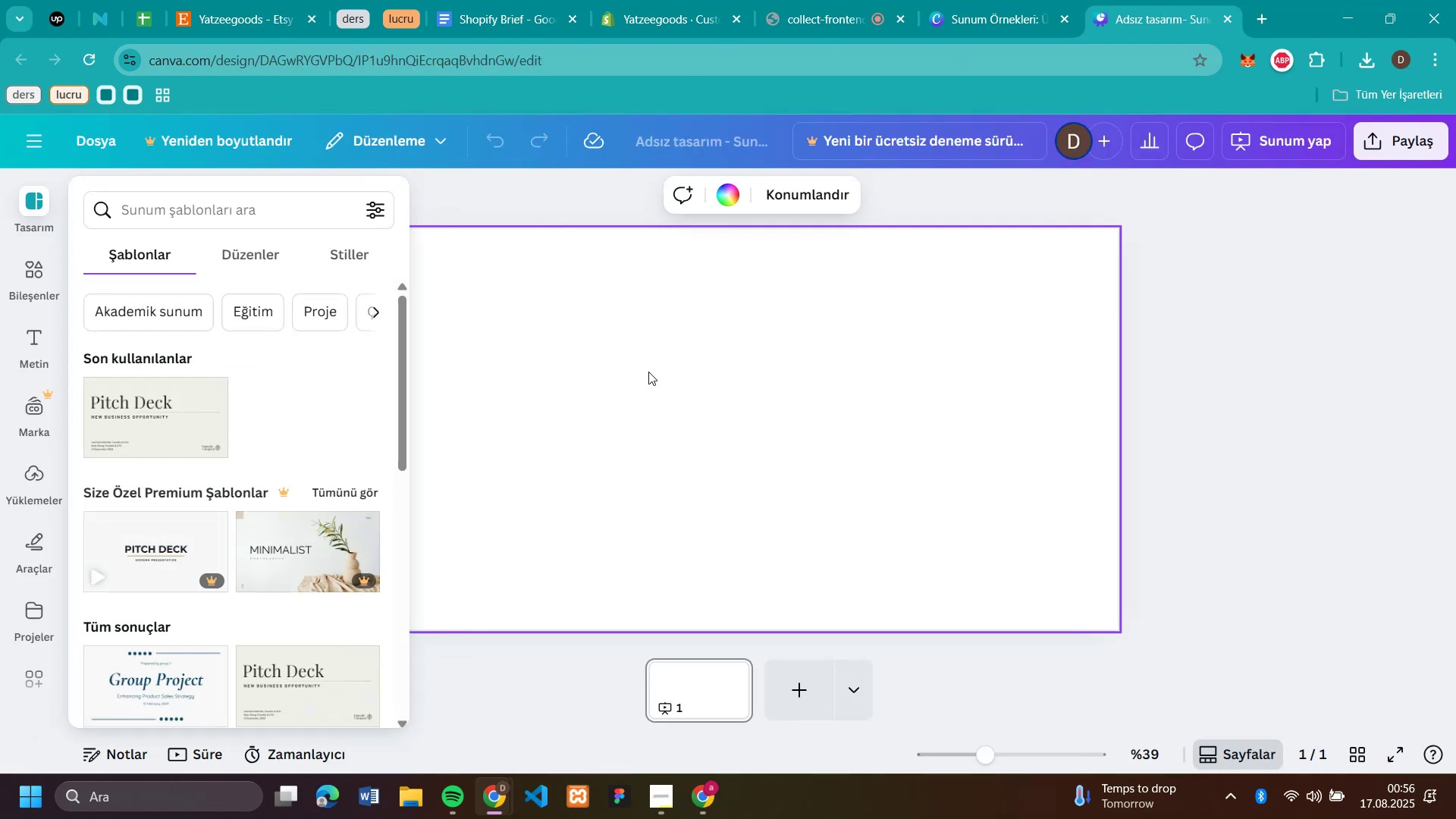 
left_click([733, 193])
 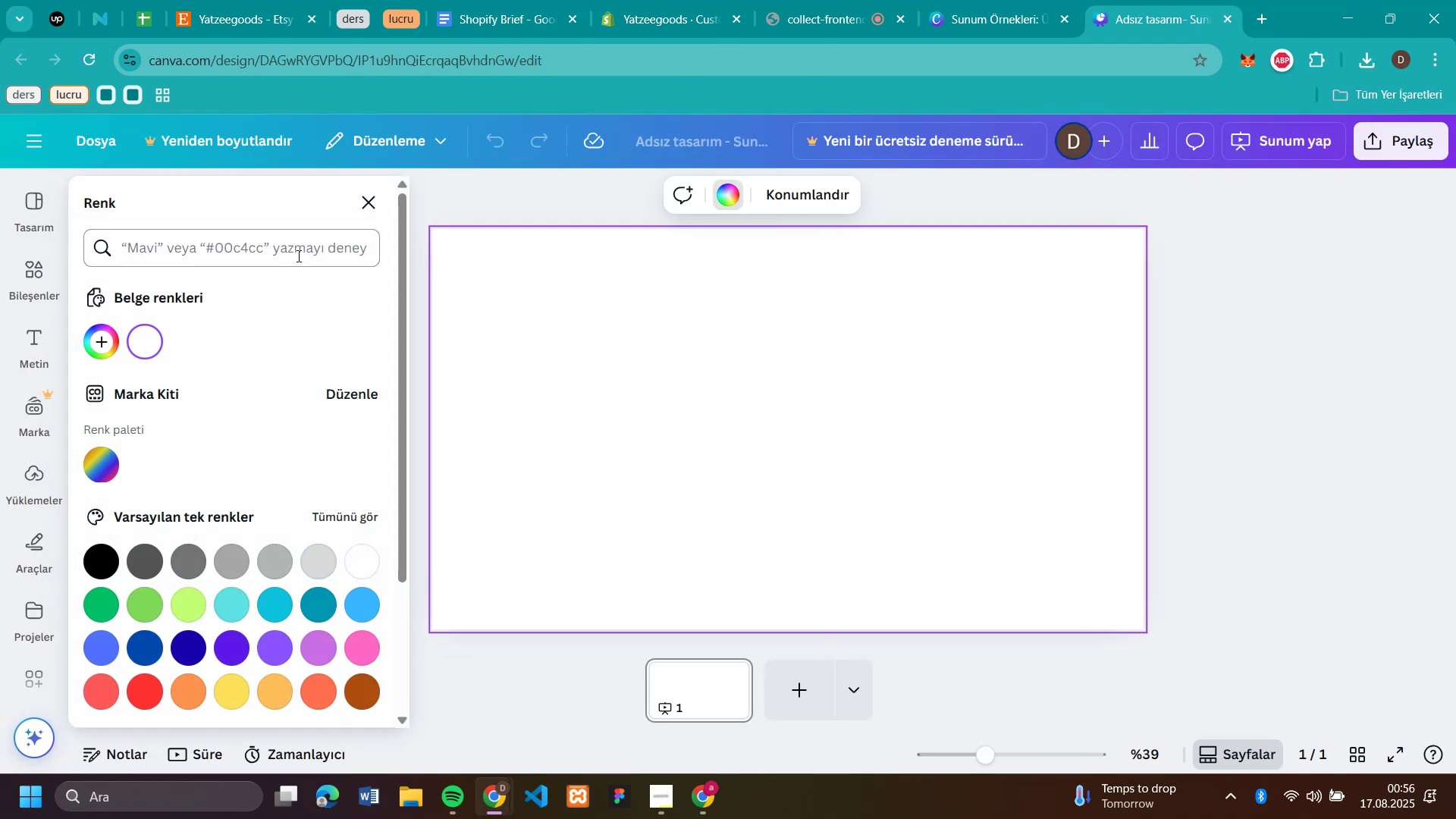 
left_click([281, 256])
 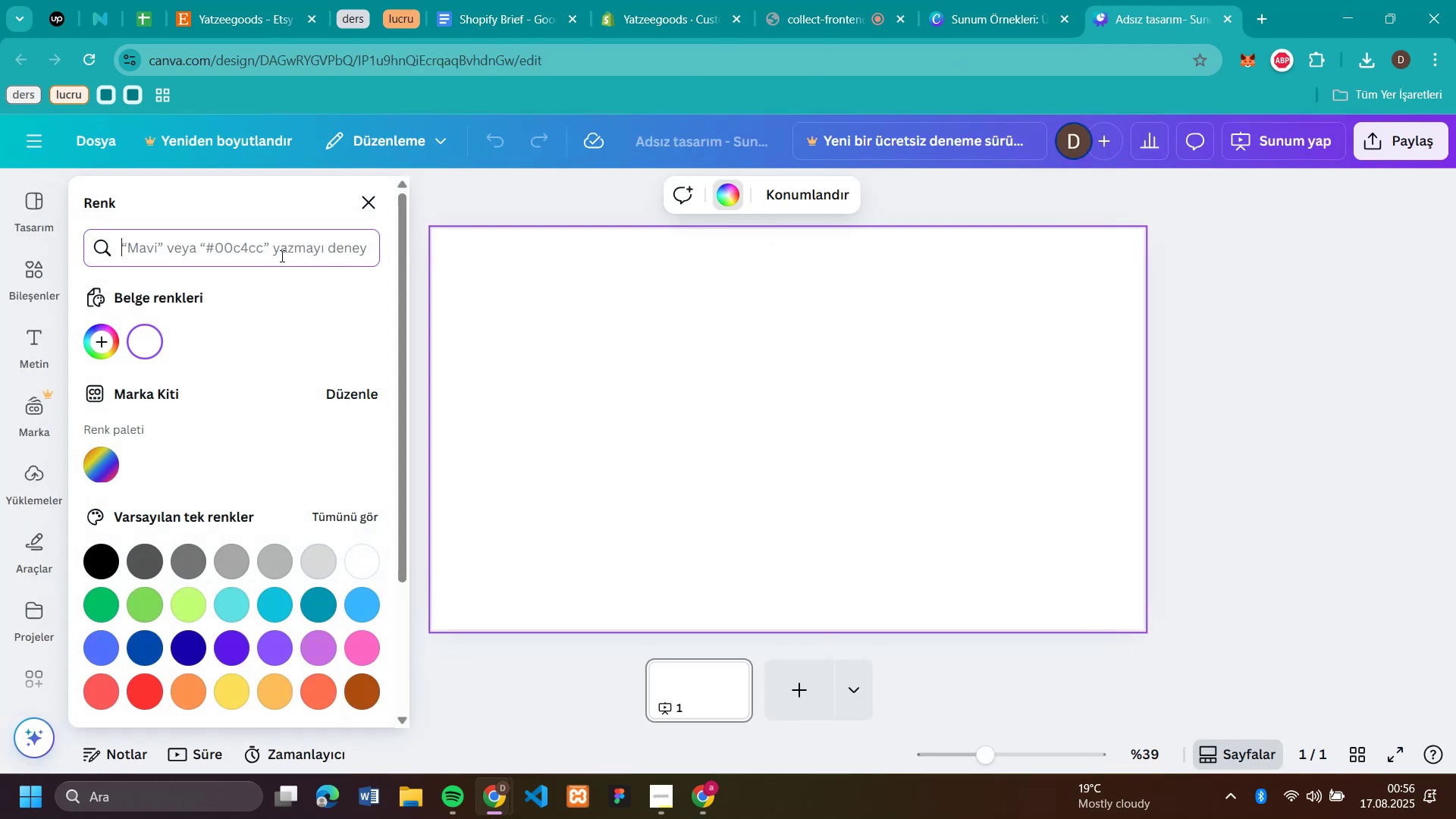 
key(Control+V)
 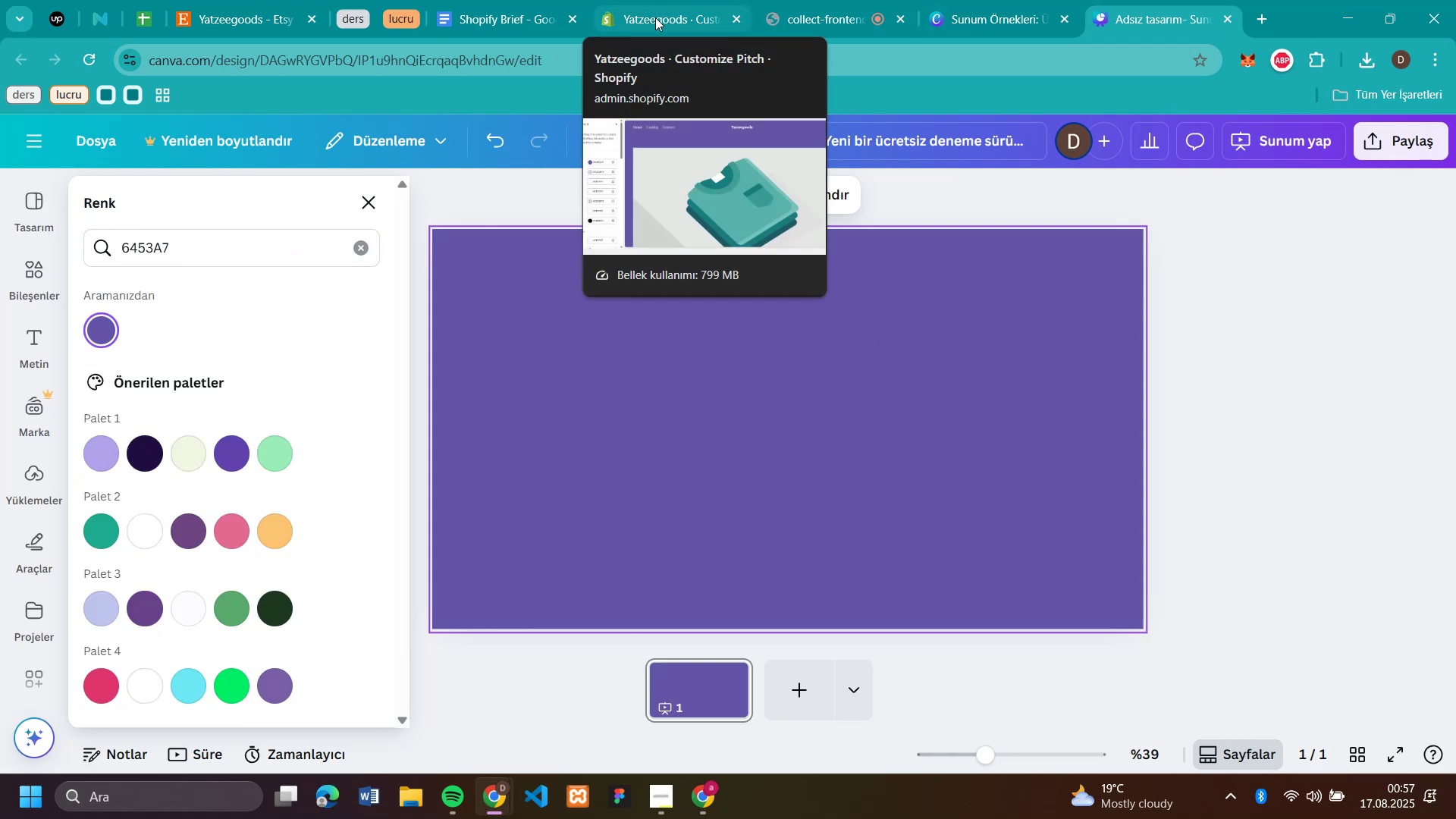 
wait(5.22)
 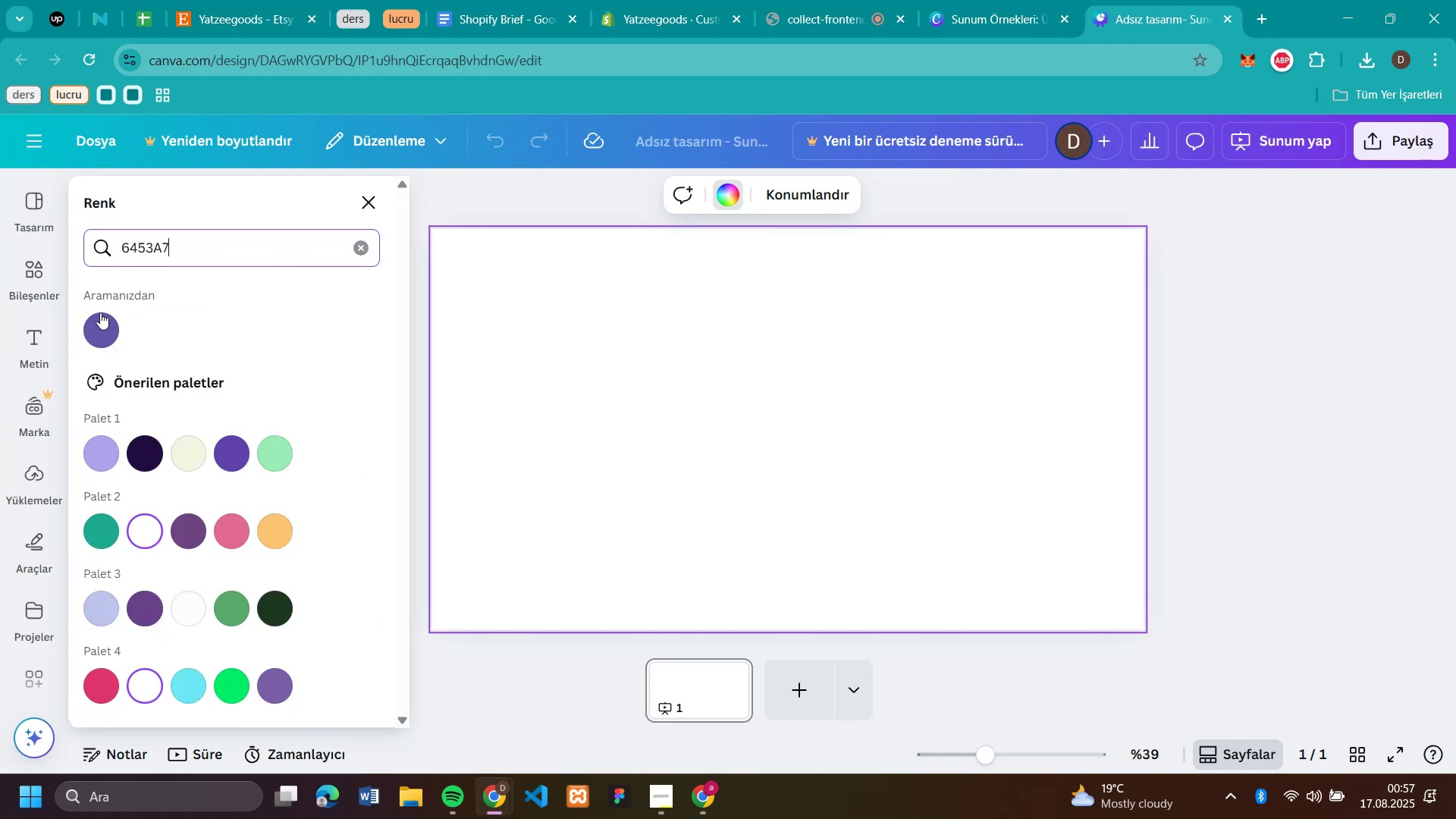 
left_click([655, 17])
 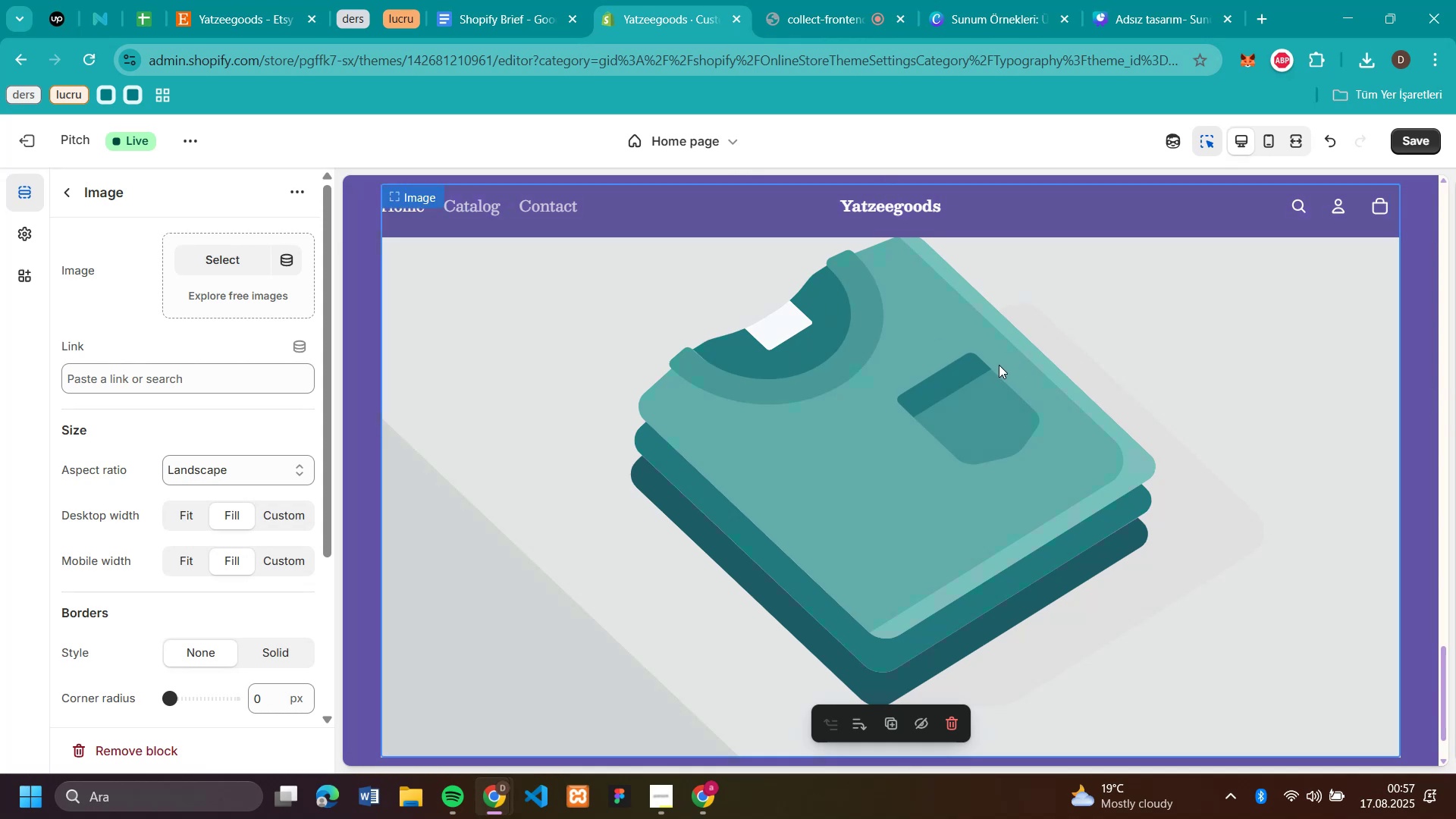 
wait(7.55)
 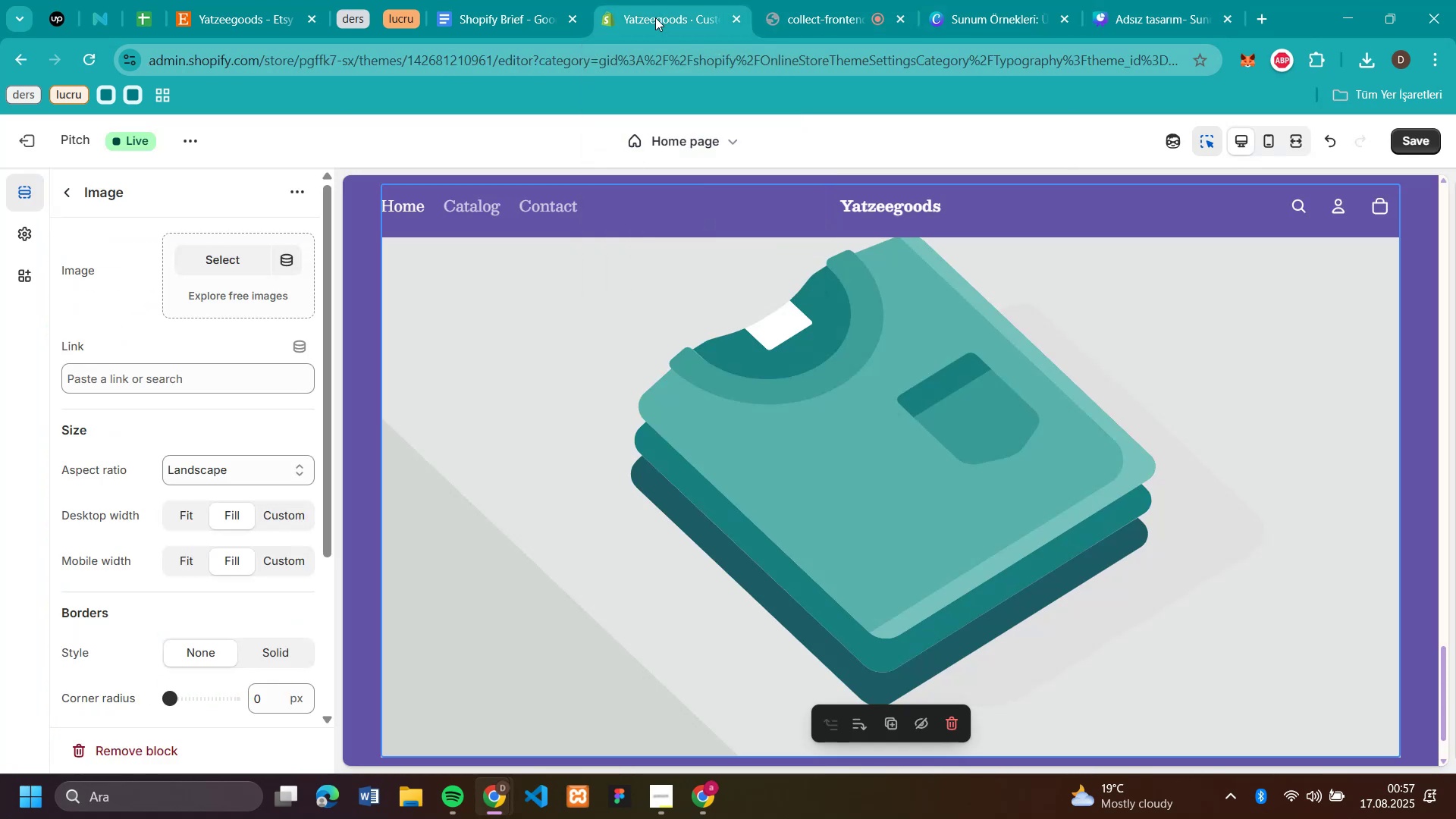 
scroll: coordinate [989, 365], scroll_direction: down, amount: 4.0
 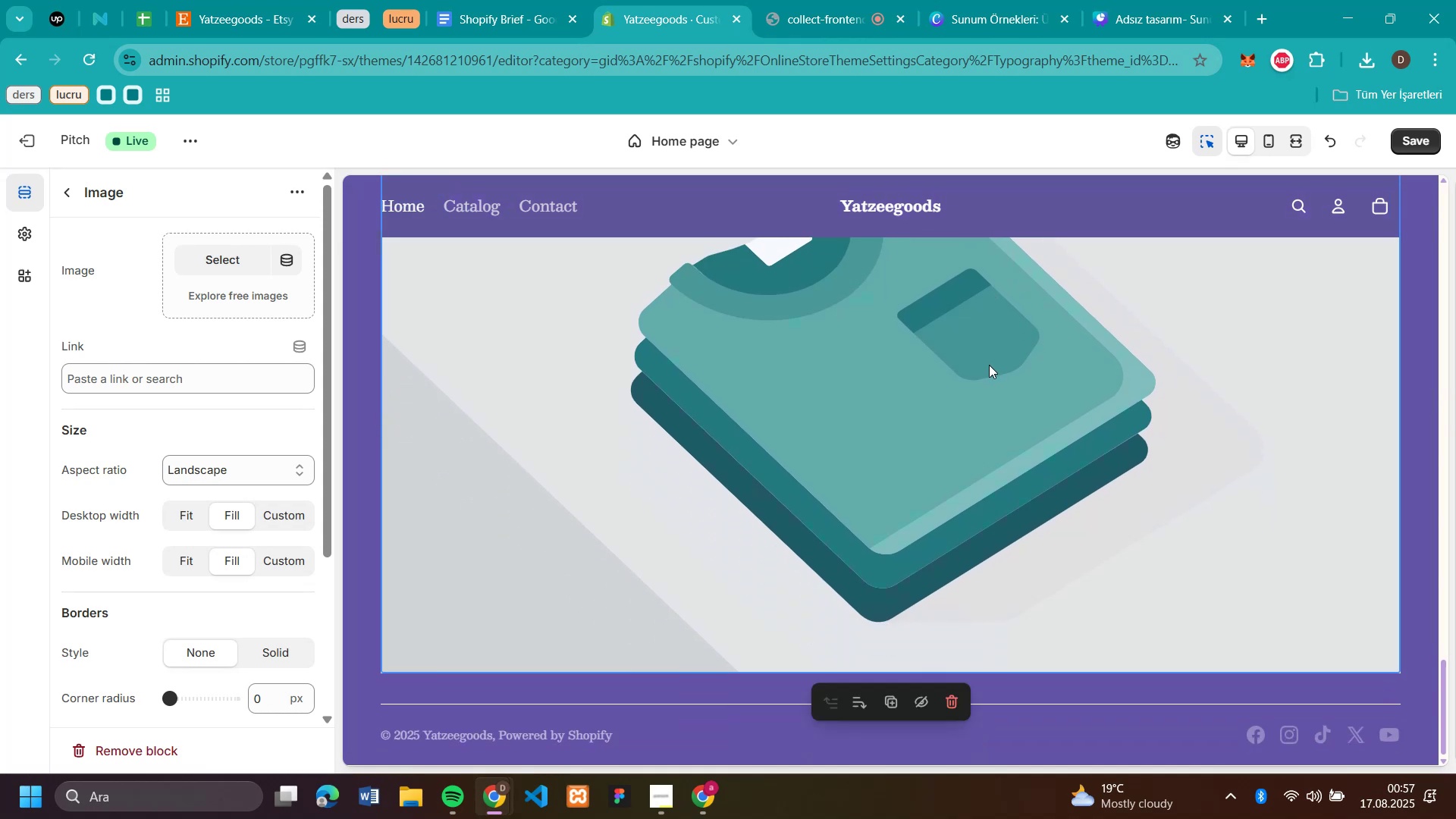 
scroll: coordinate [989, 365], scroll_direction: up, amount: 4.0
 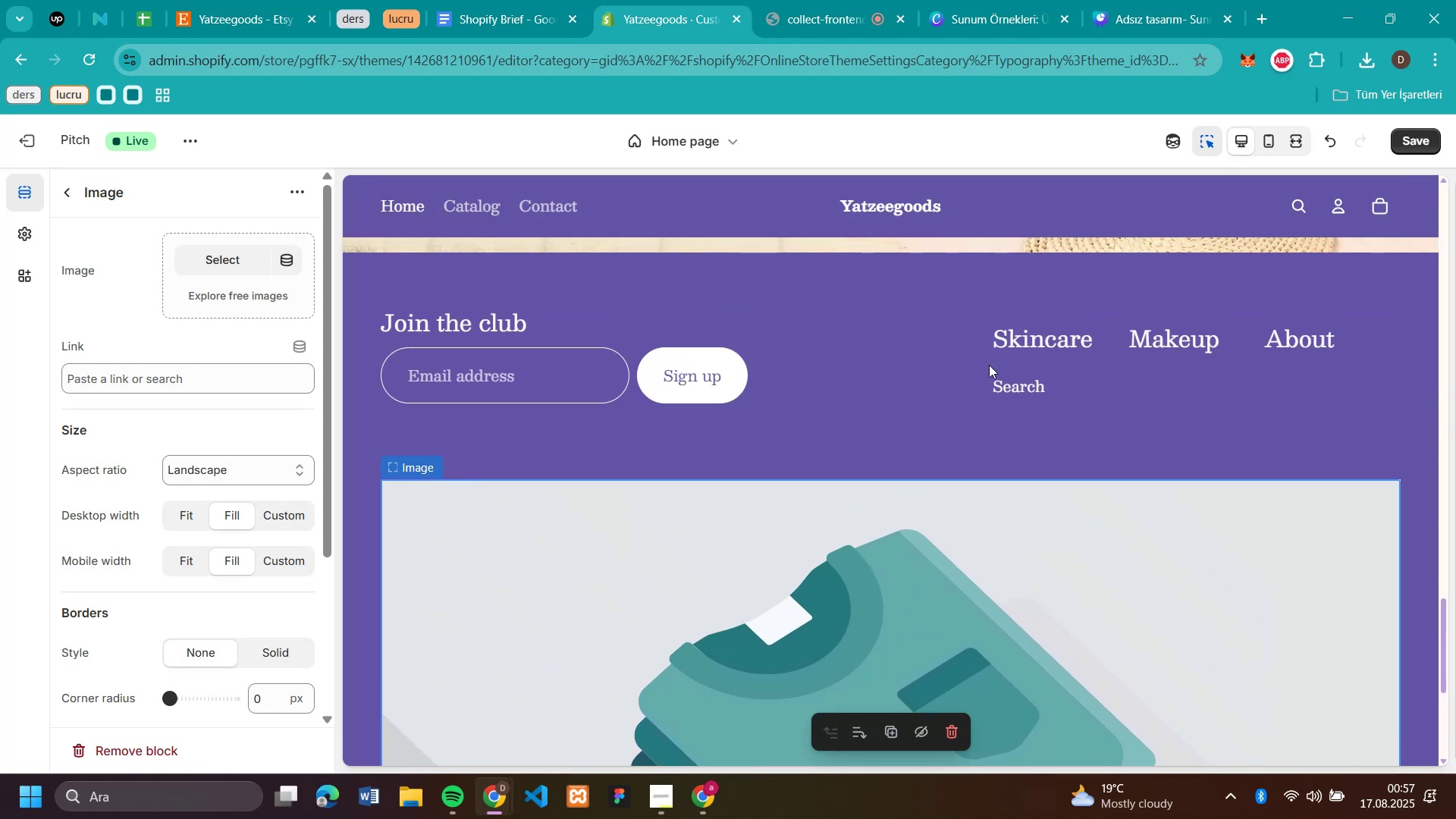 
scroll: coordinate [989, 365], scroll_direction: down, amount: 3.0
 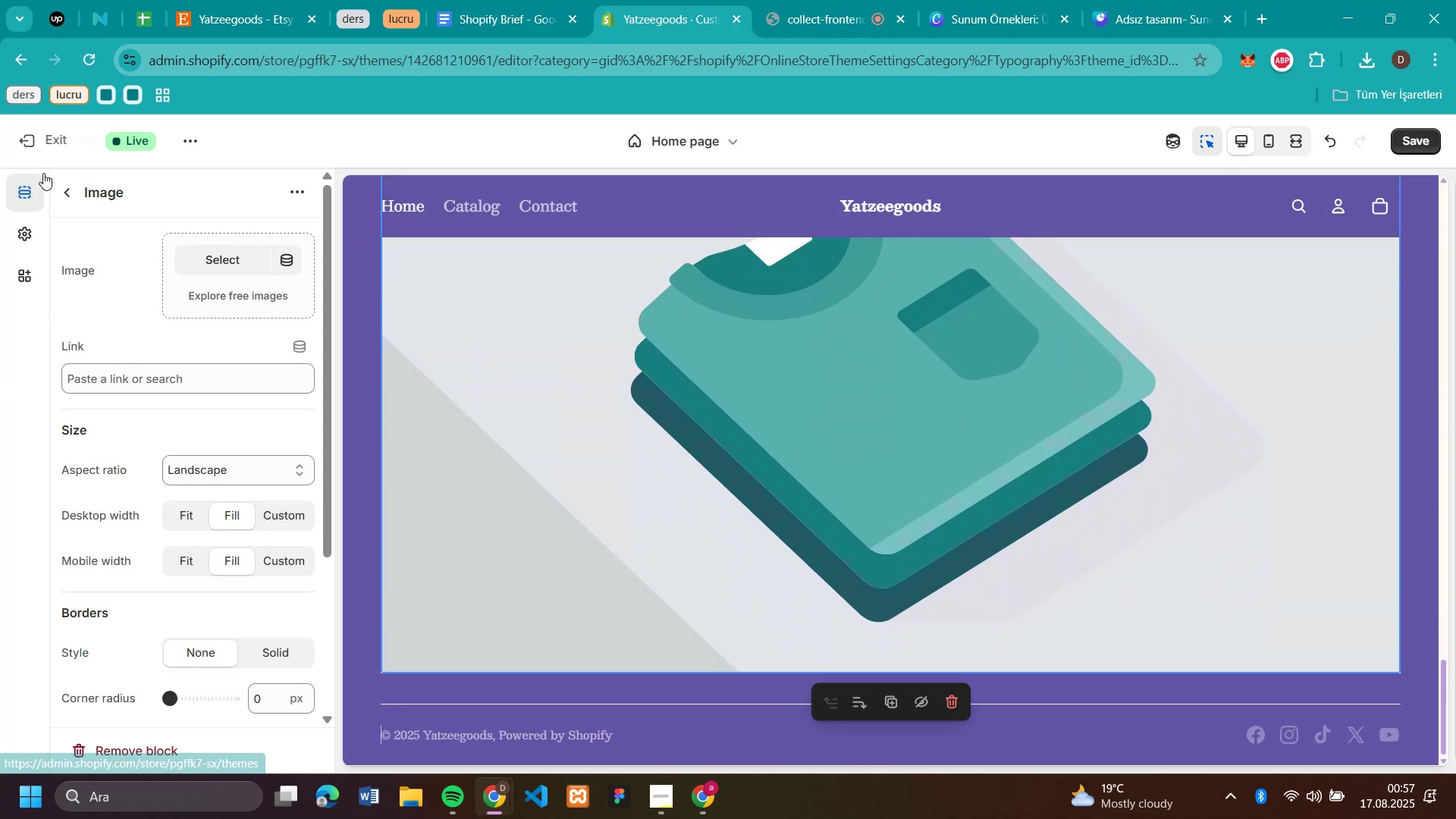 
left_click([33, 239])
 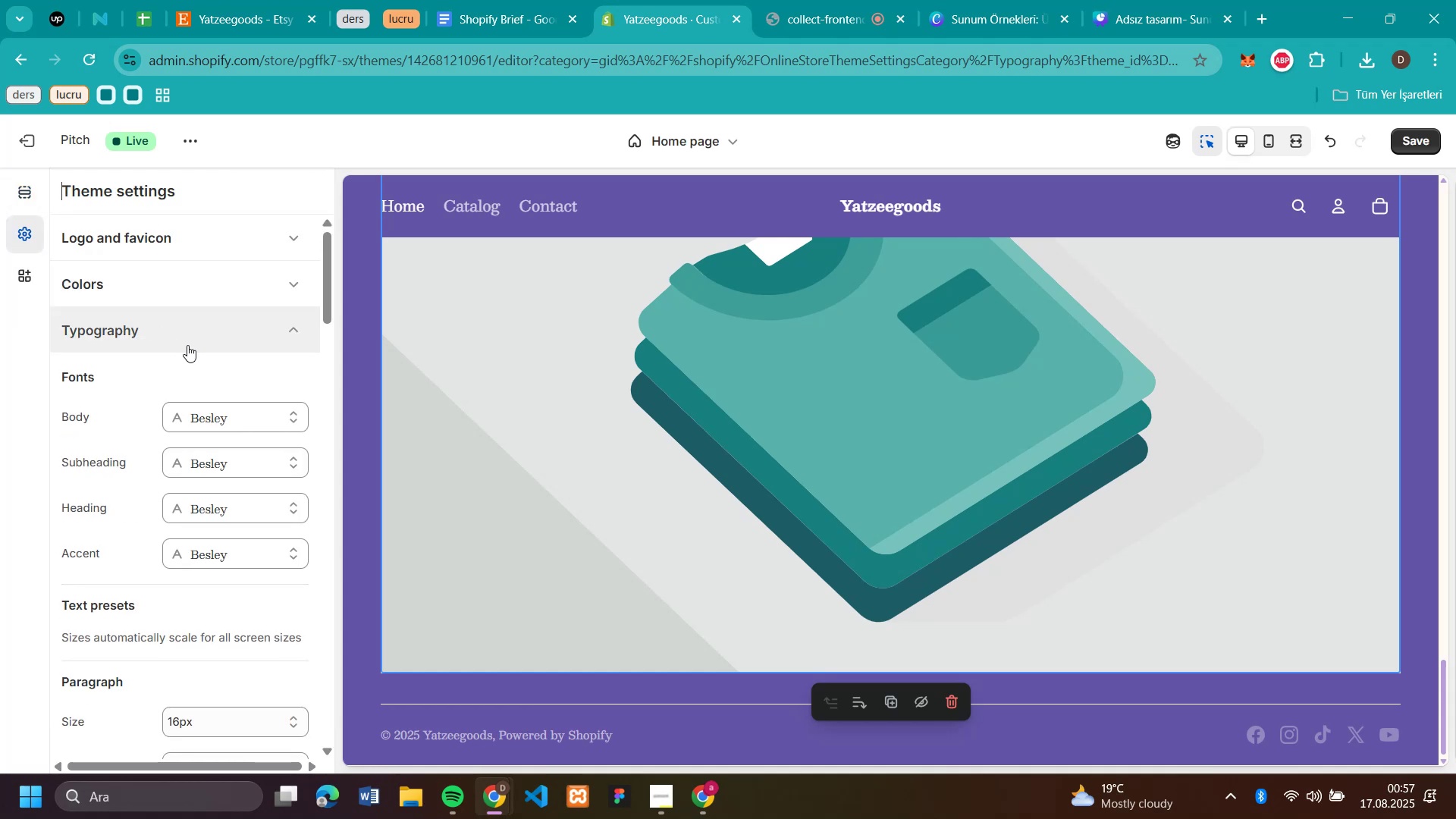 
left_click([196, 330])
 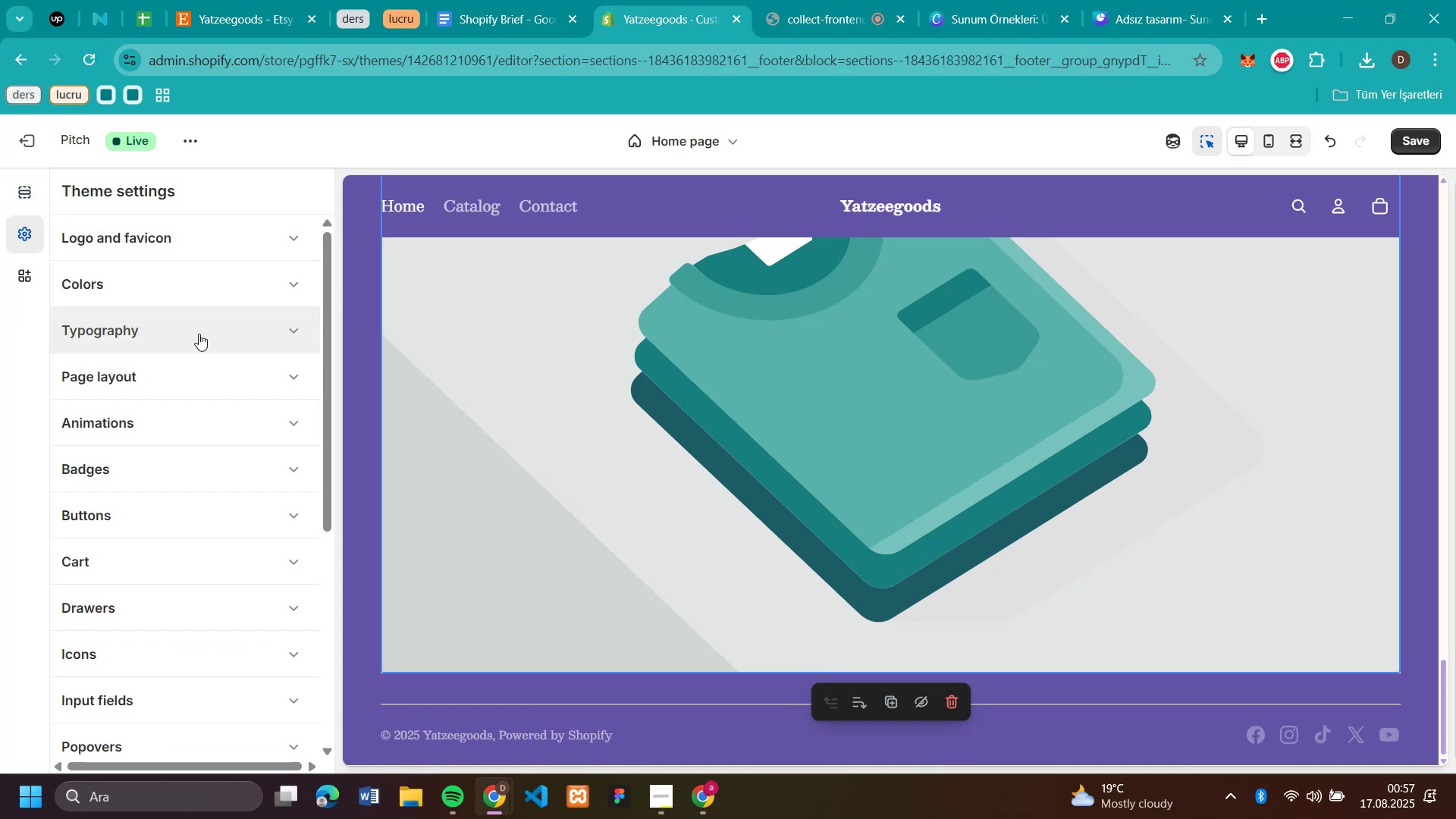 
scroll: coordinate [199, 344], scroll_direction: down, amount: 10.0
 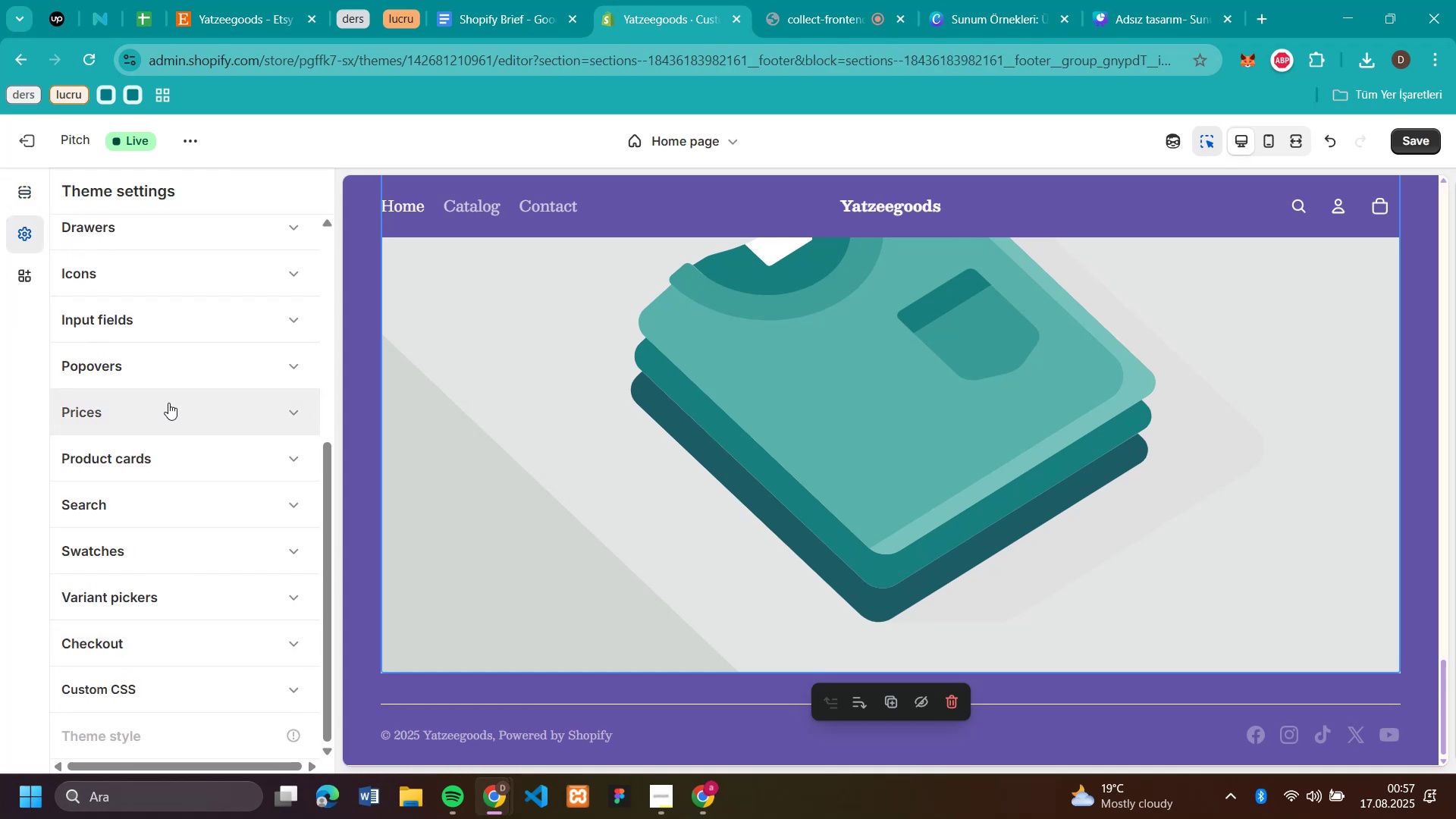 
scroll: coordinate [168, 403], scroll_direction: up, amount: 1.0
 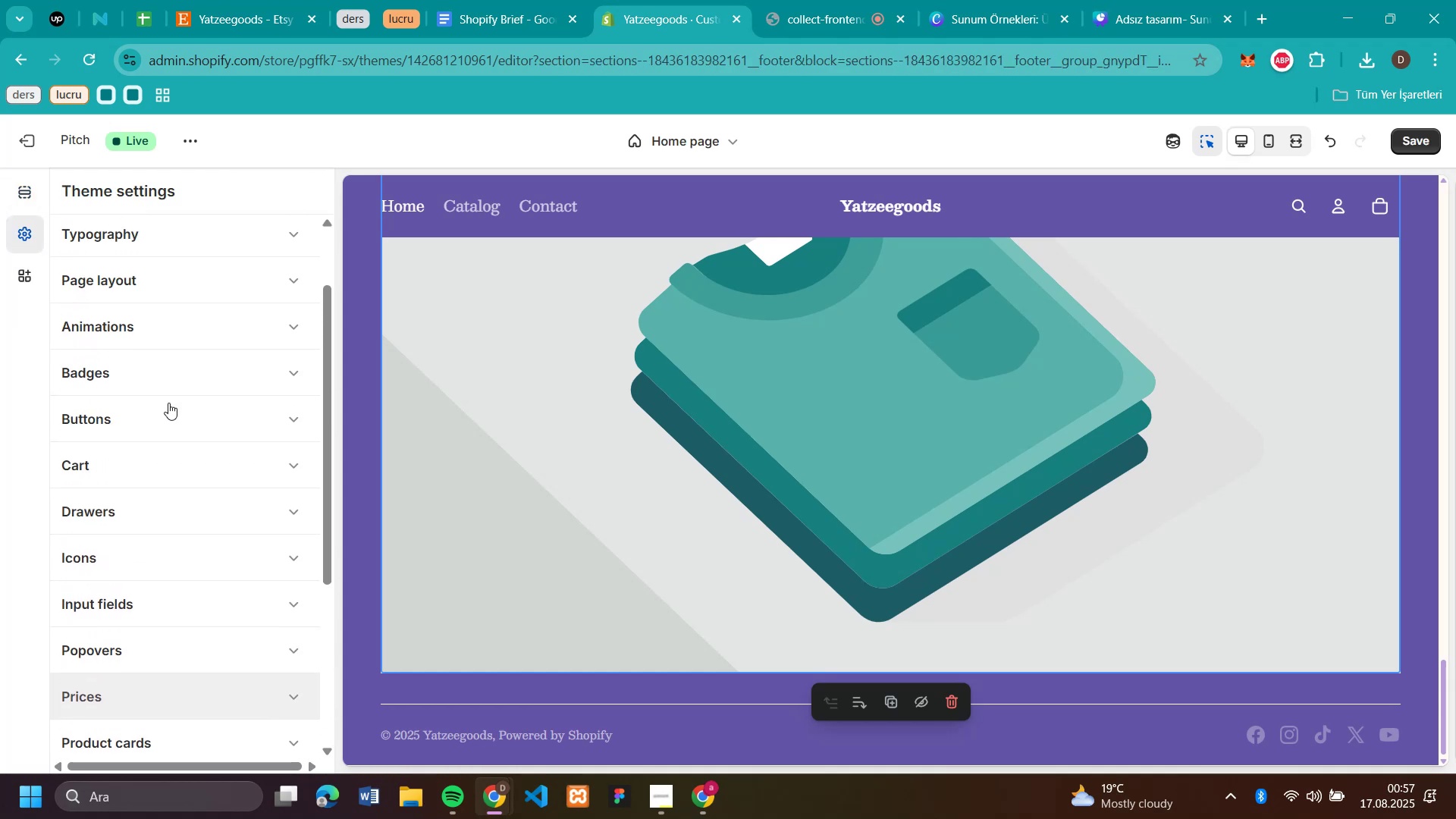 
scroll: coordinate [168, 403], scroll_direction: down, amount: 2.0
 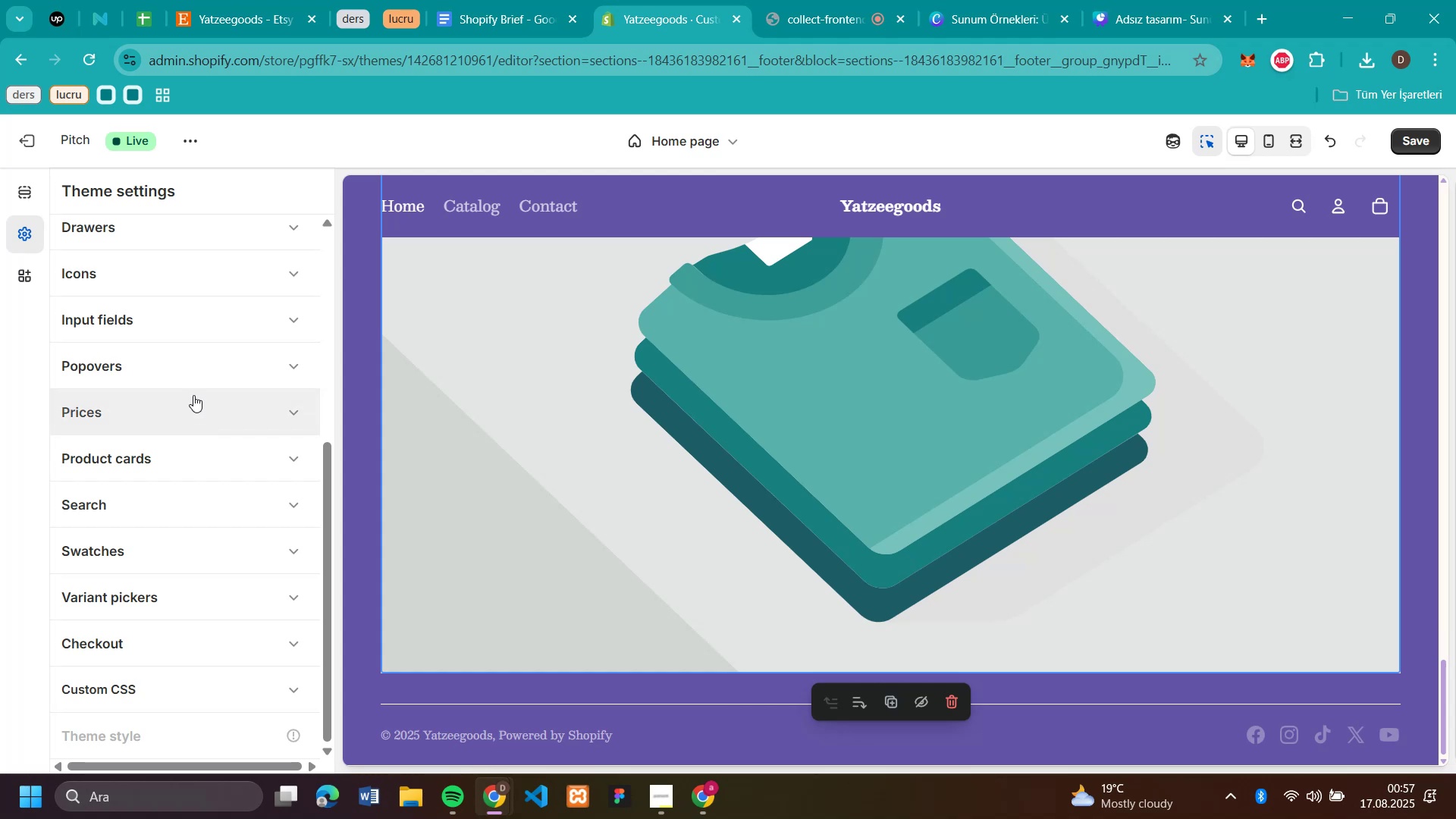 
scroll: coordinate [178, 414], scroll_direction: up, amount: 2.0
 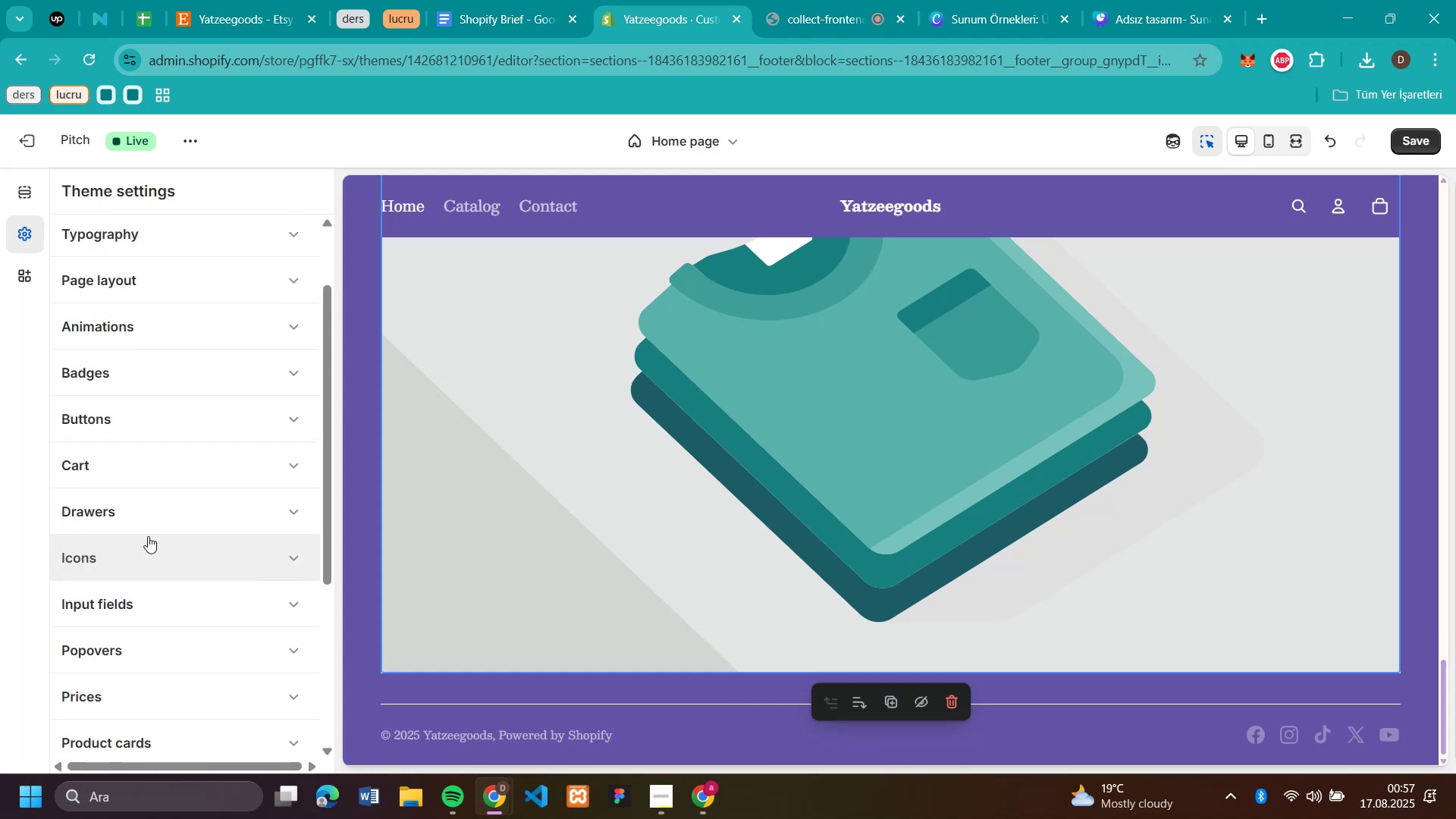 
left_click([148, 536])
 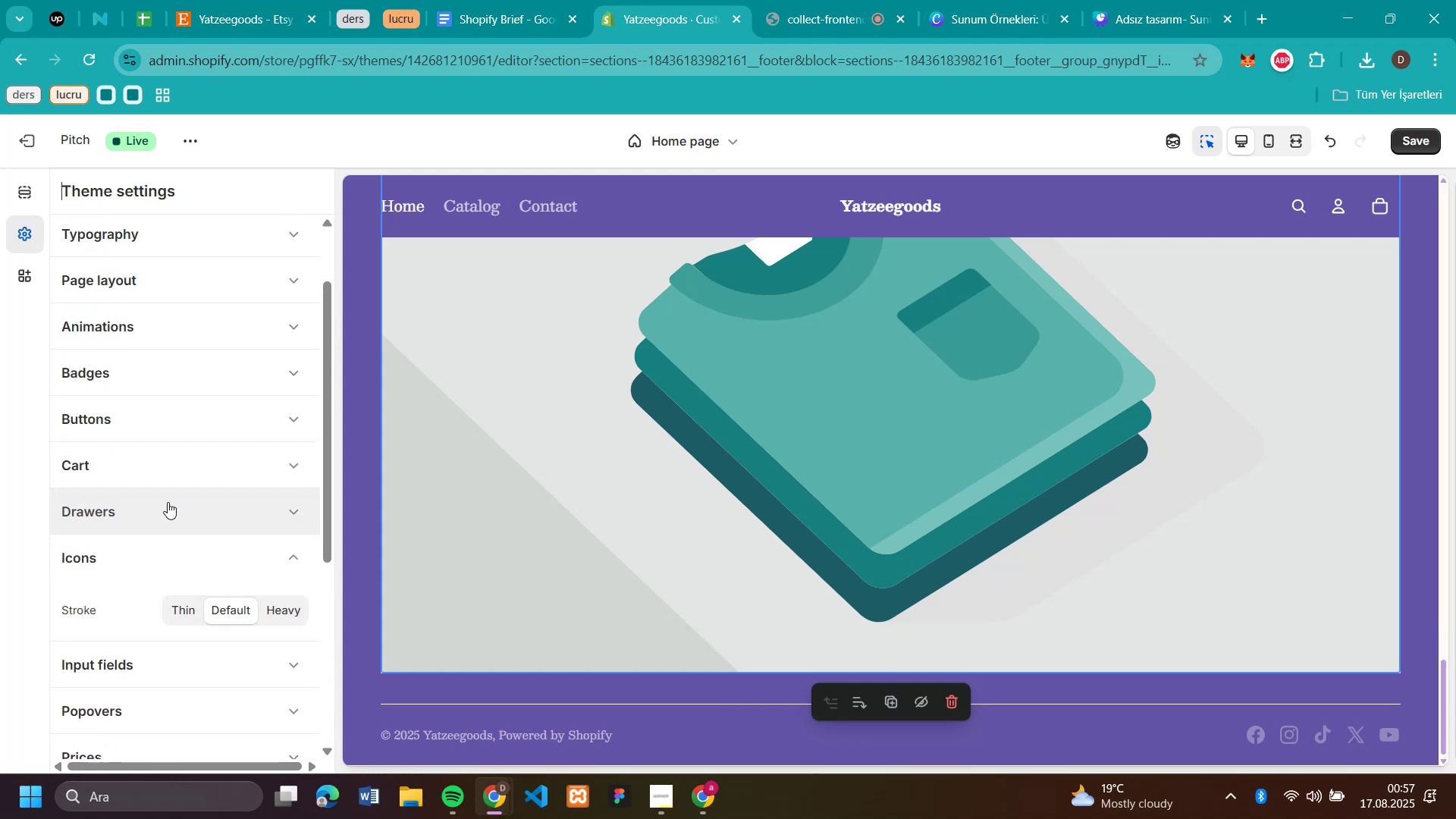 
scroll: coordinate [168, 502], scroll_direction: down, amount: 1.0
 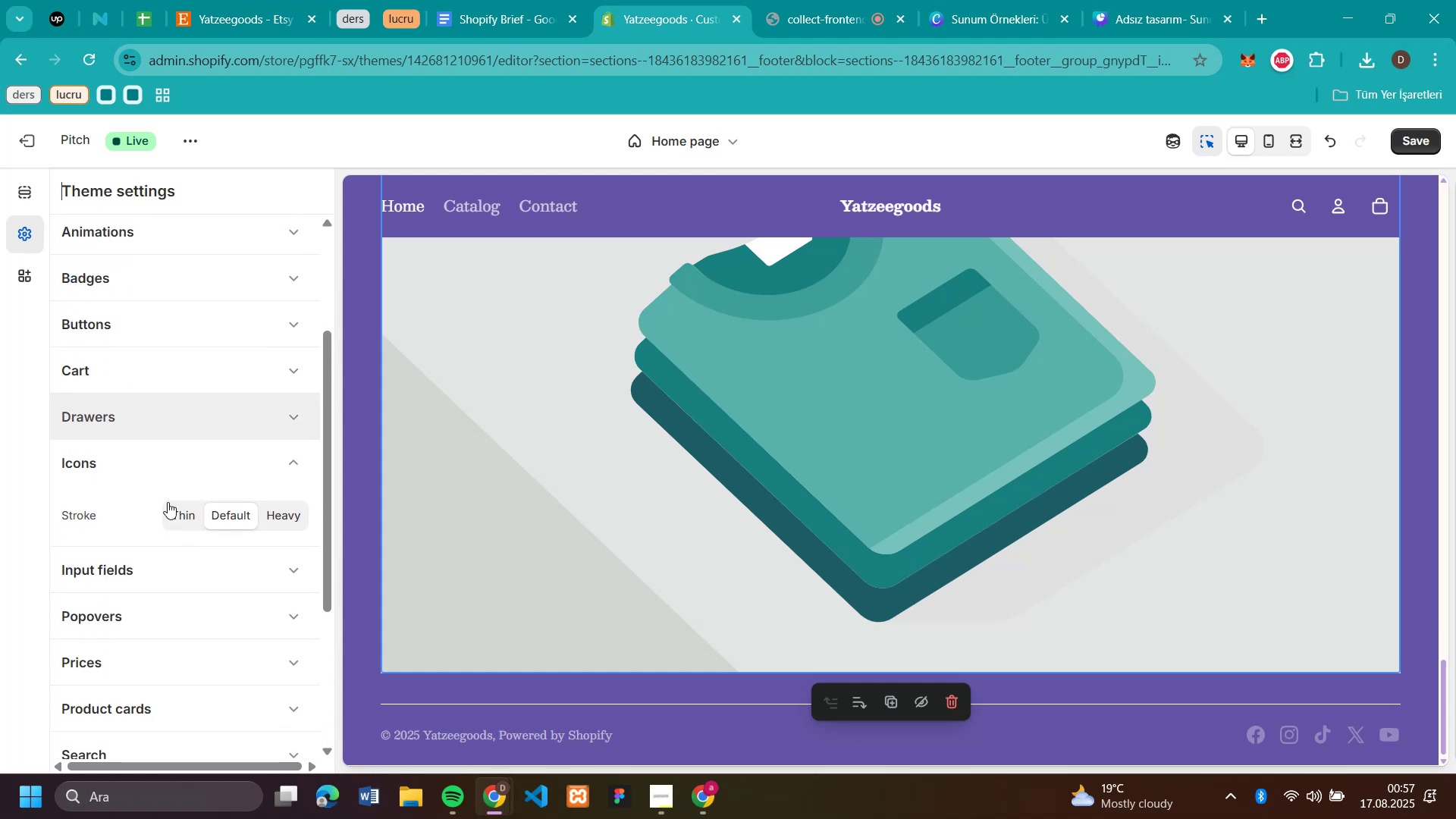 
scroll: coordinate [168, 502], scroll_direction: up, amount: 3.0
 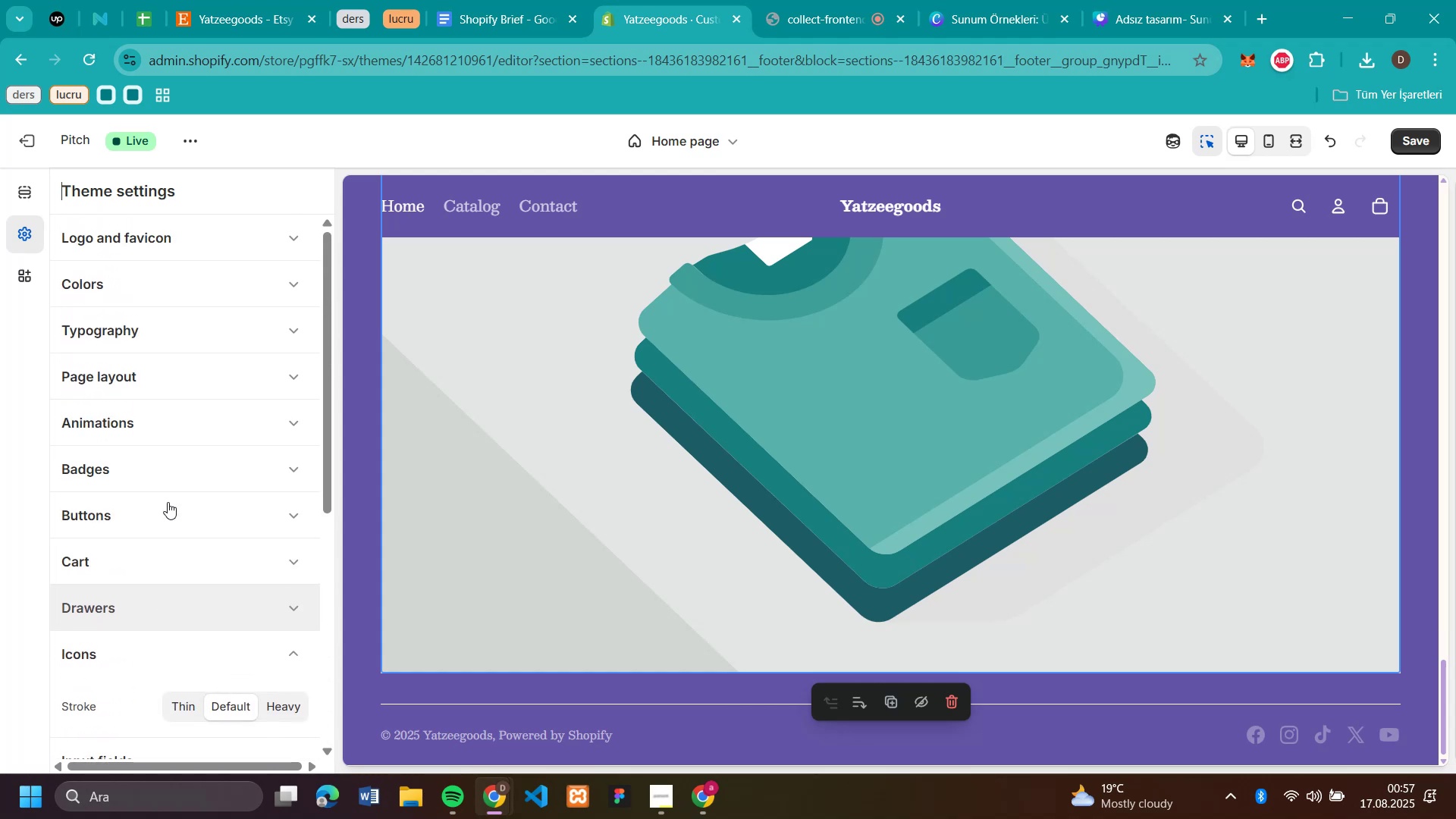 
scroll: coordinate [168, 502], scroll_direction: down, amount: 6.0
 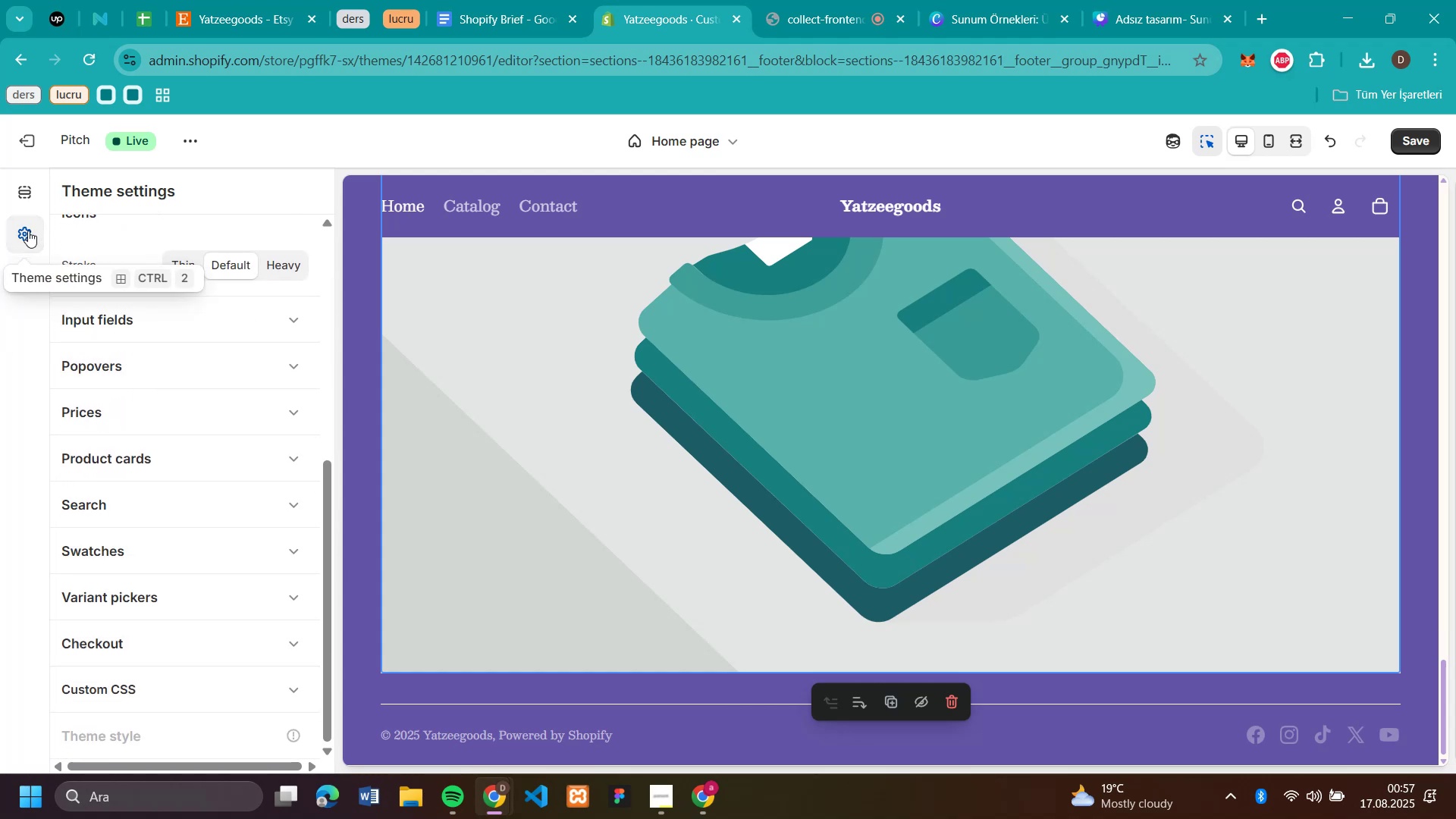 
left_click([27, 207])
 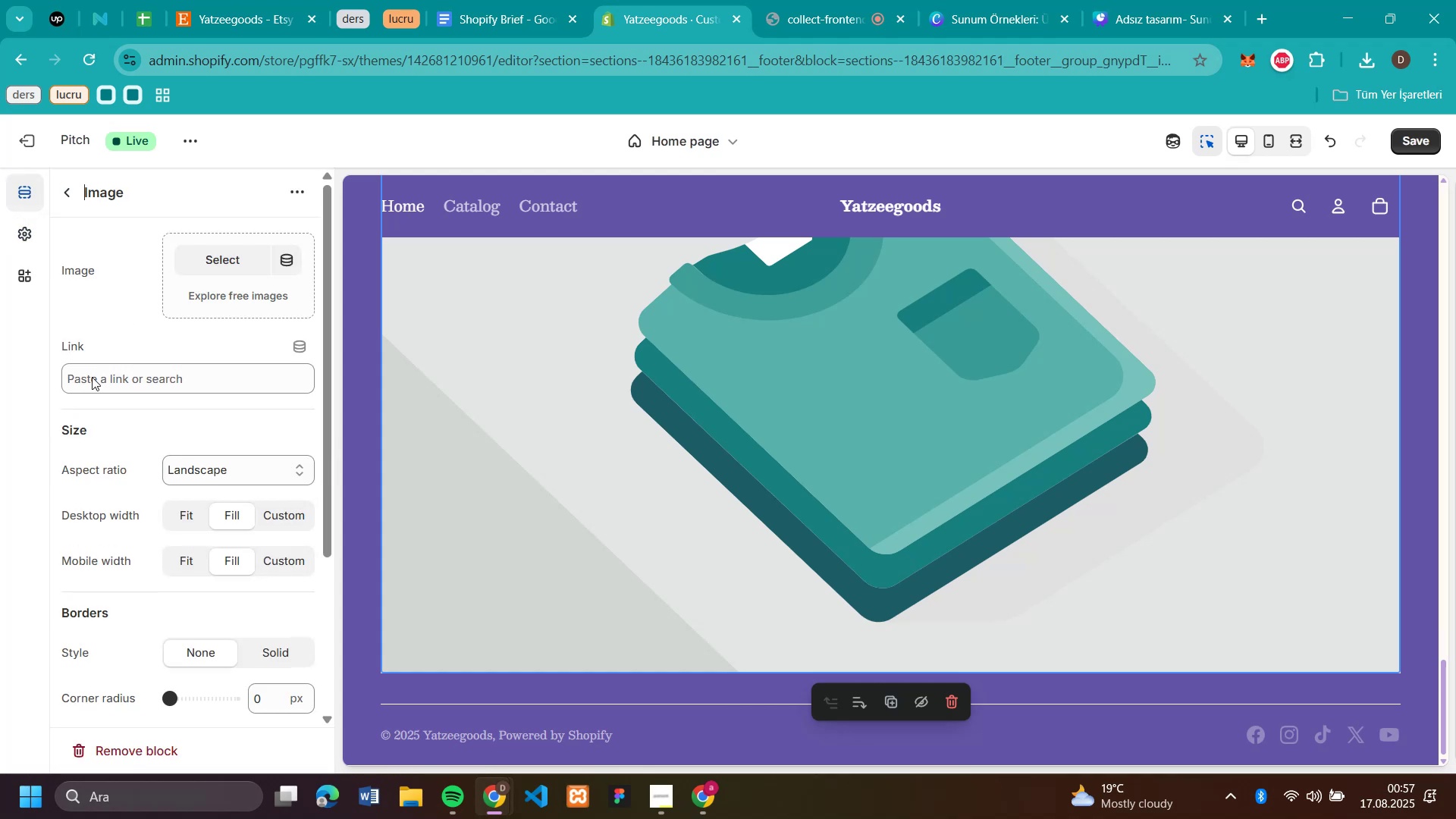 
scroll: coordinate [104, 415], scroll_direction: down, amount: 12.0
 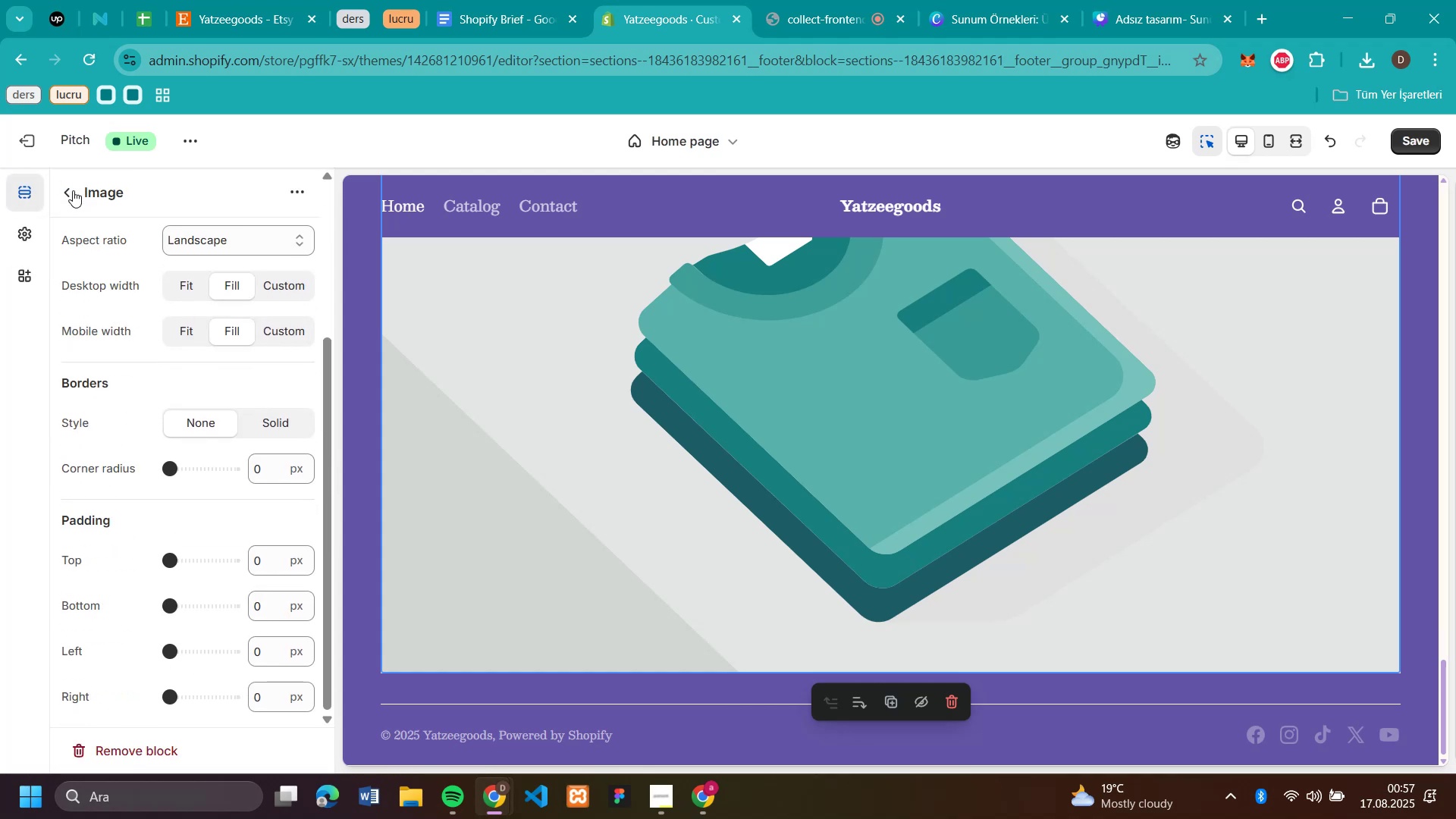 
left_click([71, 190])
 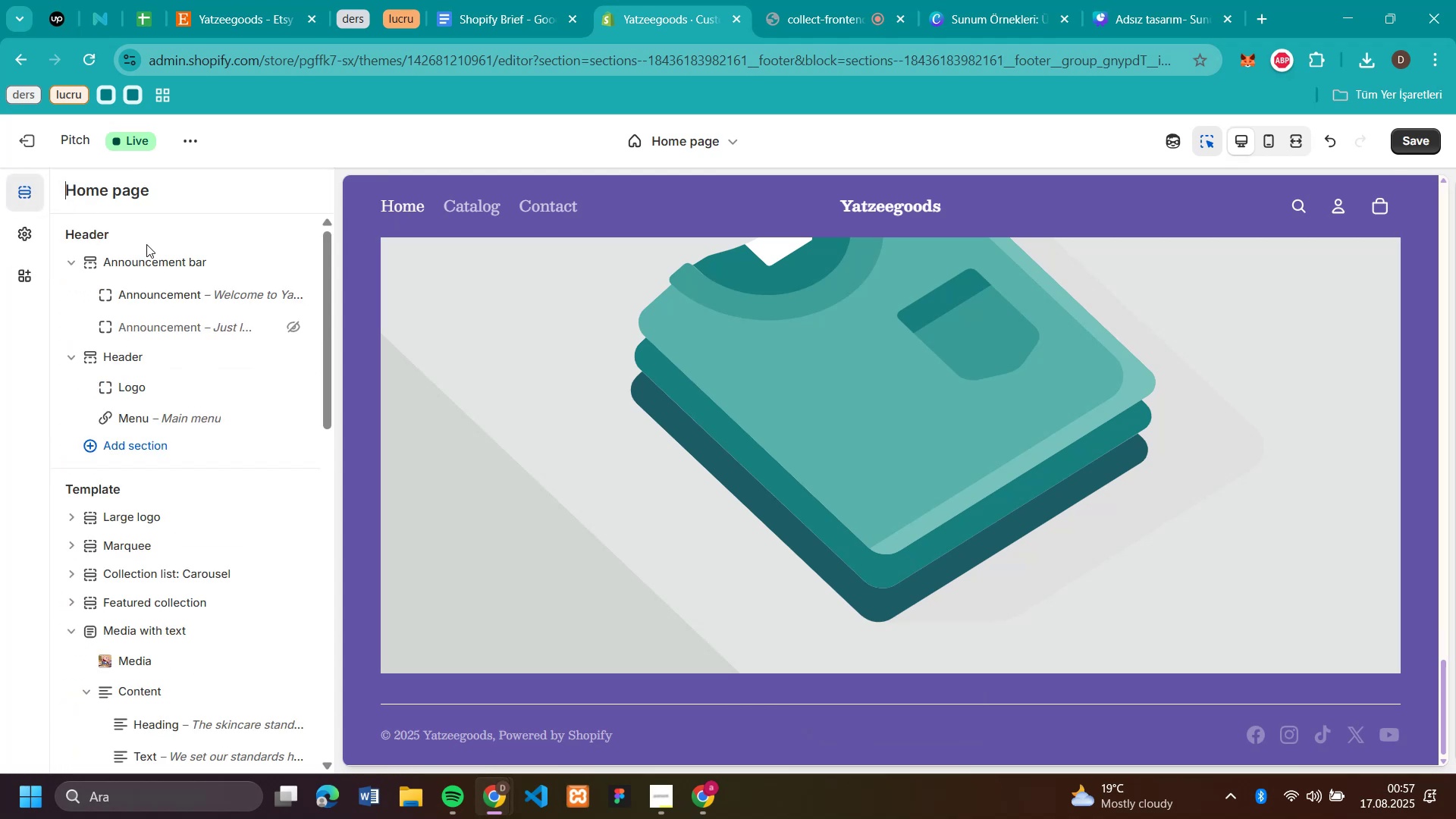 
scroll: coordinate [189, 453], scroll_direction: down, amount: 18.0
 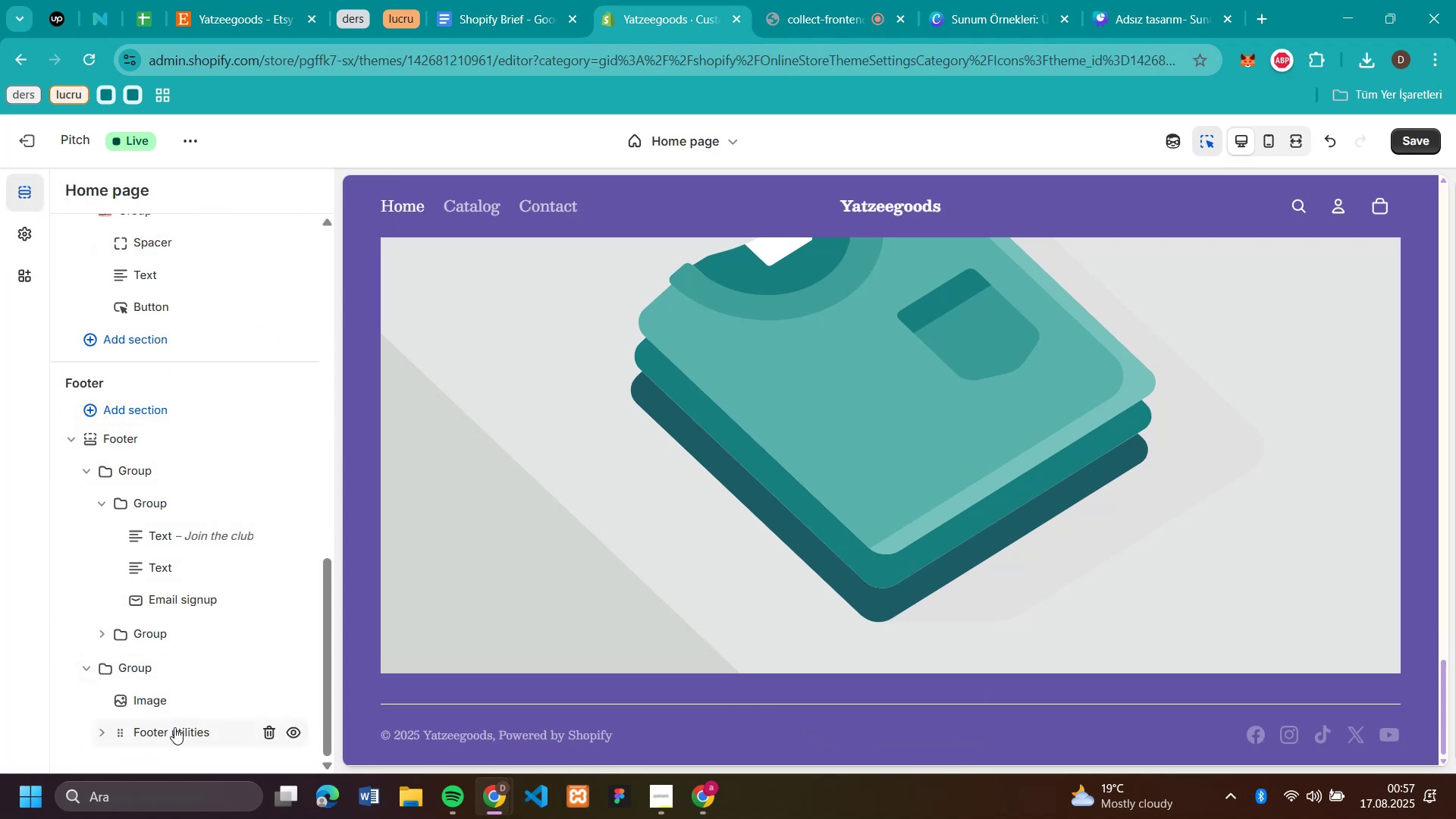 
left_click([99, 735])
 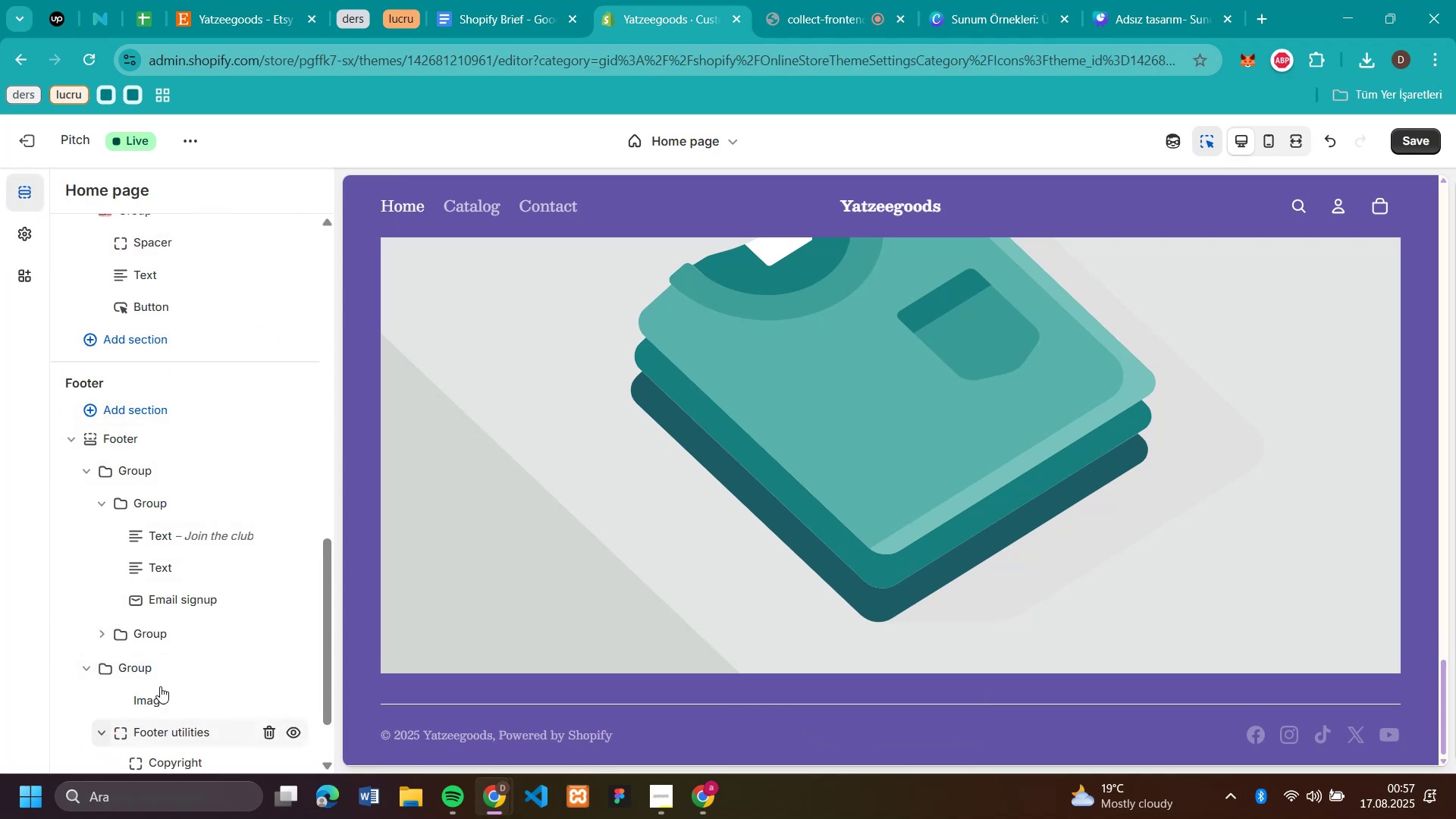 
scroll: coordinate [167, 672], scroll_direction: down, amount: 3.0
 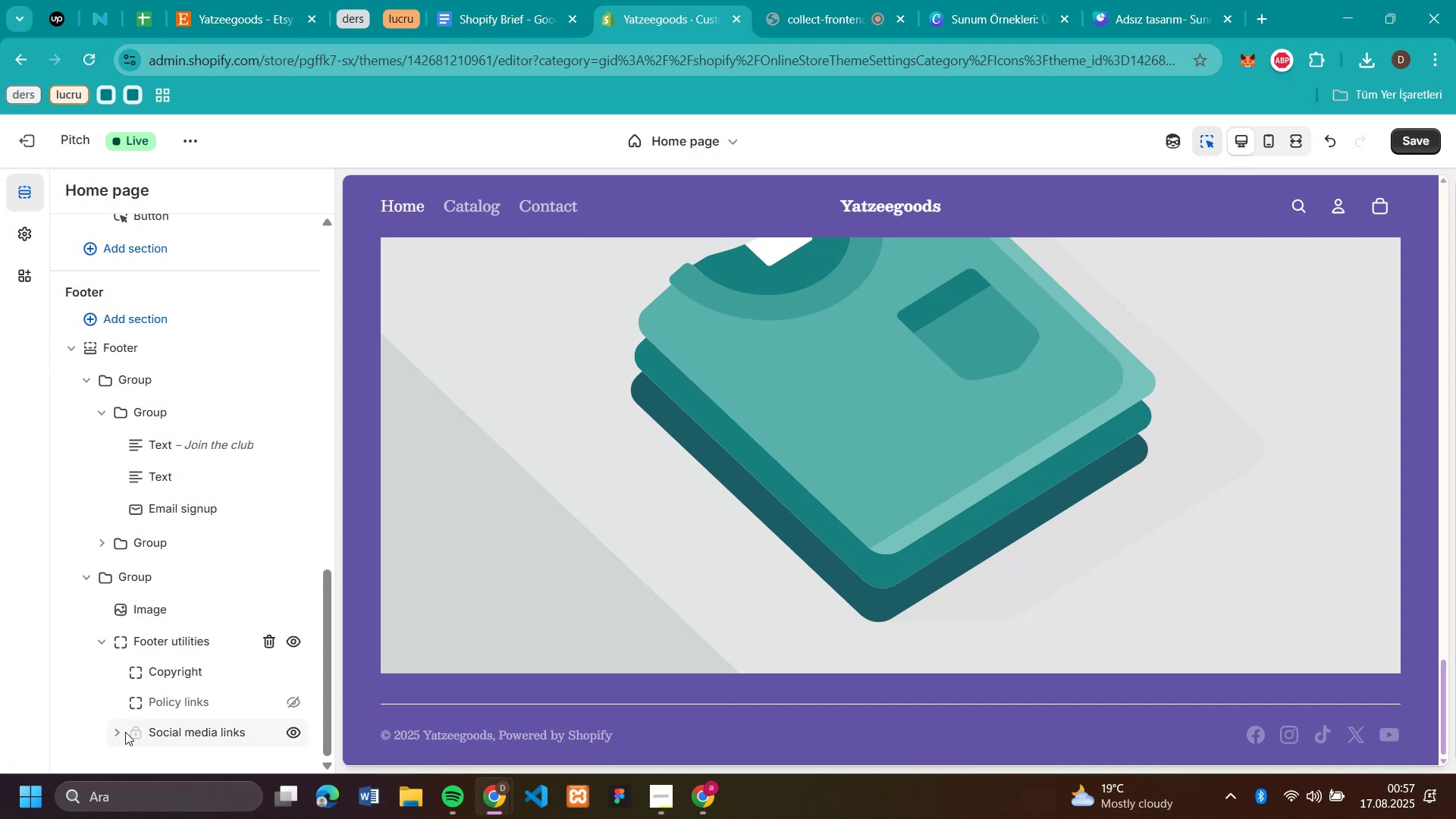 
left_click([118, 730])
 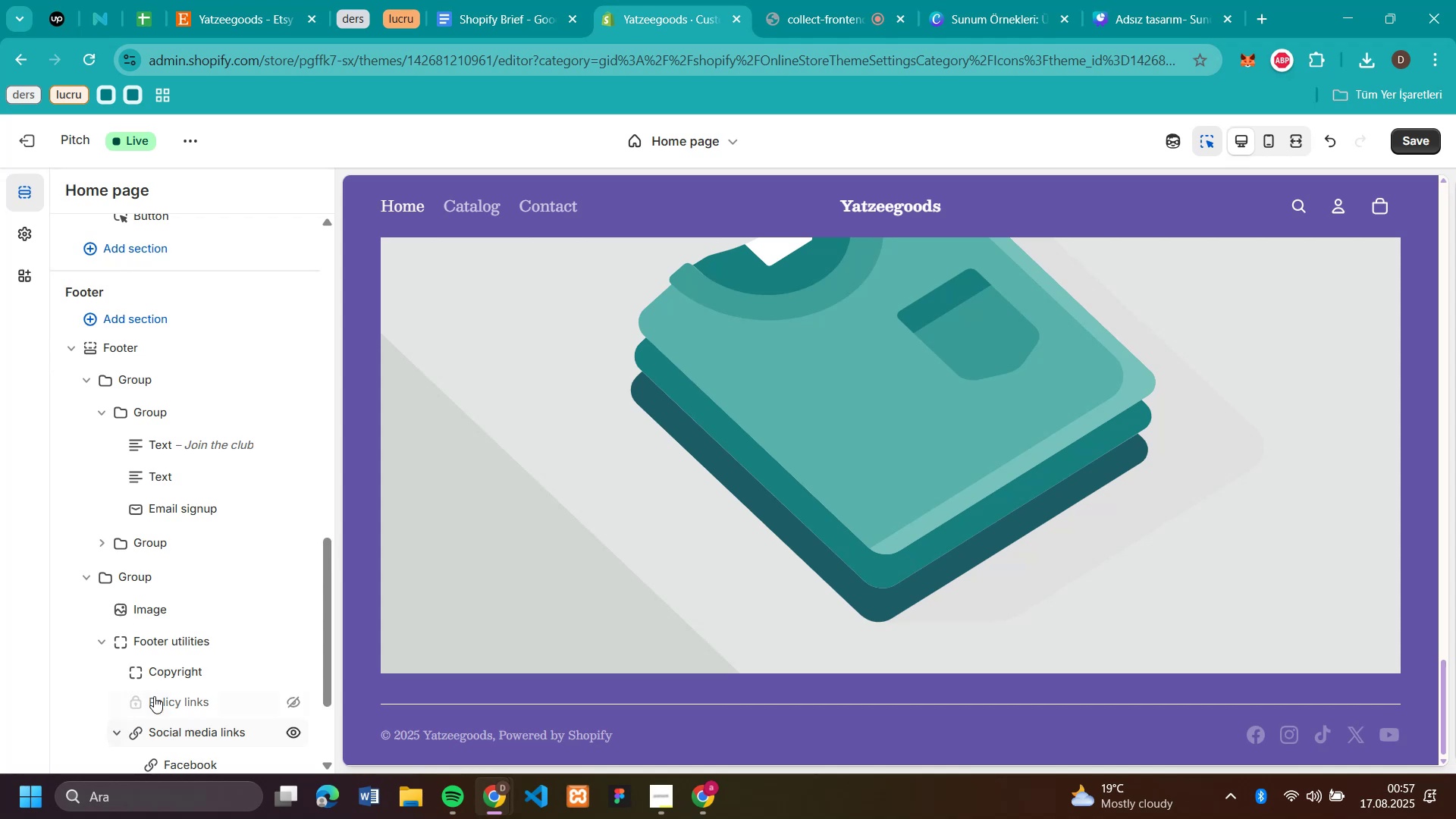 
scroll: coordinate [170, 673], scroll_direction: down, amount: 4.0
 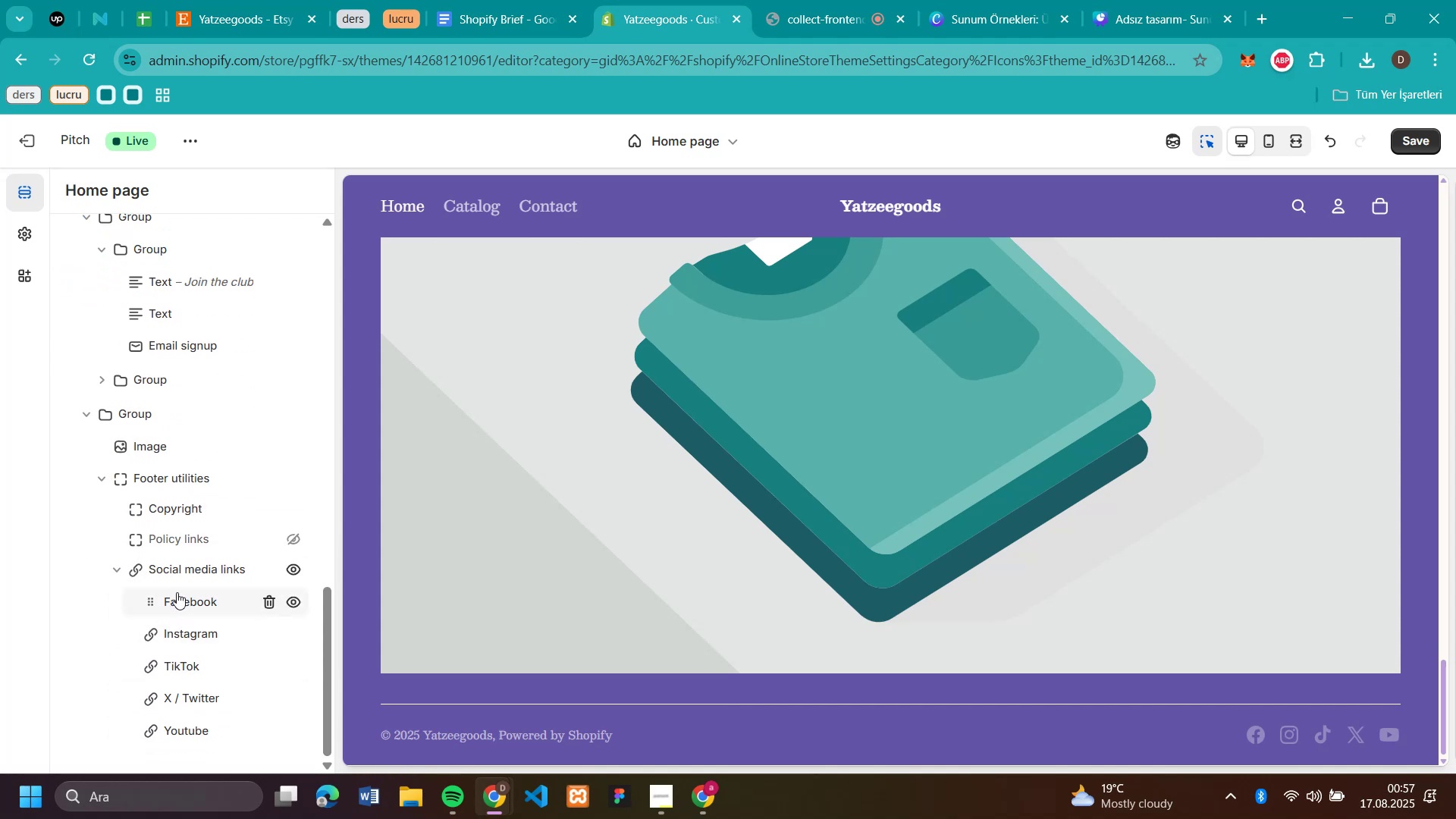 
left_click([177, 592])
 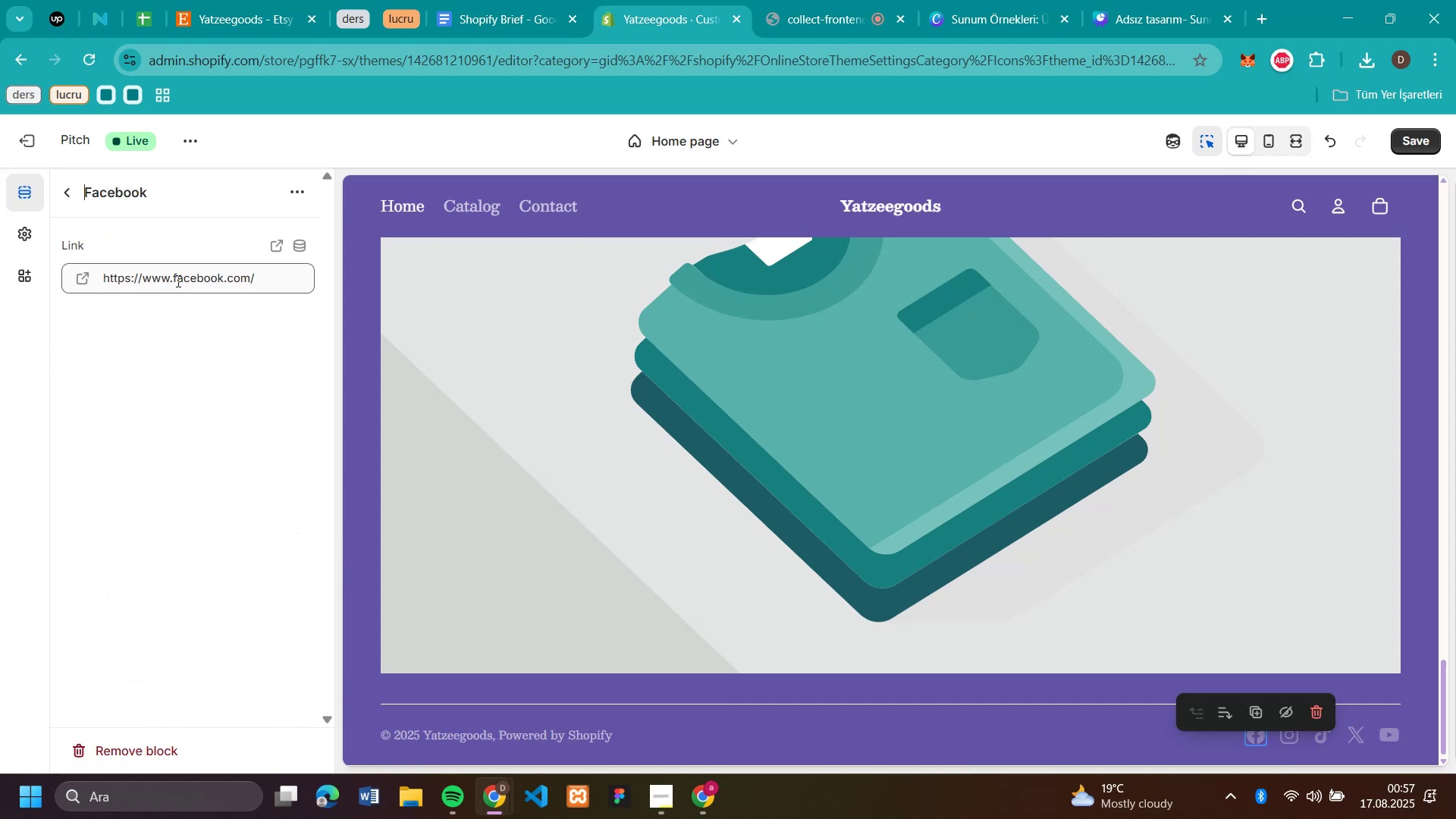 
left_click_drag(start_coordinate=[173, 279], to_coordinate=[15, 278])
 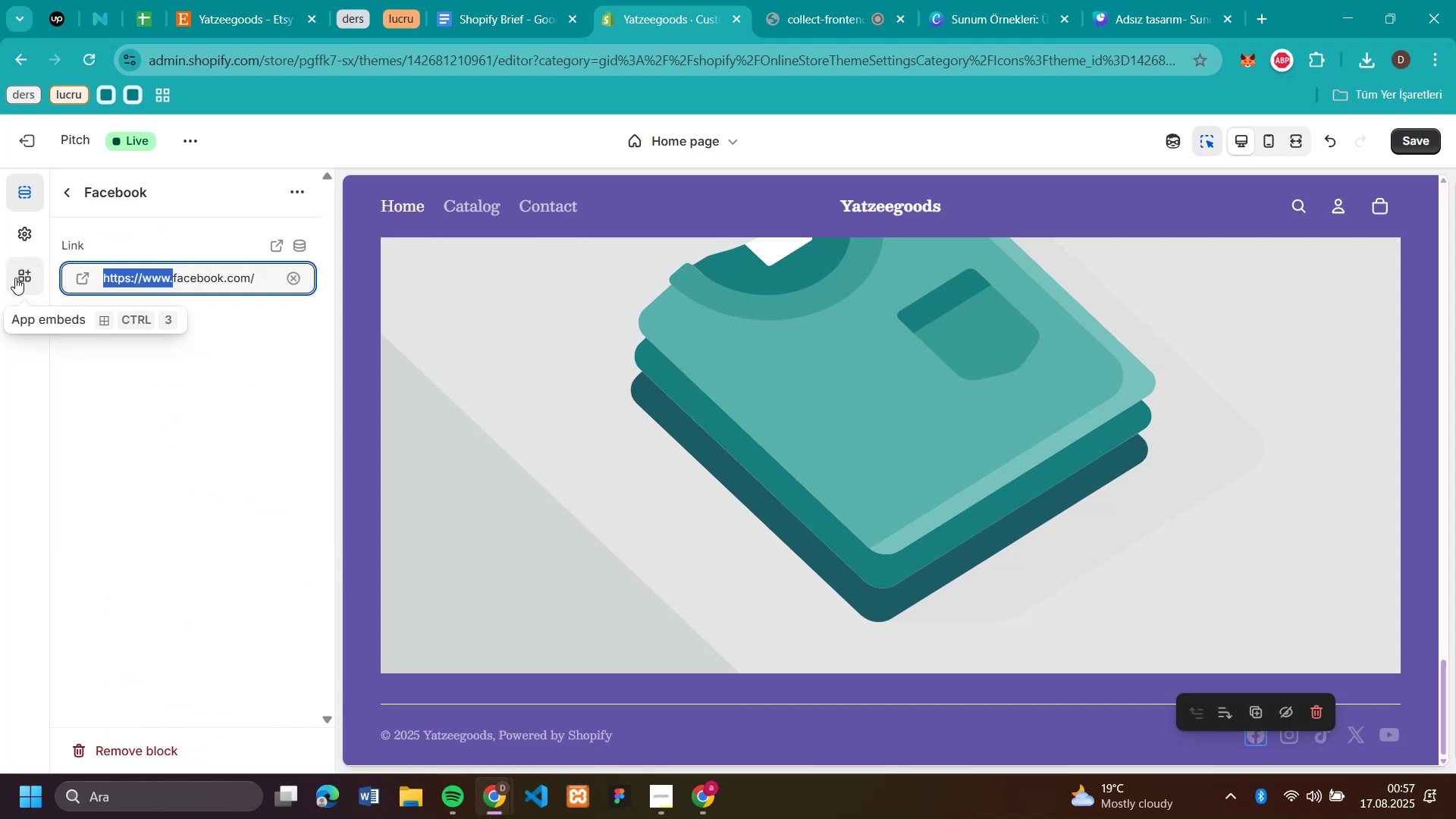 
key(Backspace)
 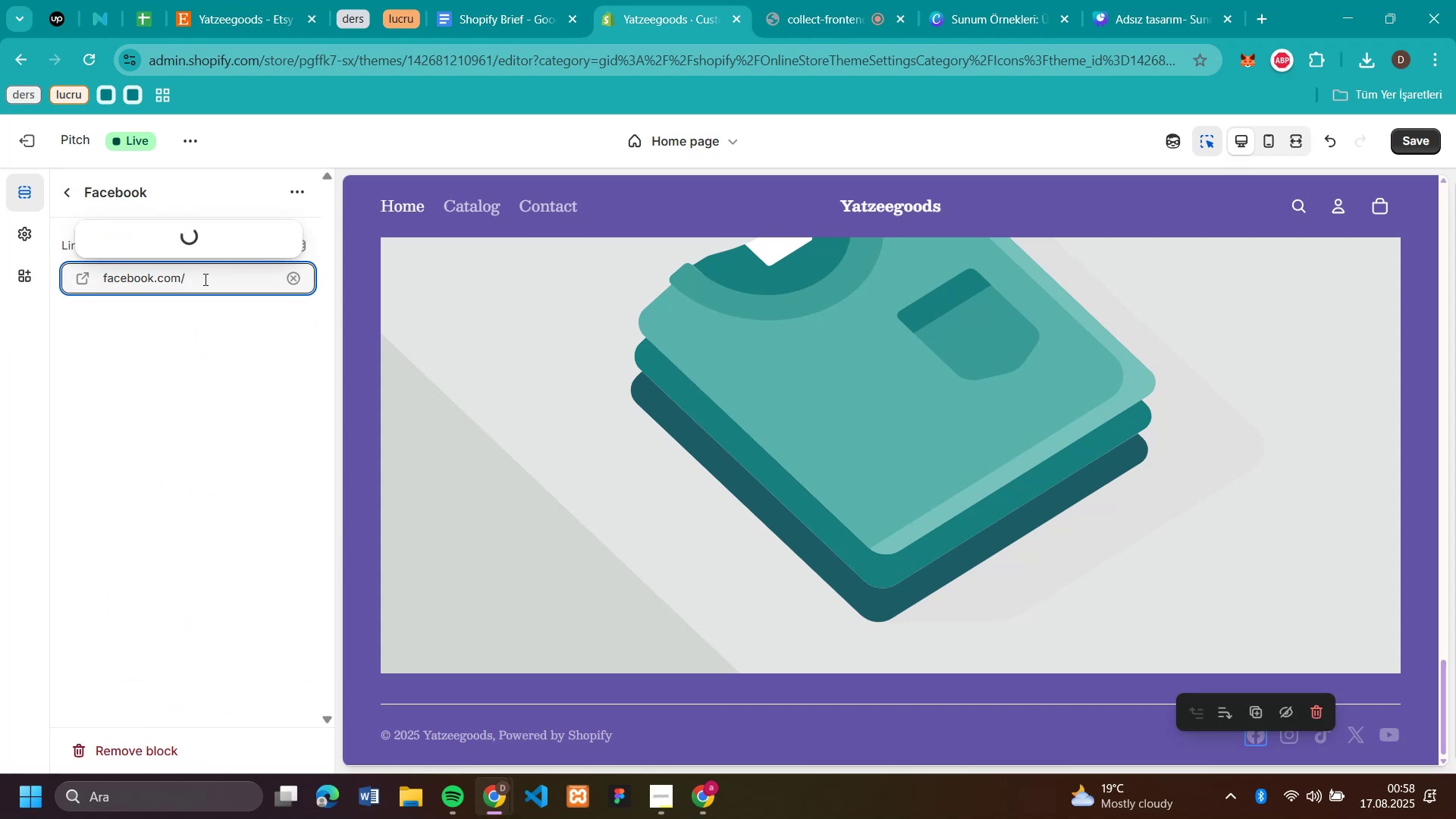 
left_click([206, 281])
 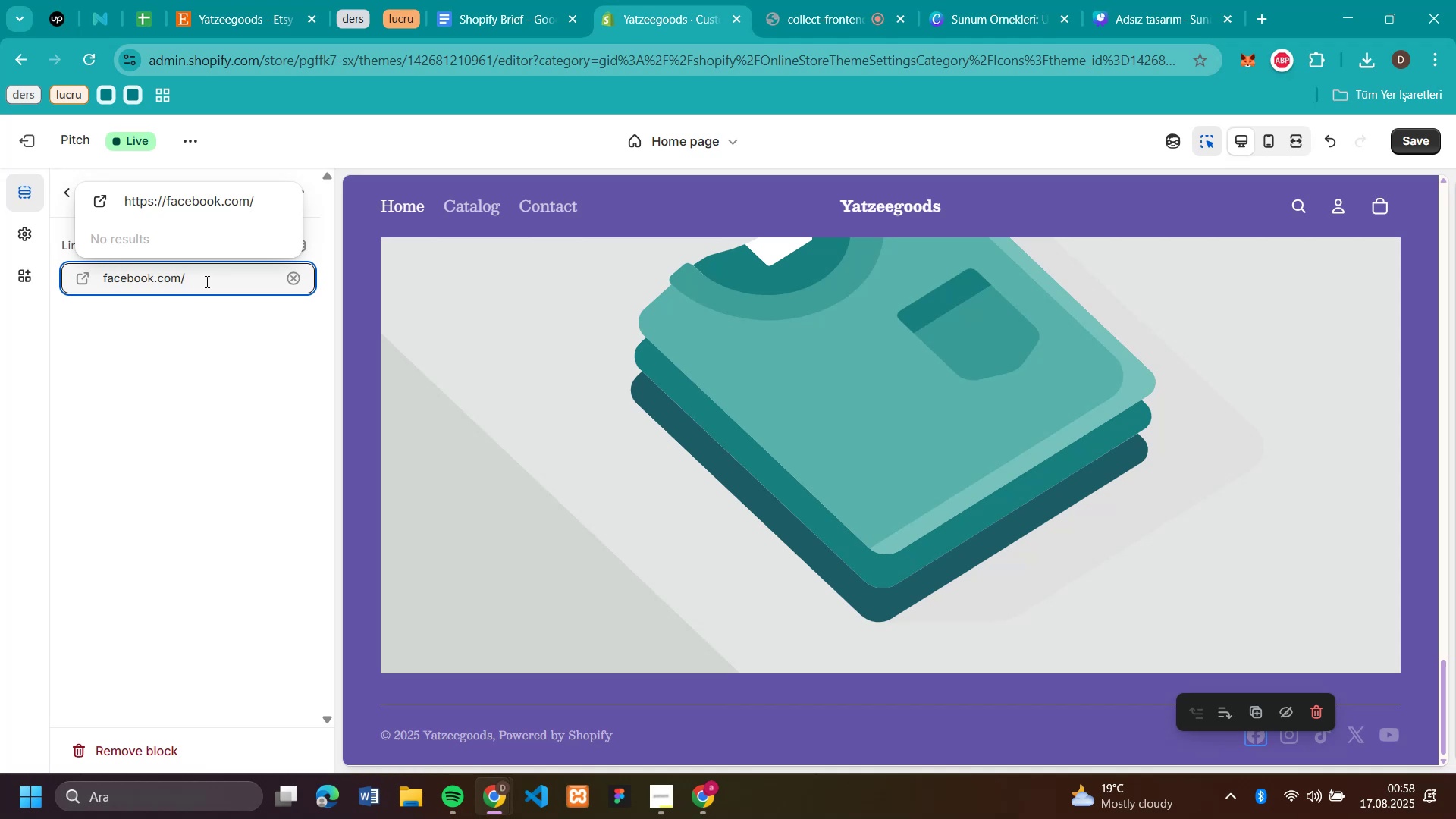 
key(Backspace)
 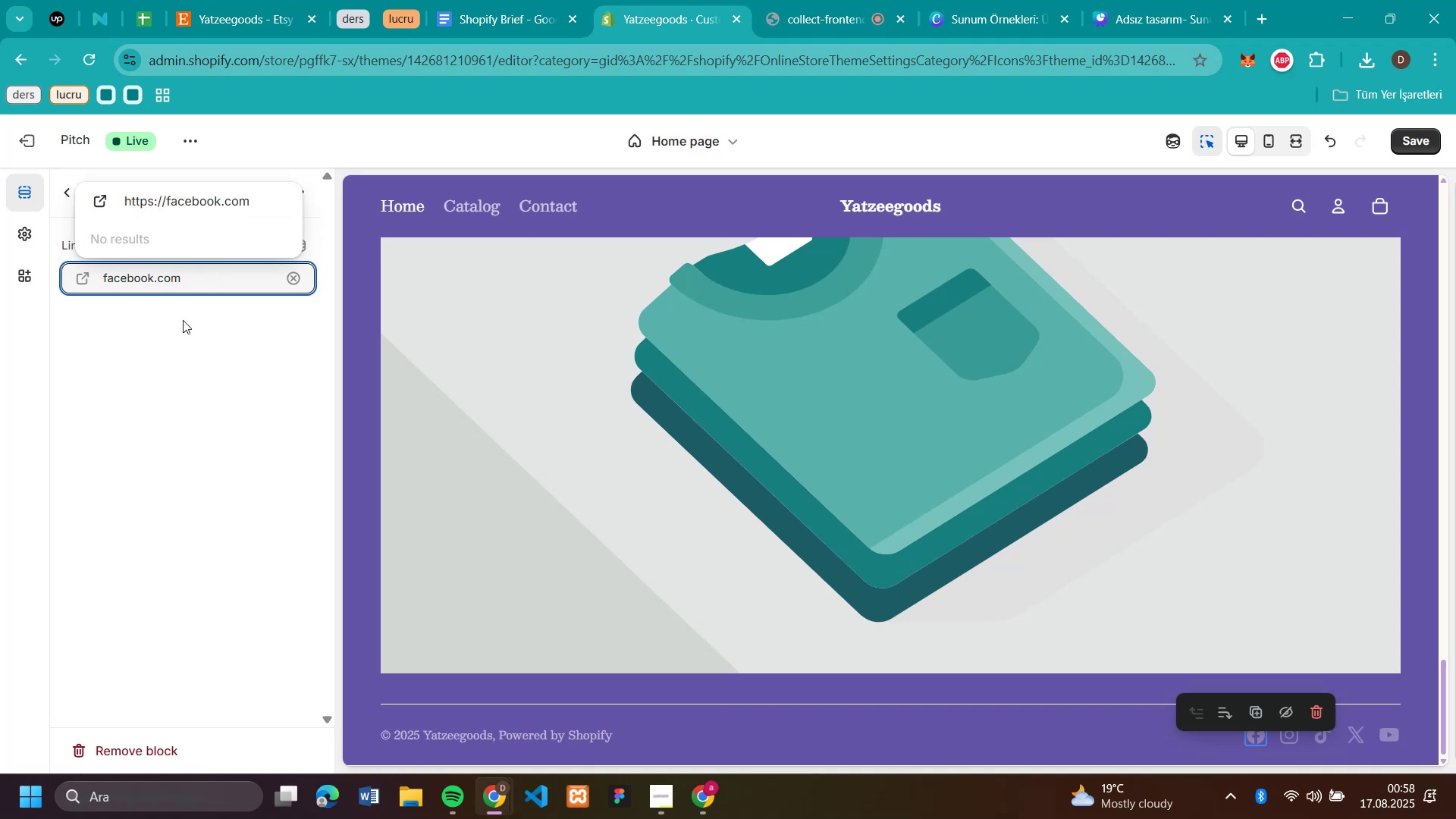 
left_click([180, 342])
 